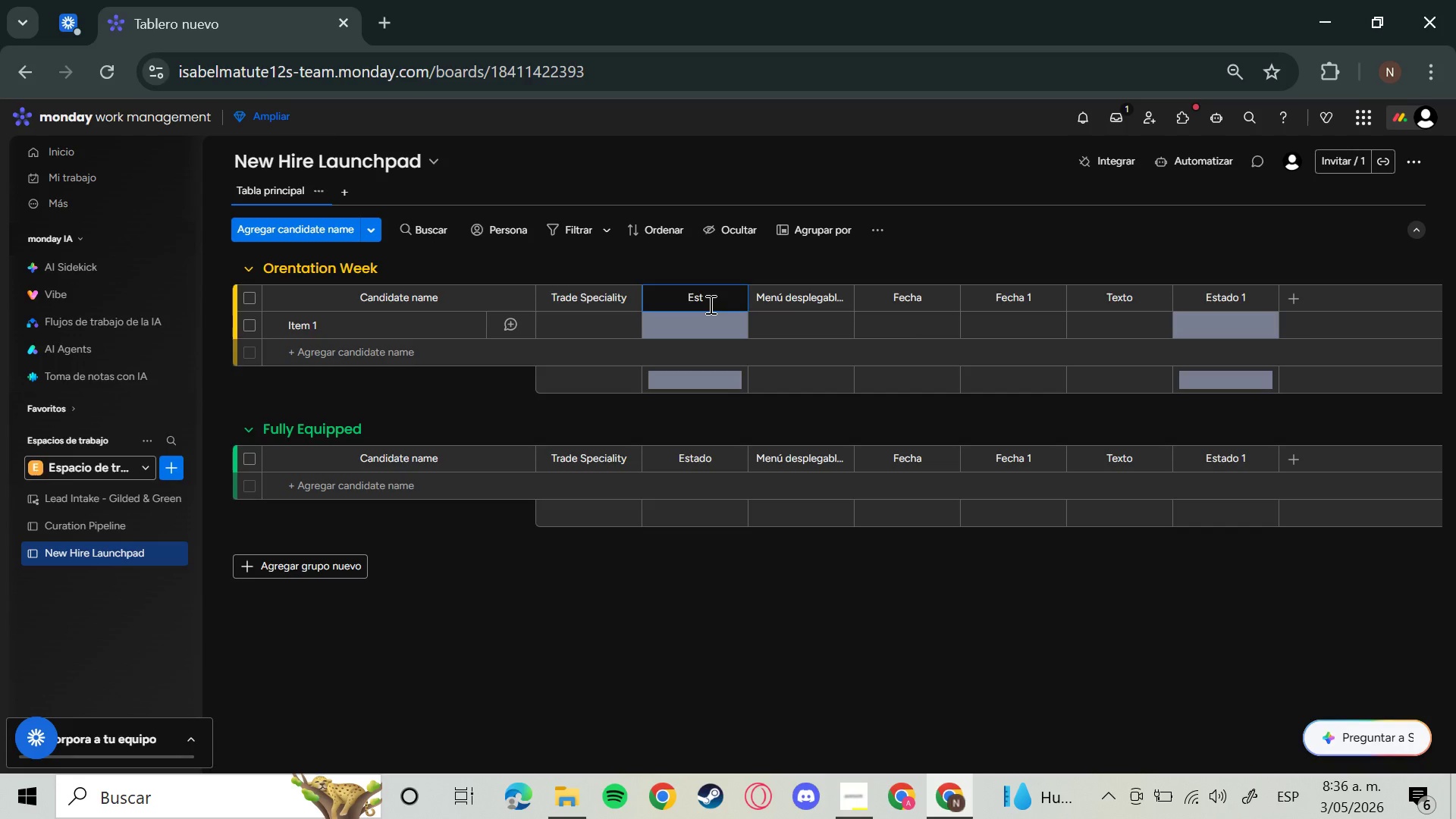 
wait(5.66)
 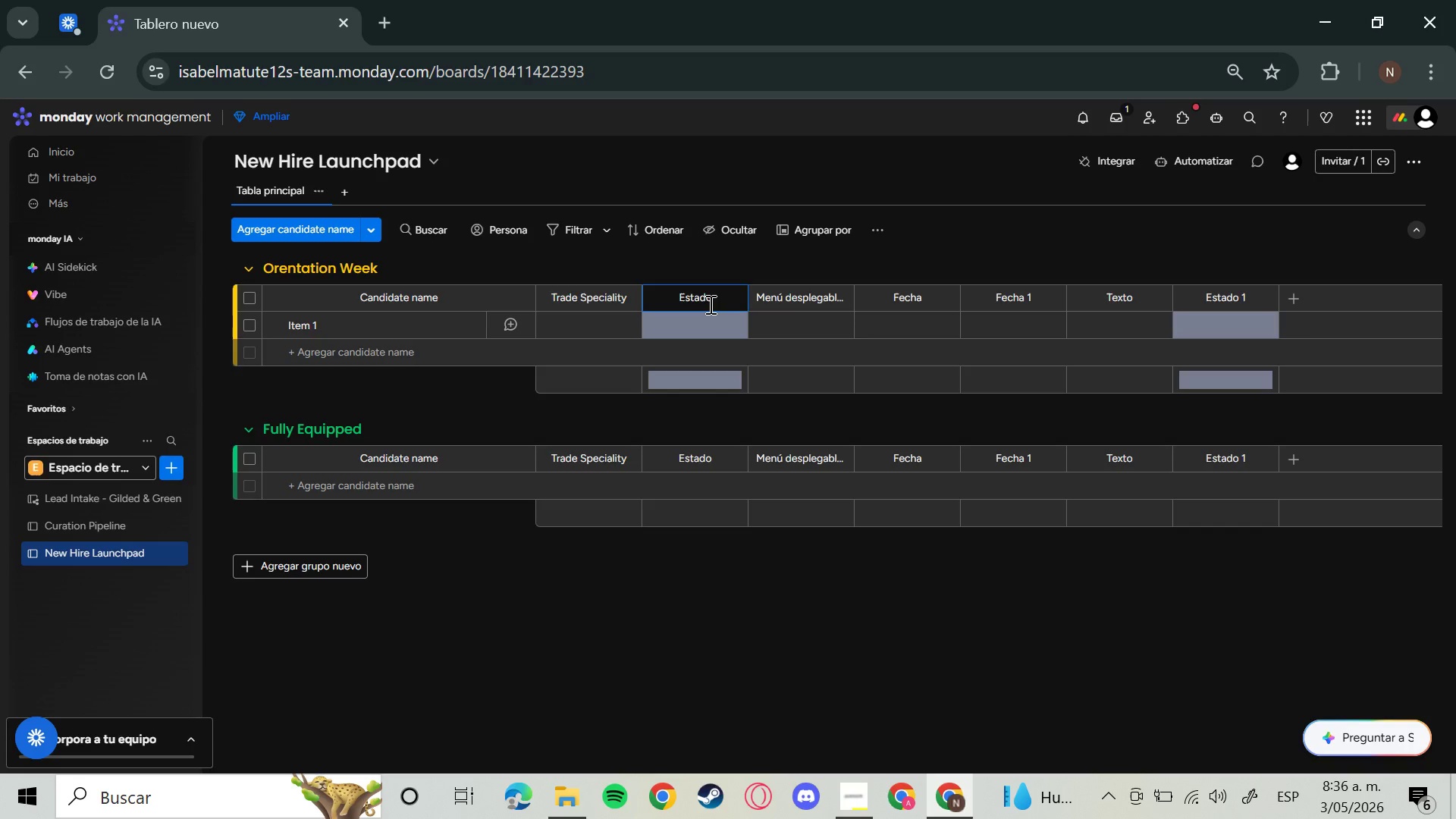 
key(Backspace)
 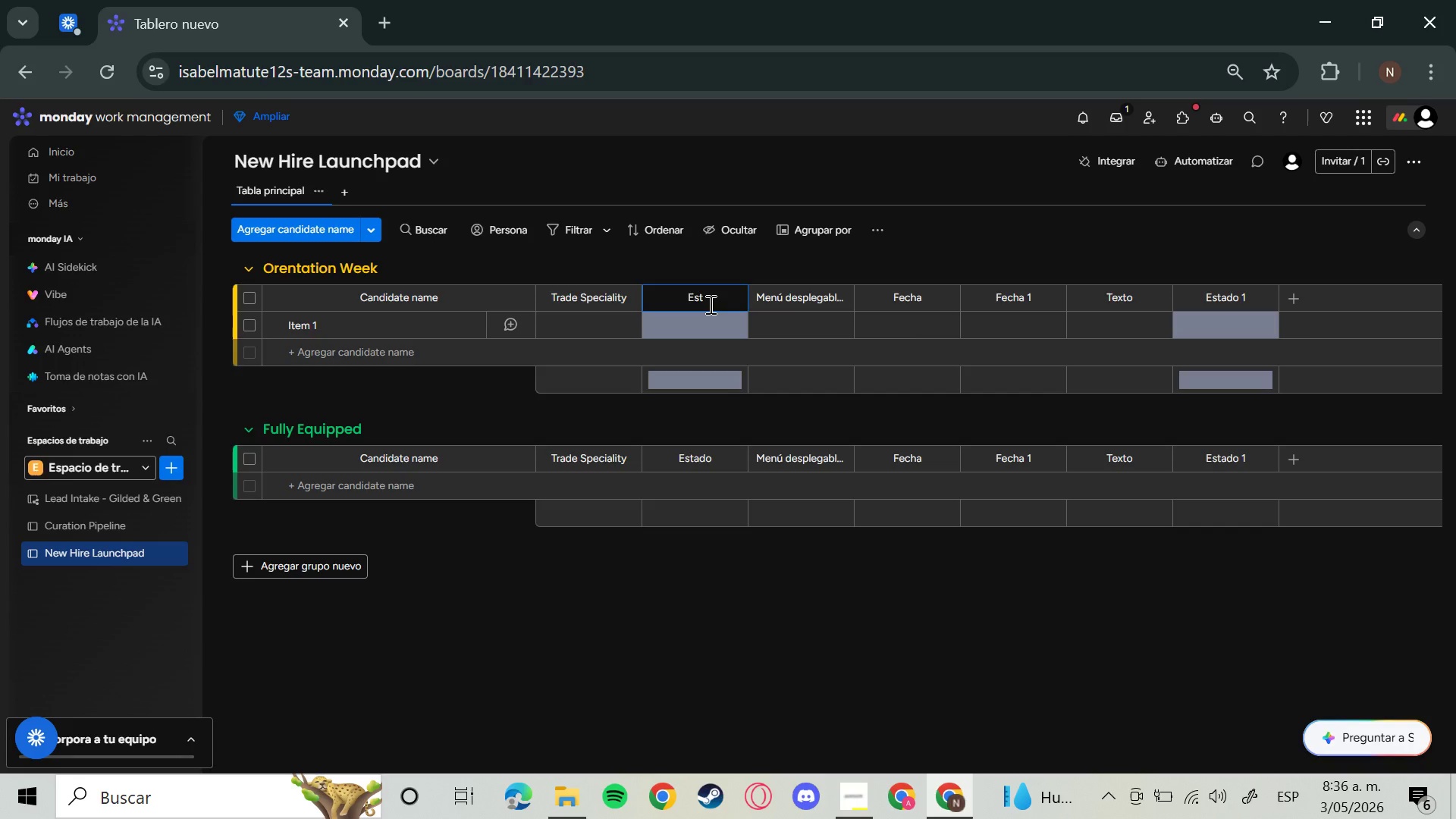 
key(Backspace)
 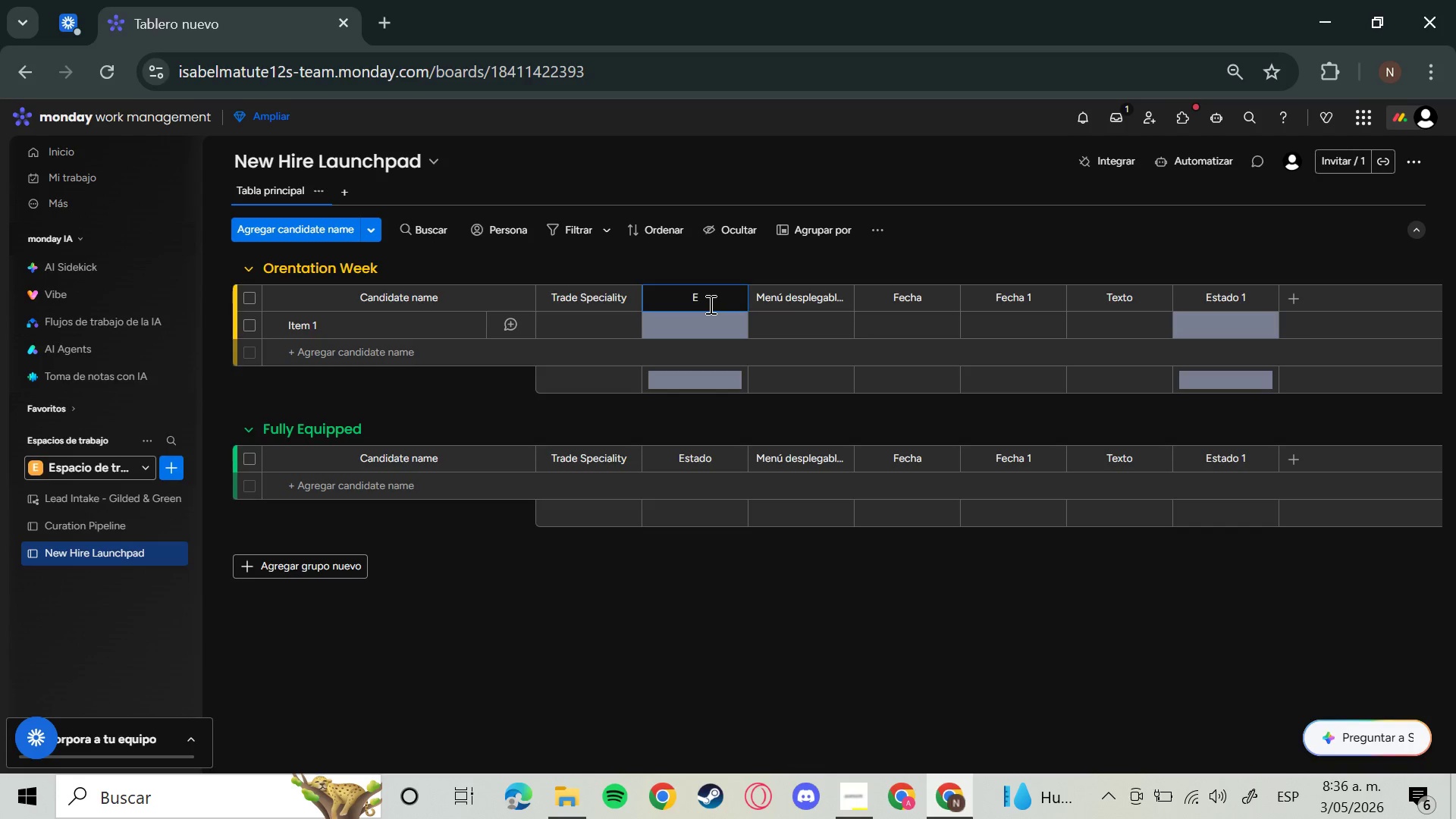 
wait(7.08)
 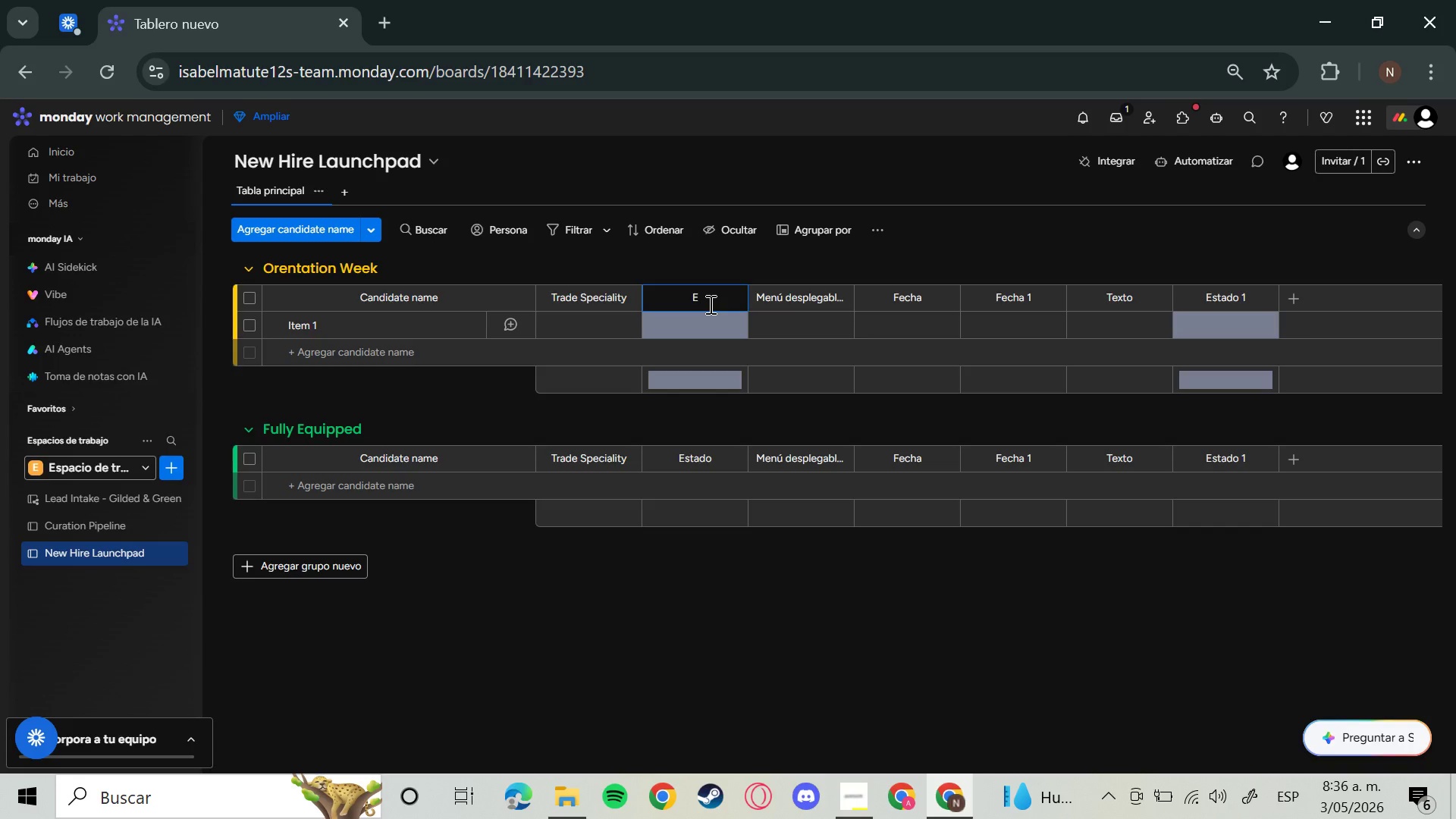 
key(Backspace)
type(Hiring Stage)
 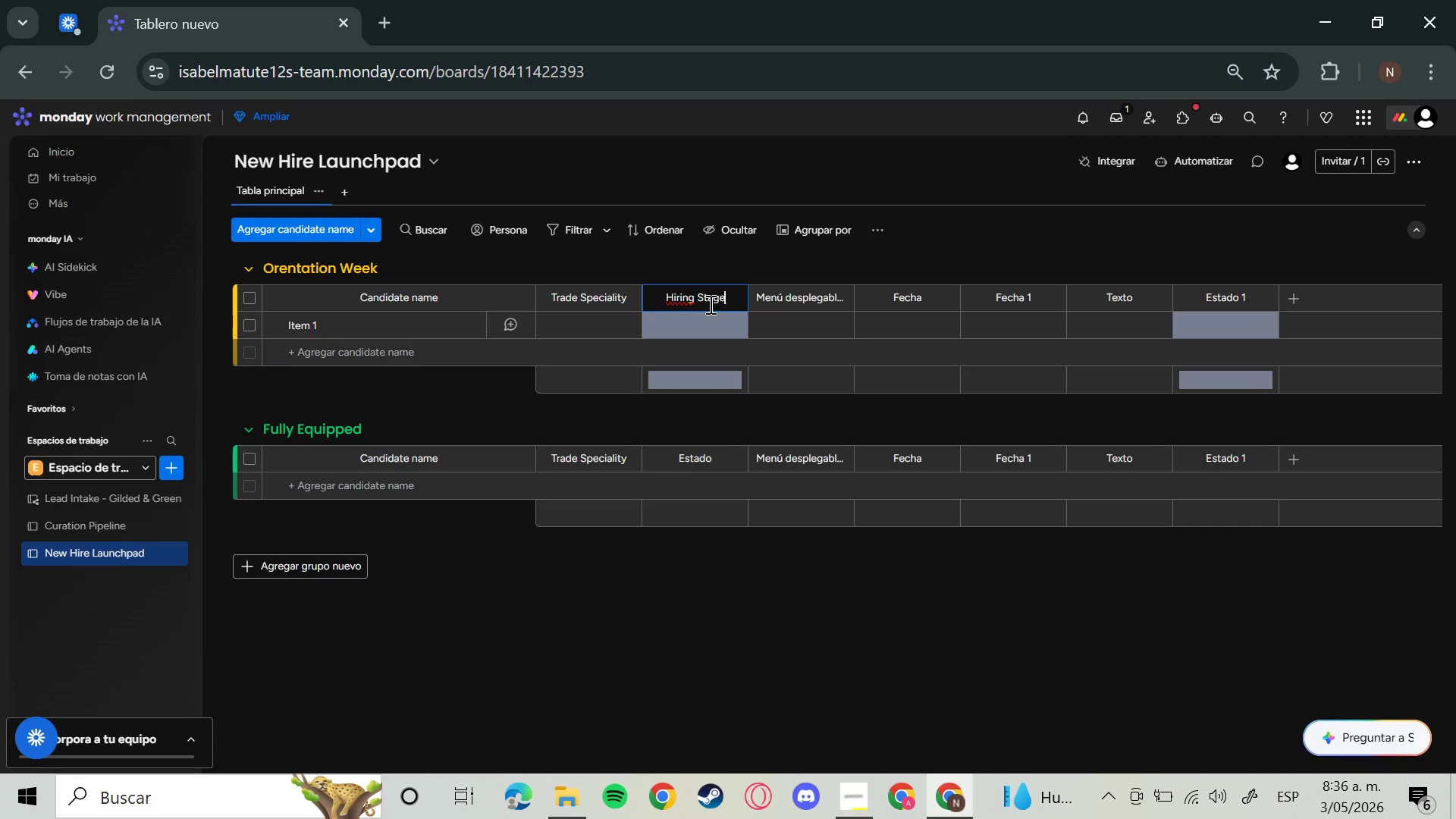 
key(Enter)
 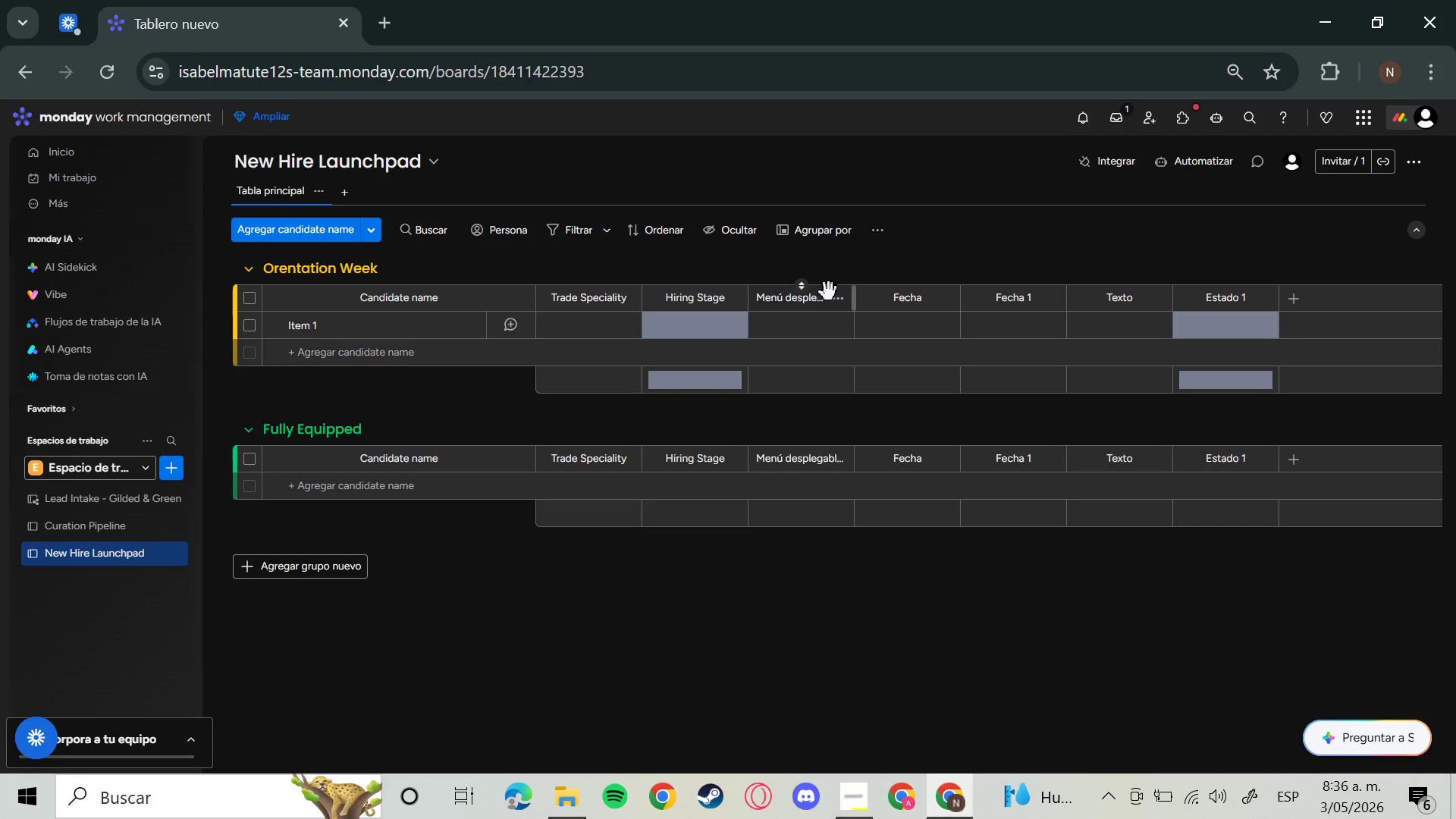 
left_click([811, 304])
 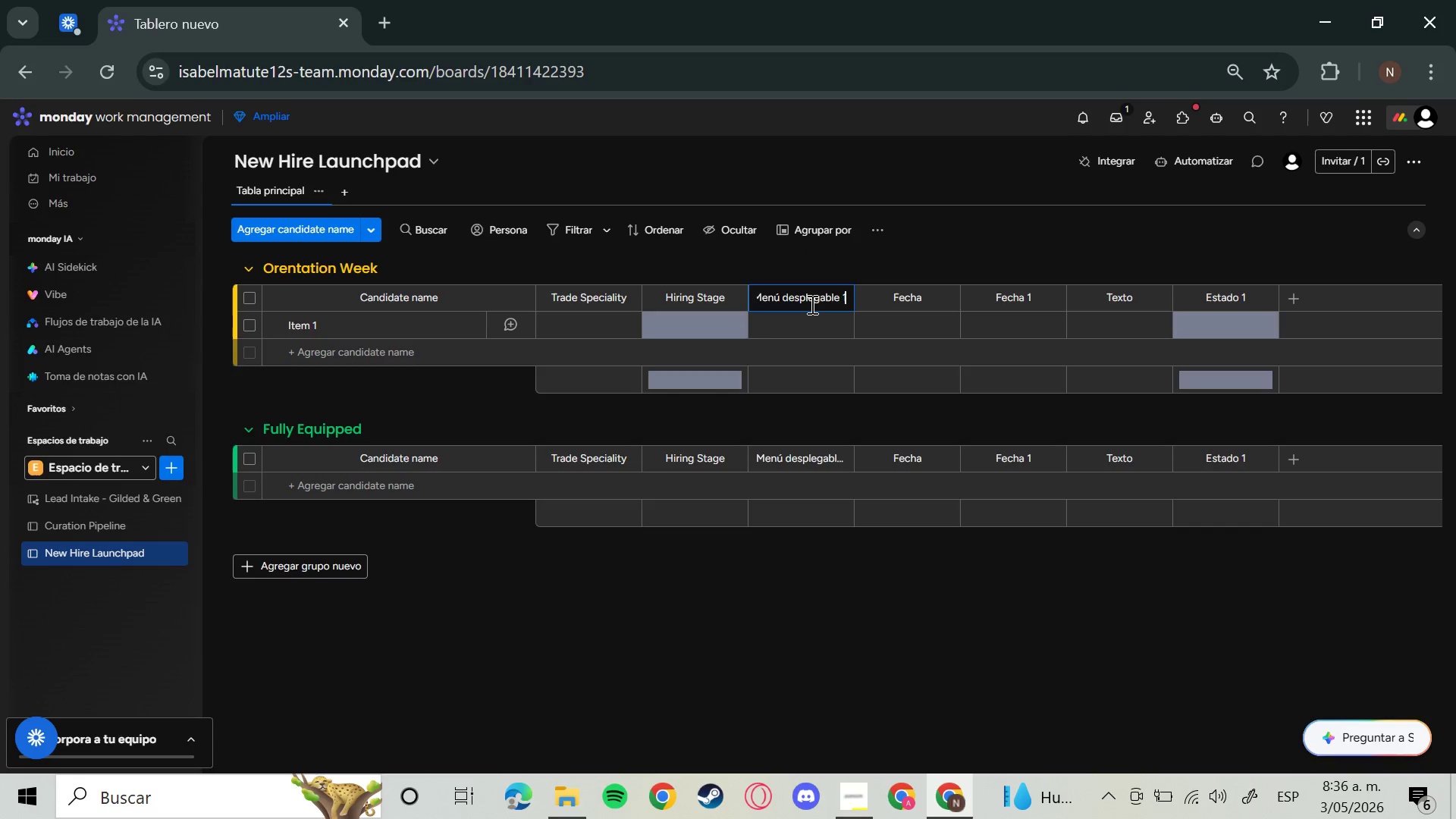 
hold_key(key=Backspace, duration=1.33)
 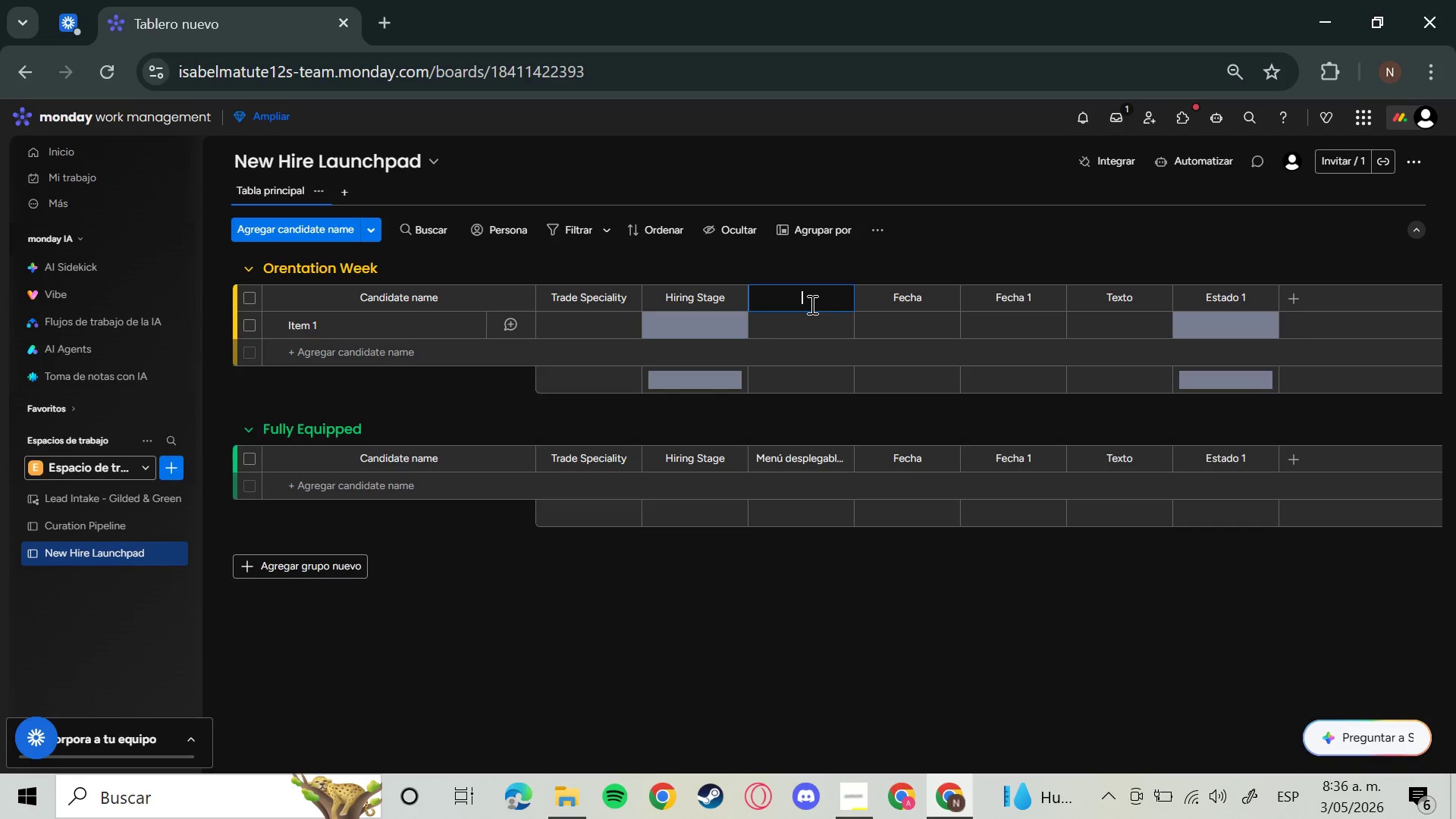 
key(CapsLock)
 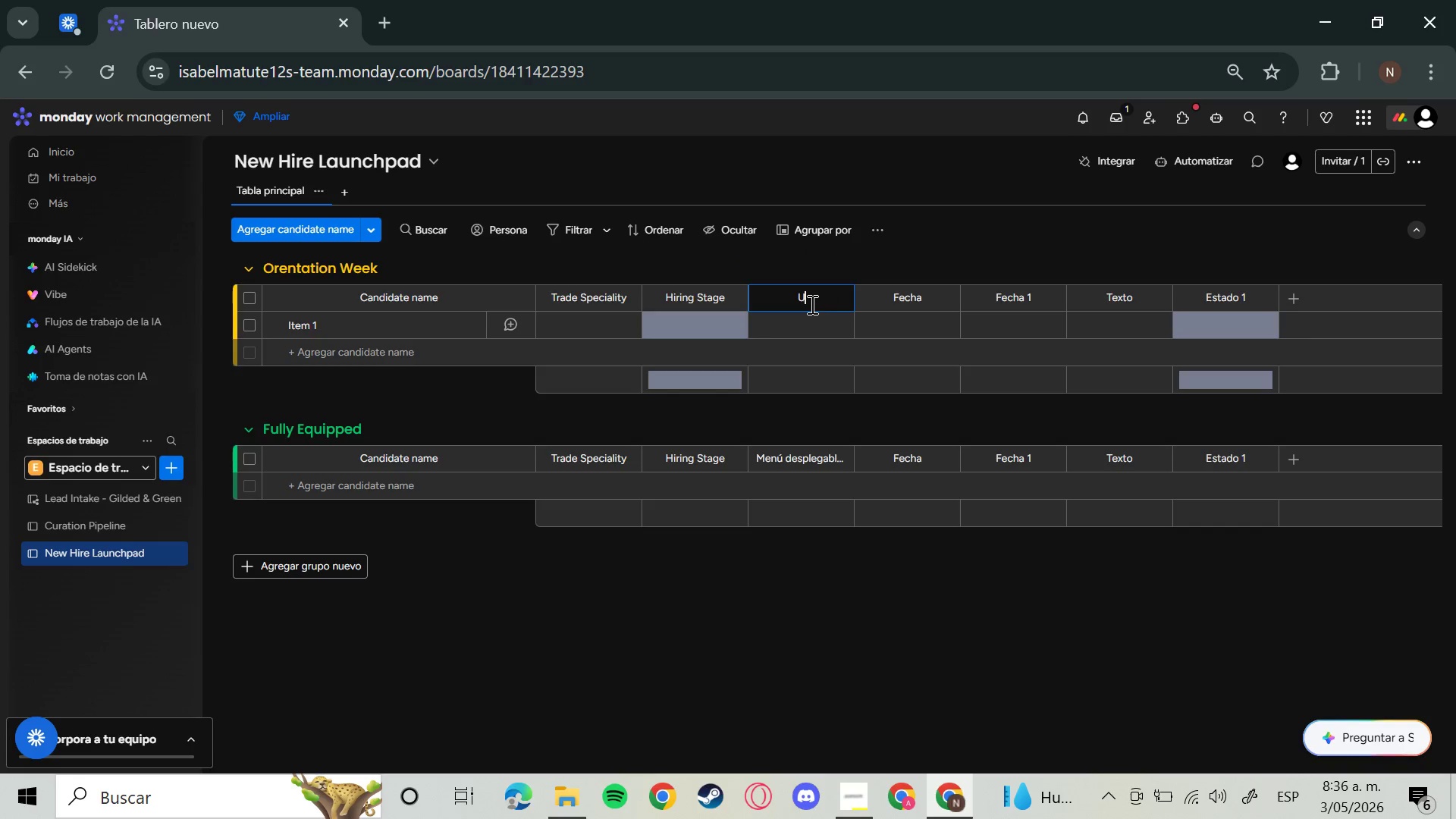 
key(U)
 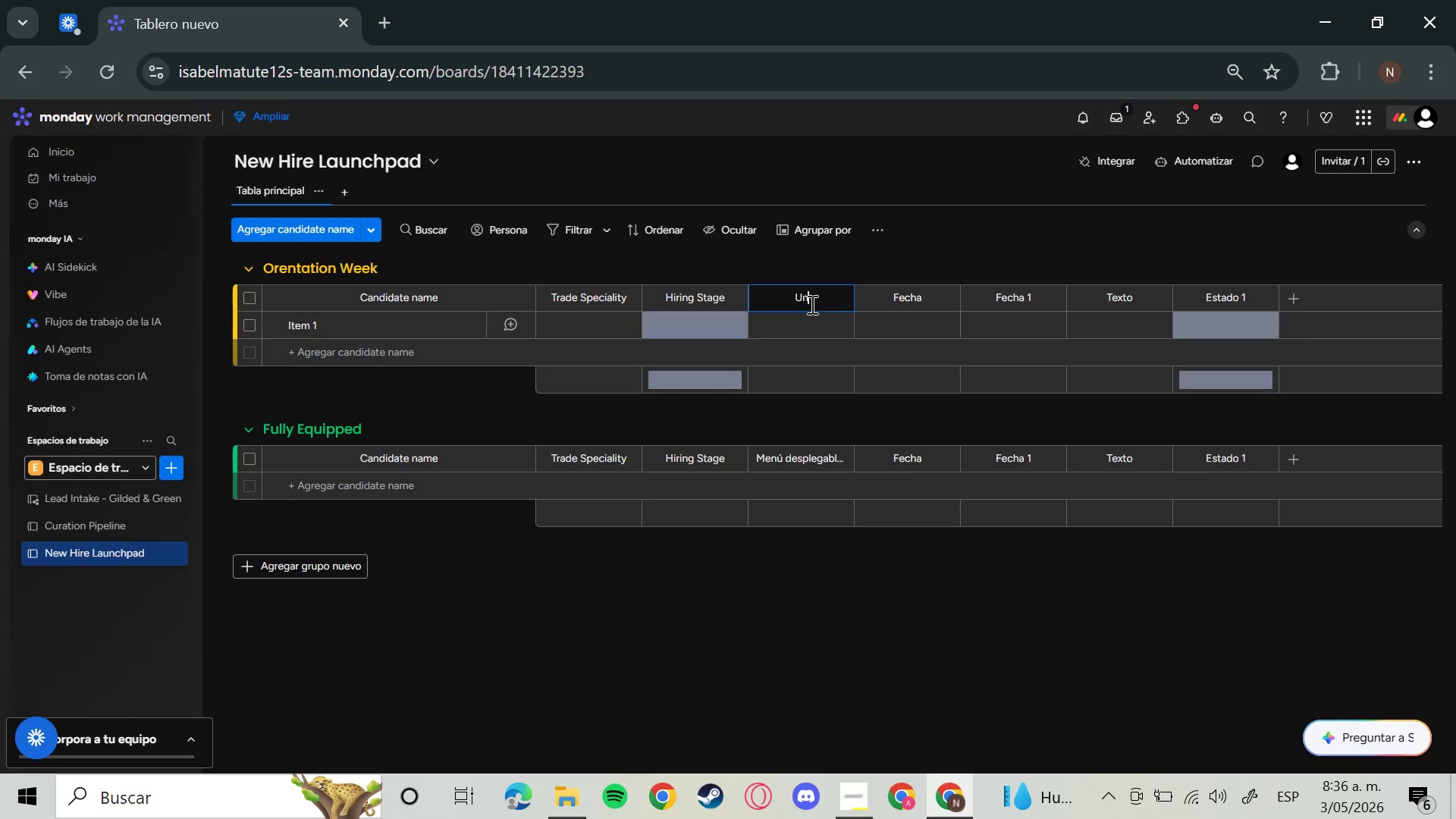 
key(CapsLock)
 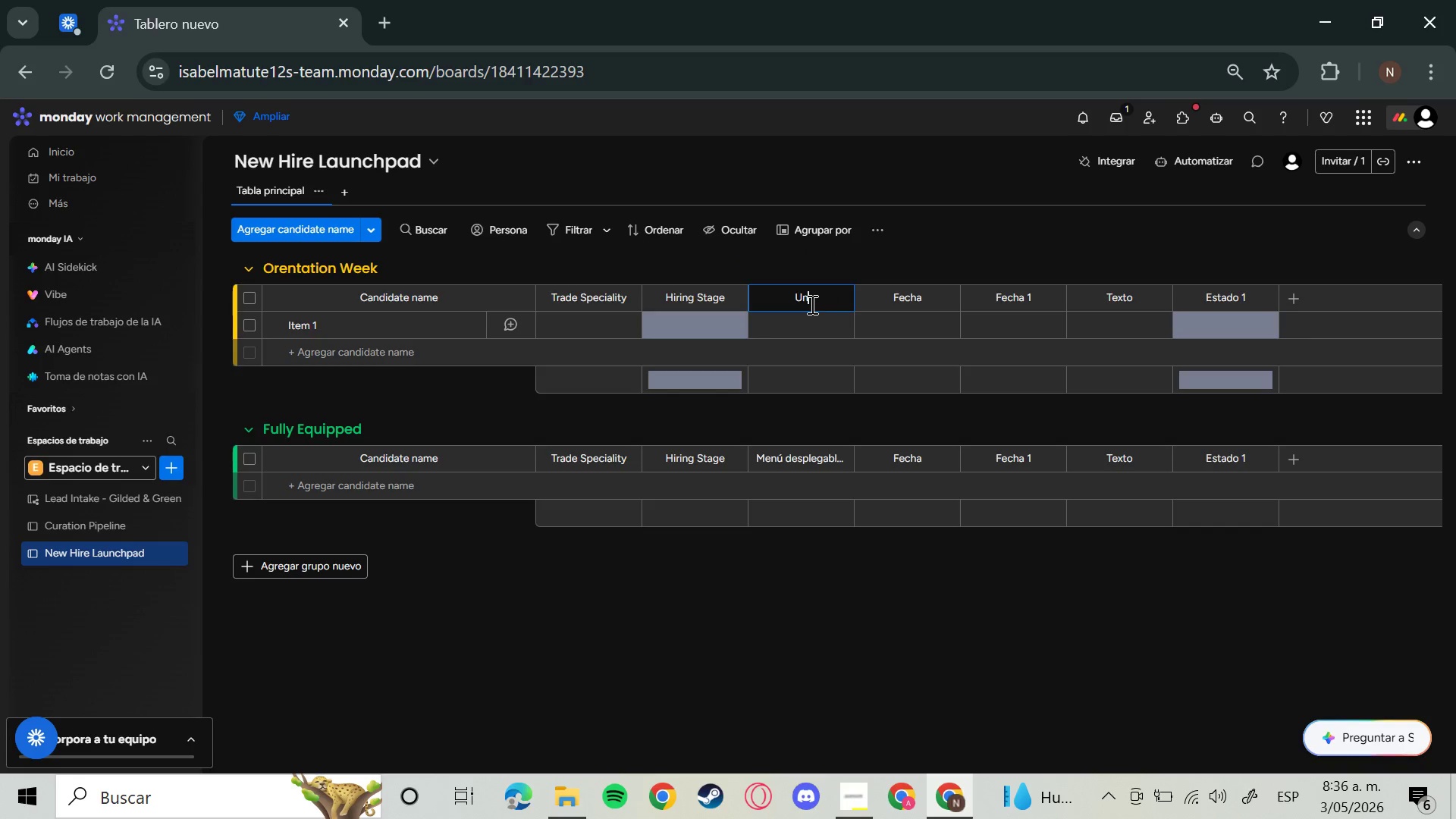 
key(N)
 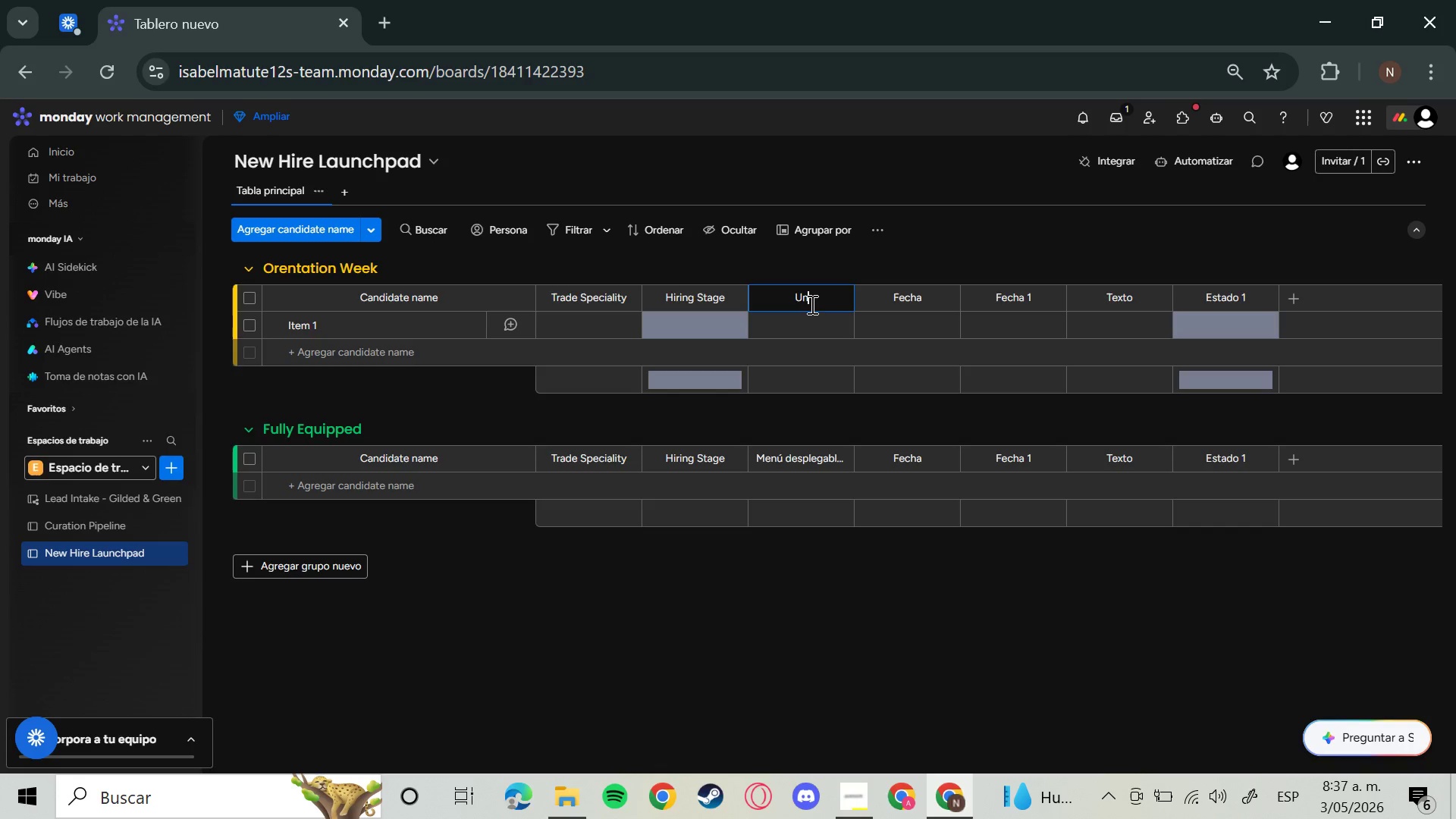 
type(iform )
 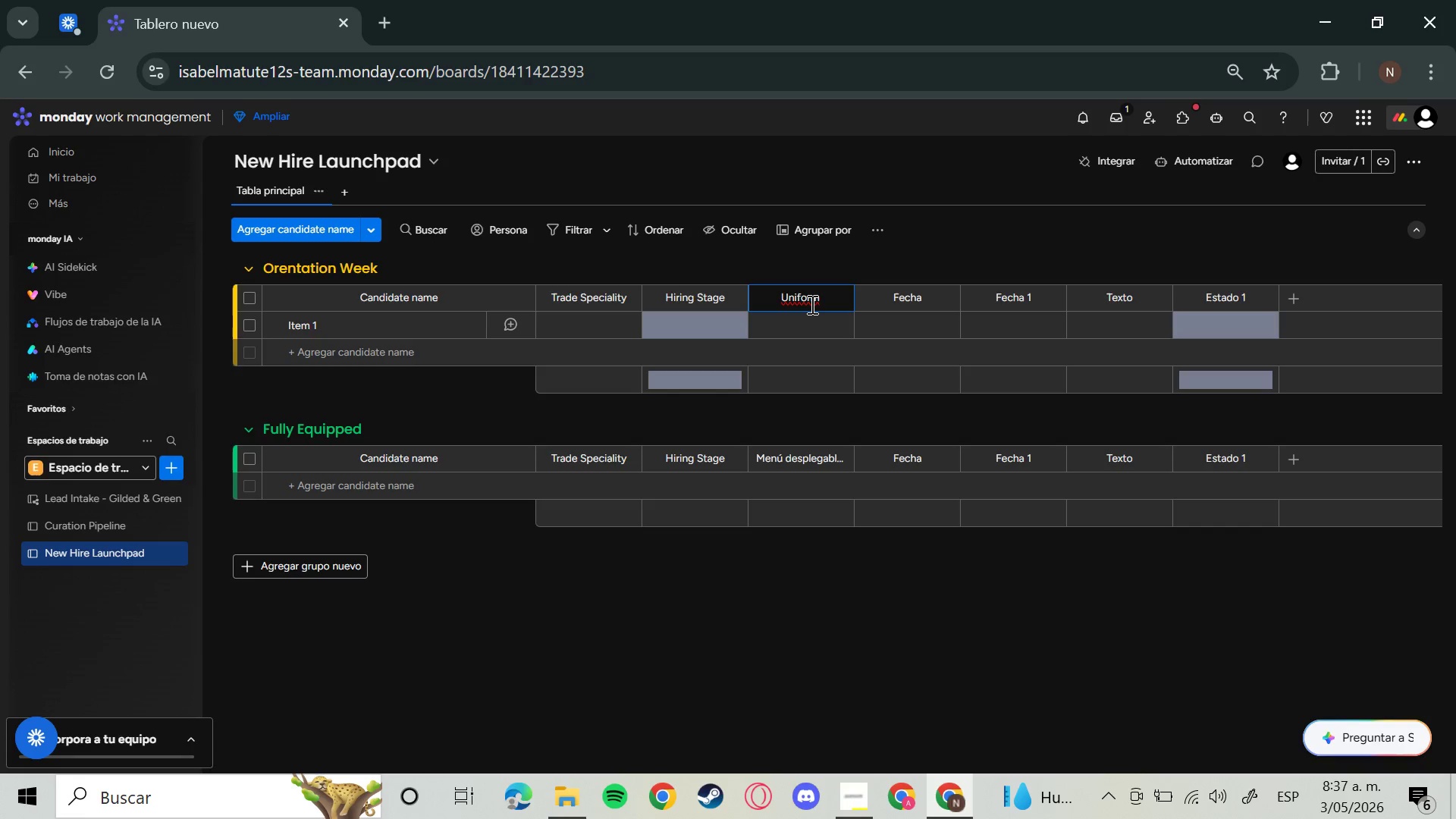 
hold_key(key=CapsLock, duration=0.36)
 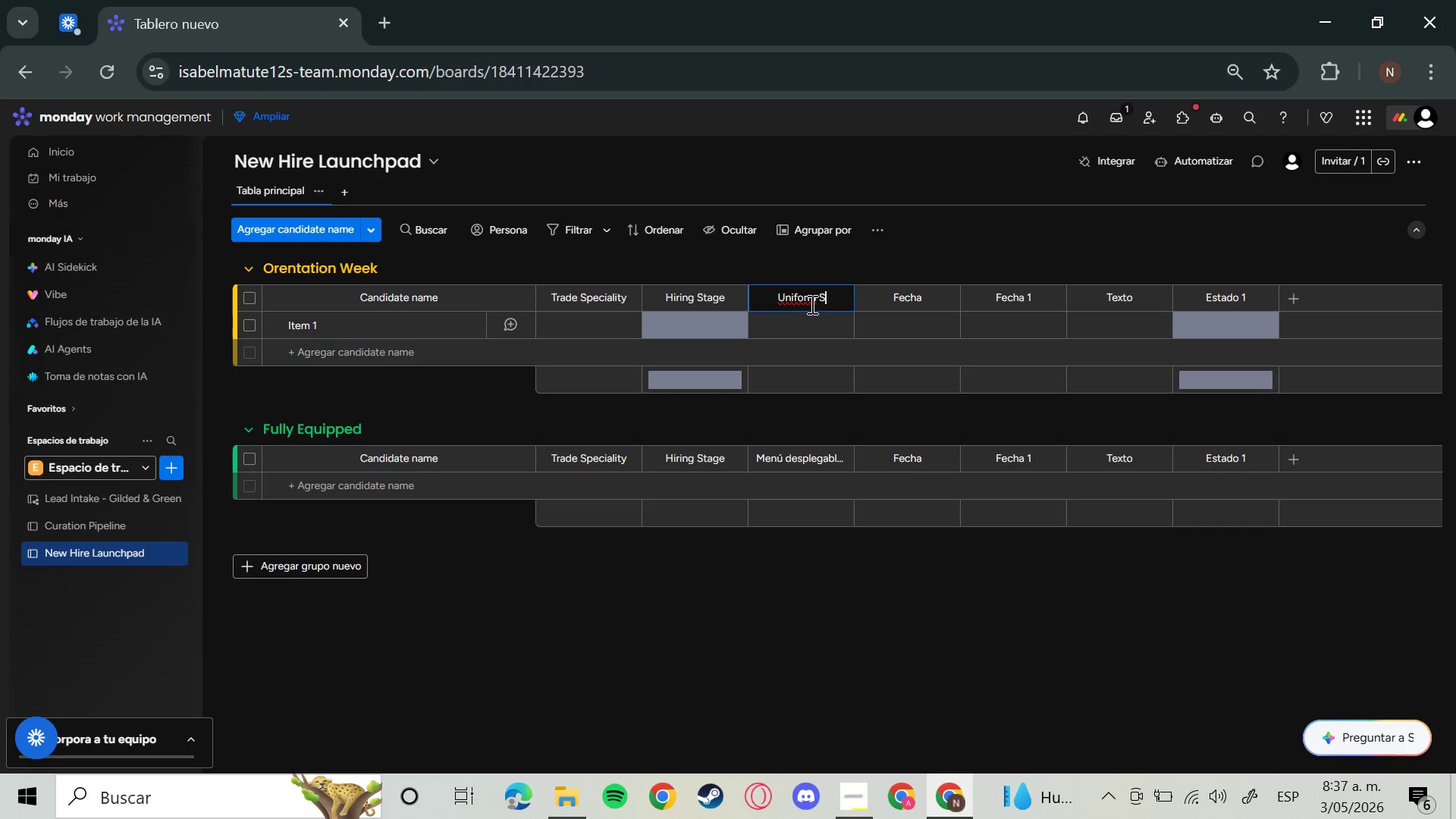 
type(Size)
 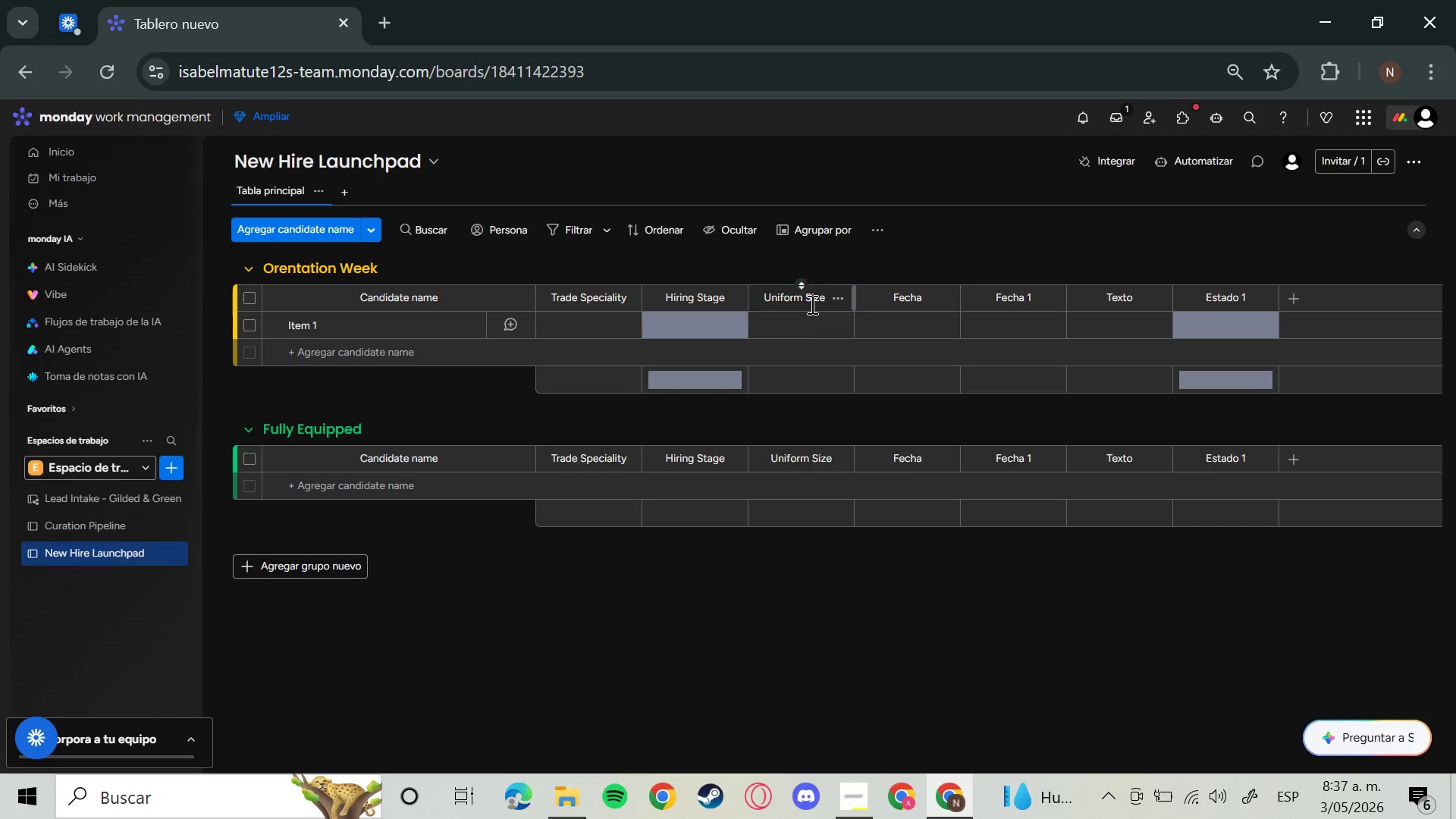 
key(Enter)
 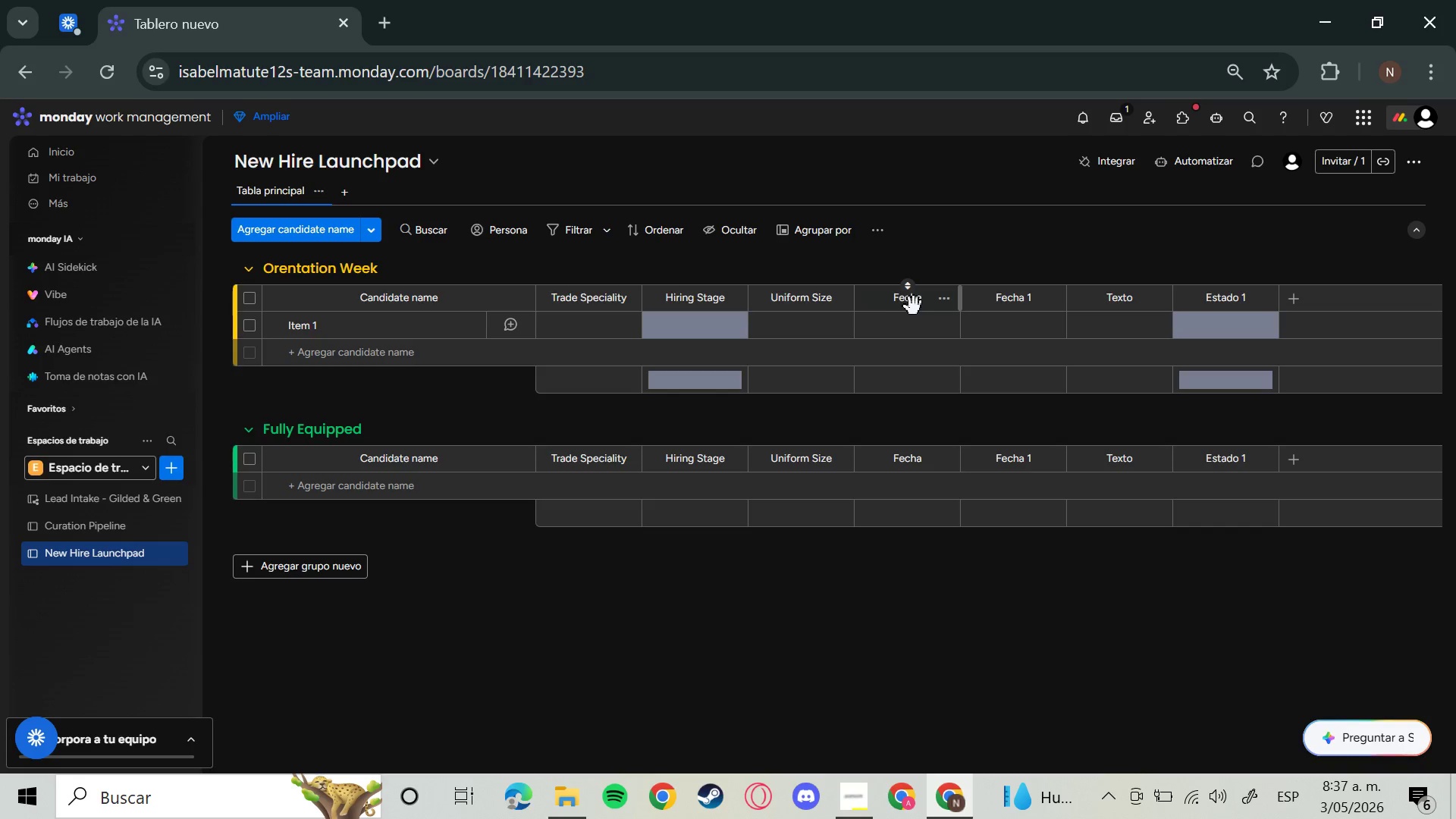 
left_click([921, 302])
 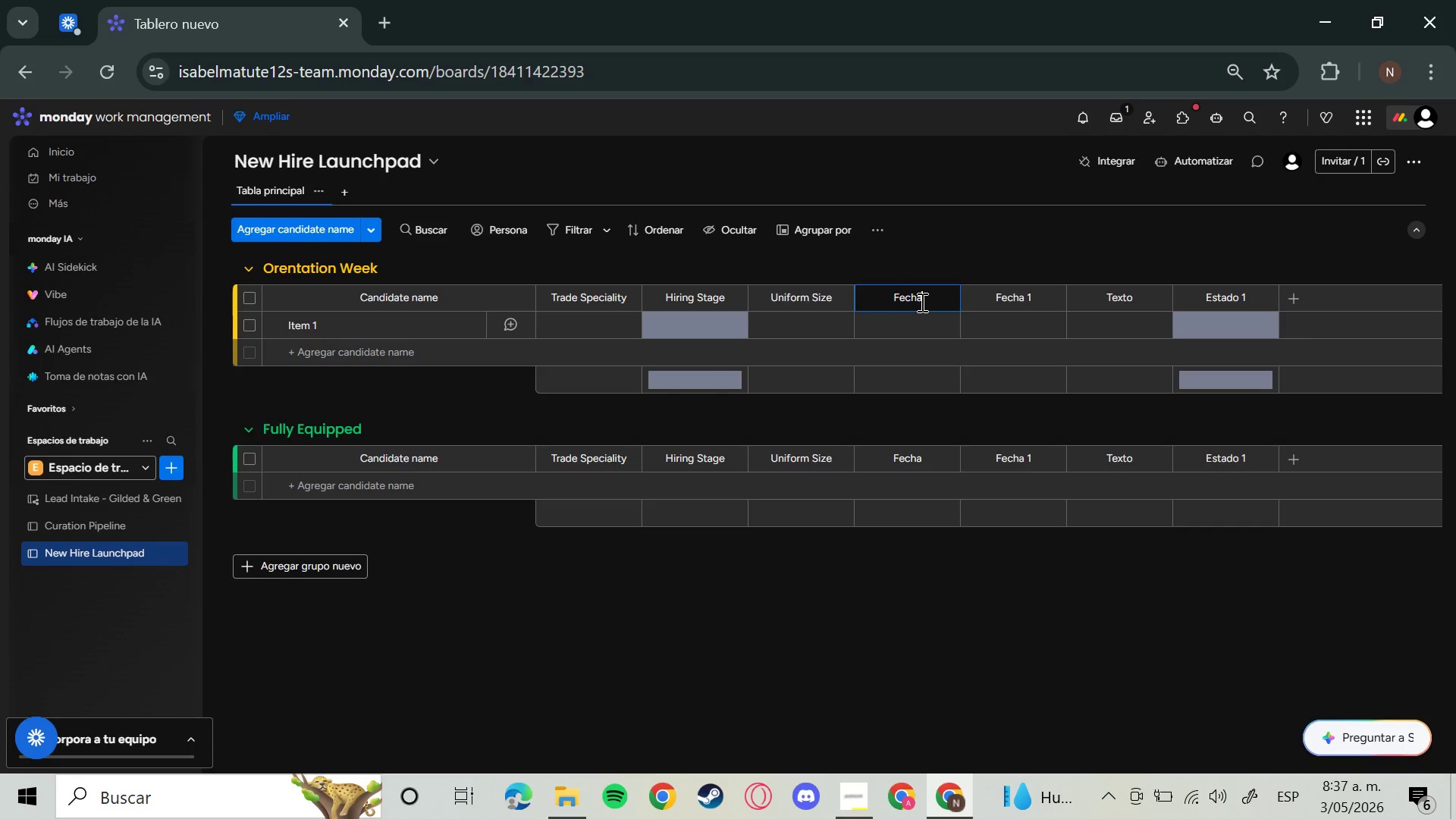 
hold_key(key=Backspace, duration=0.81)
 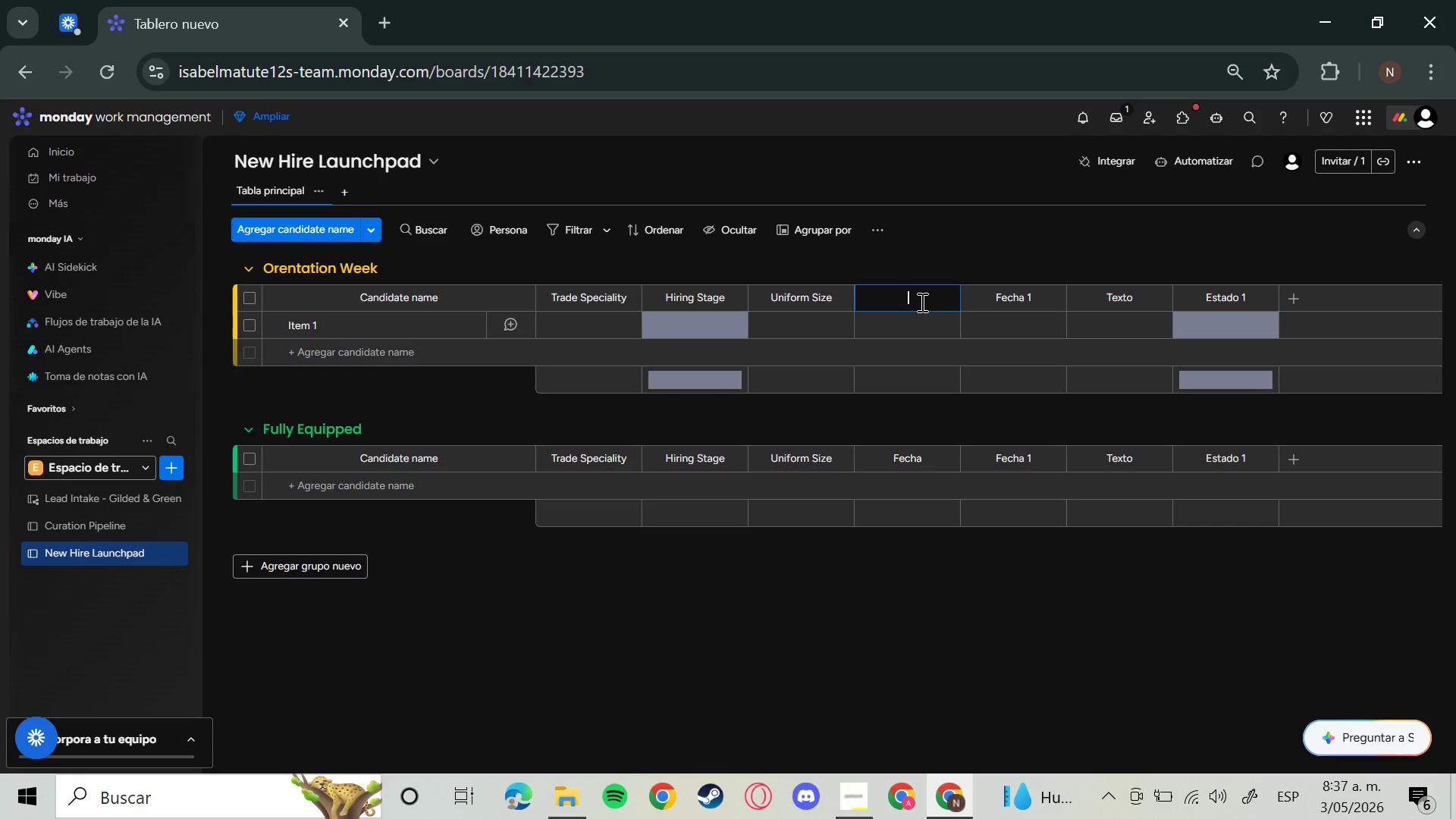 
type(Start Date)
 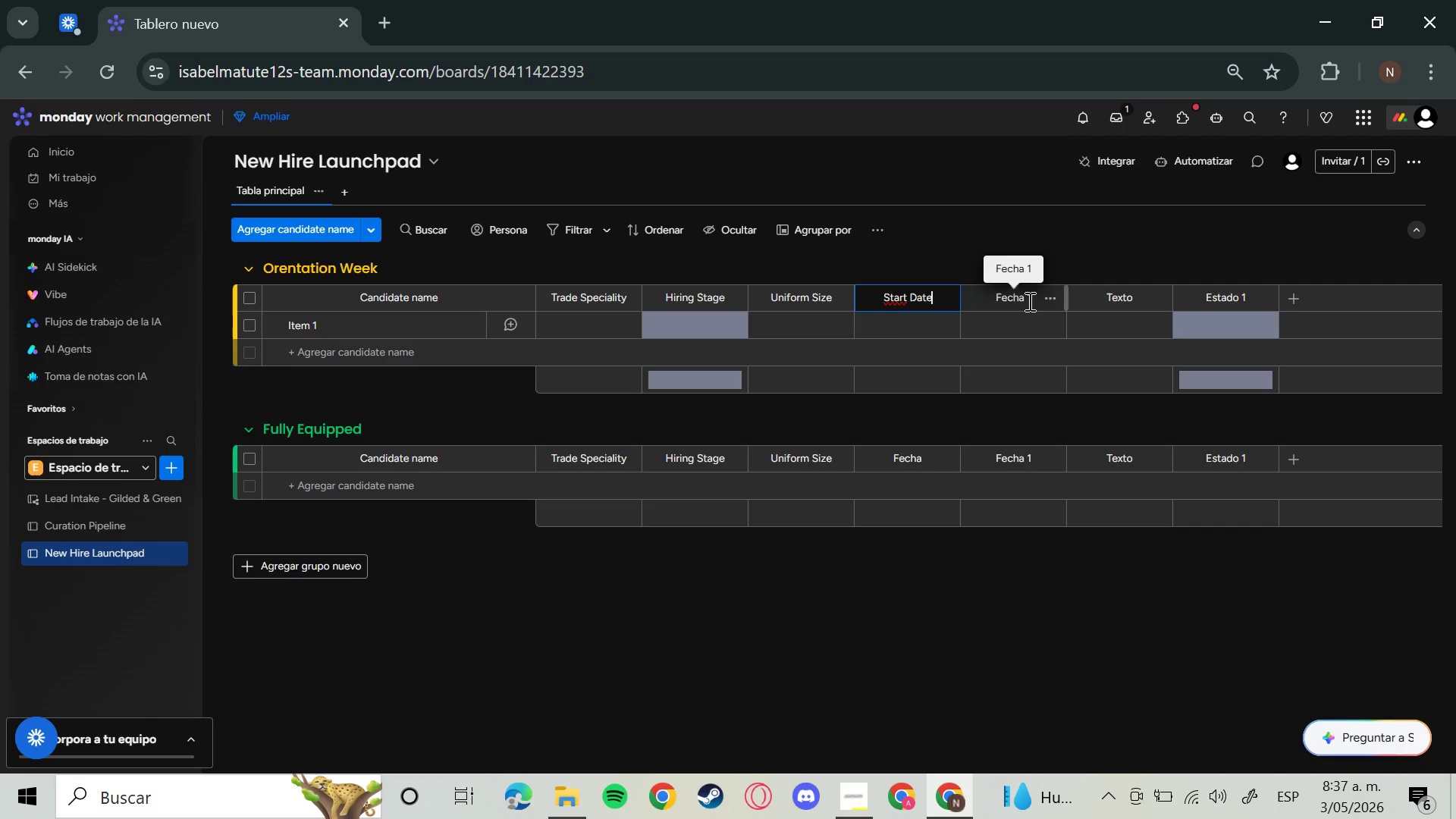 
left_click([1028, 301])
 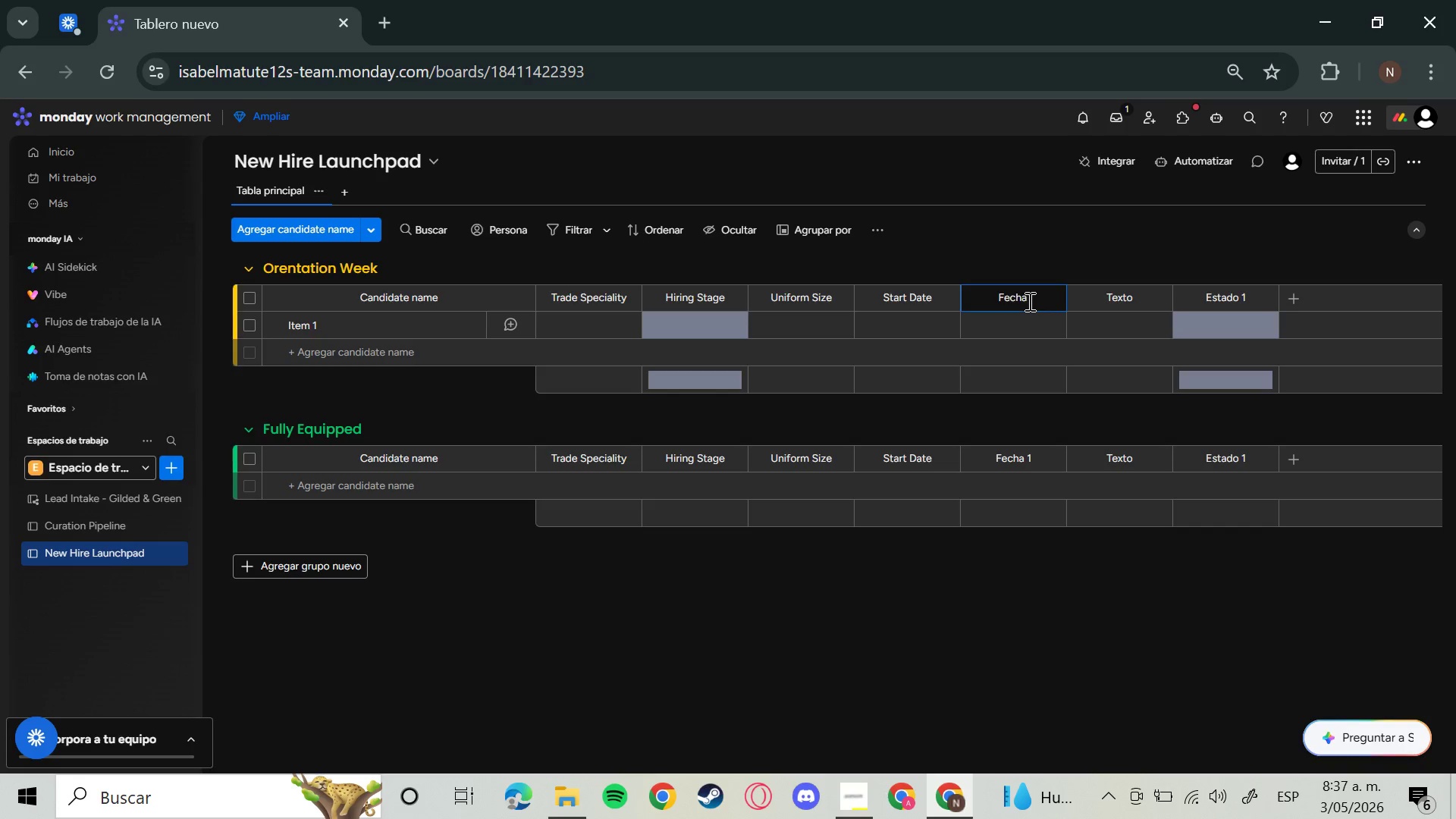 
hold_key(key=Backspace, duration=0.98)
 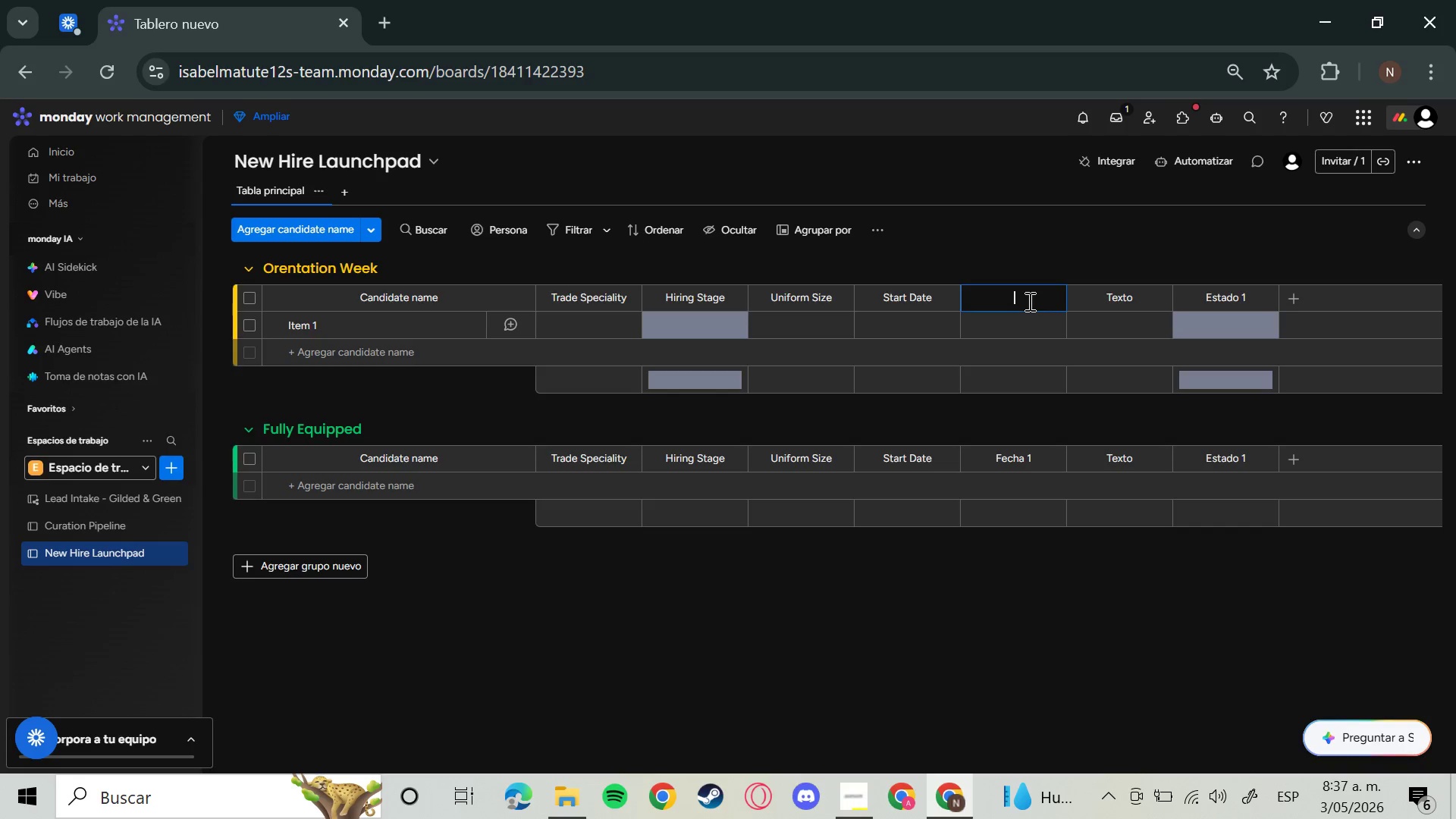 
key(Backspace)
type(Safety Certification Date)
 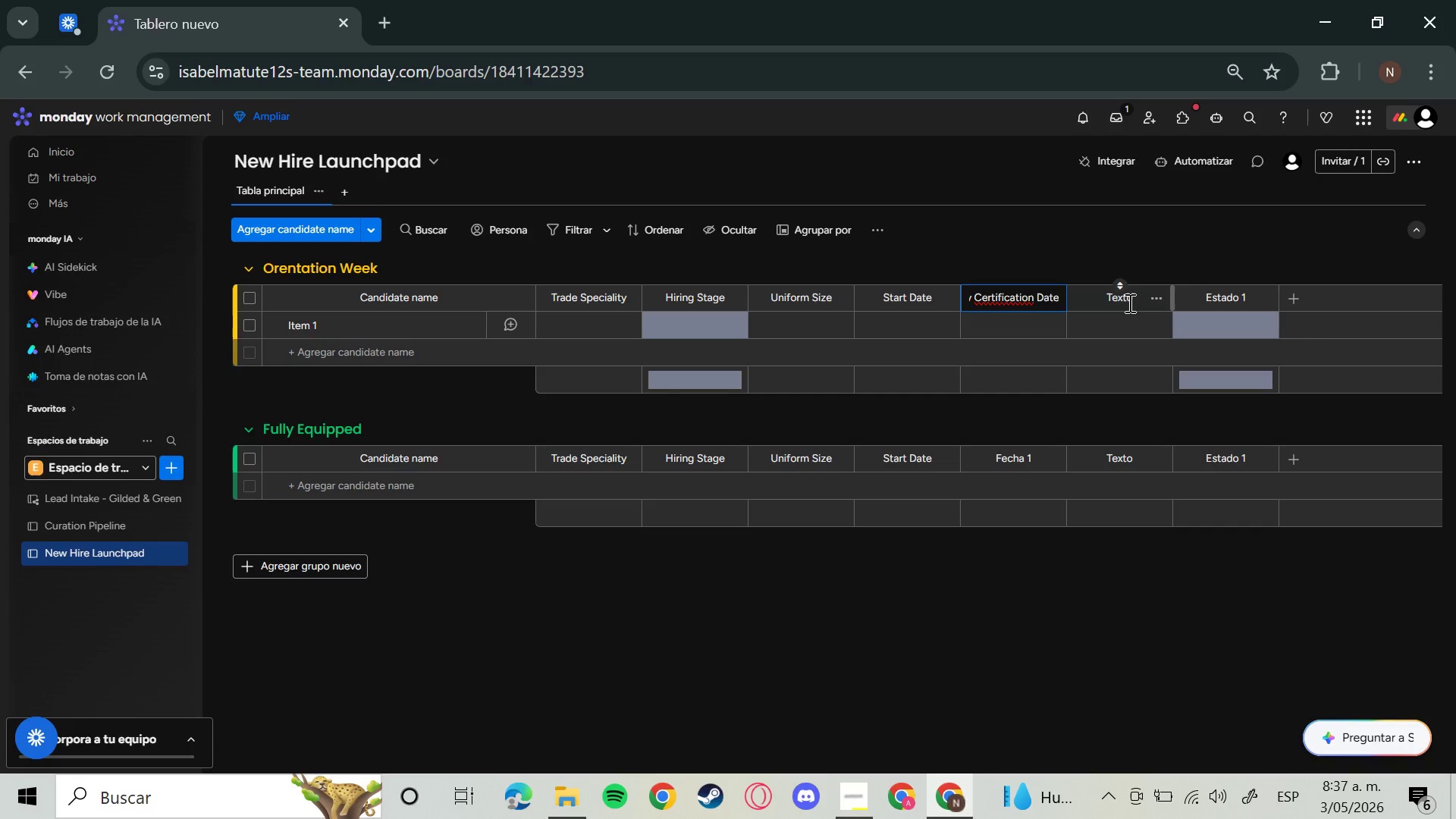 
left_click([1128, 303])
 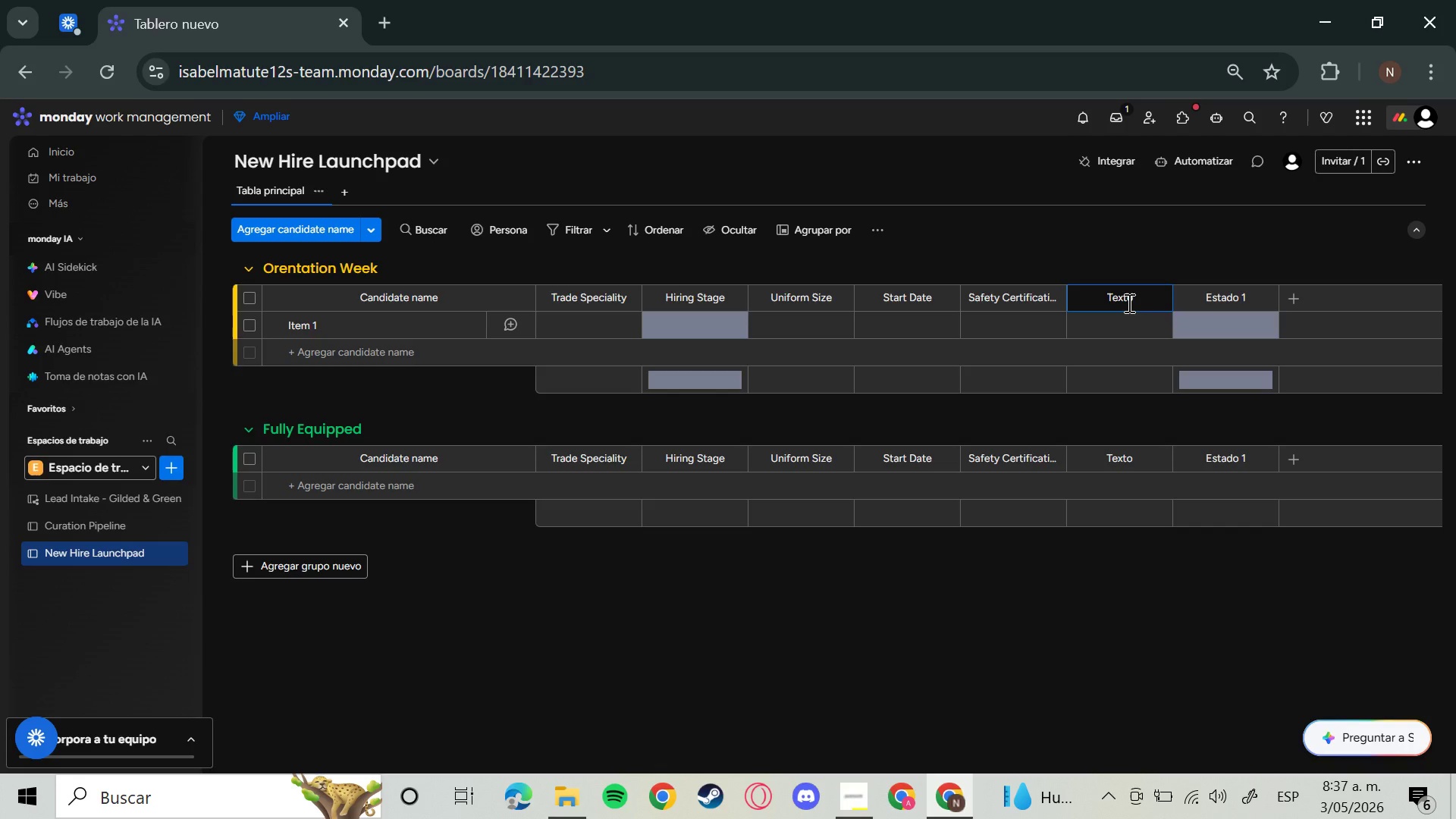 
hold_key(key=Backspace, duration=0.52)
 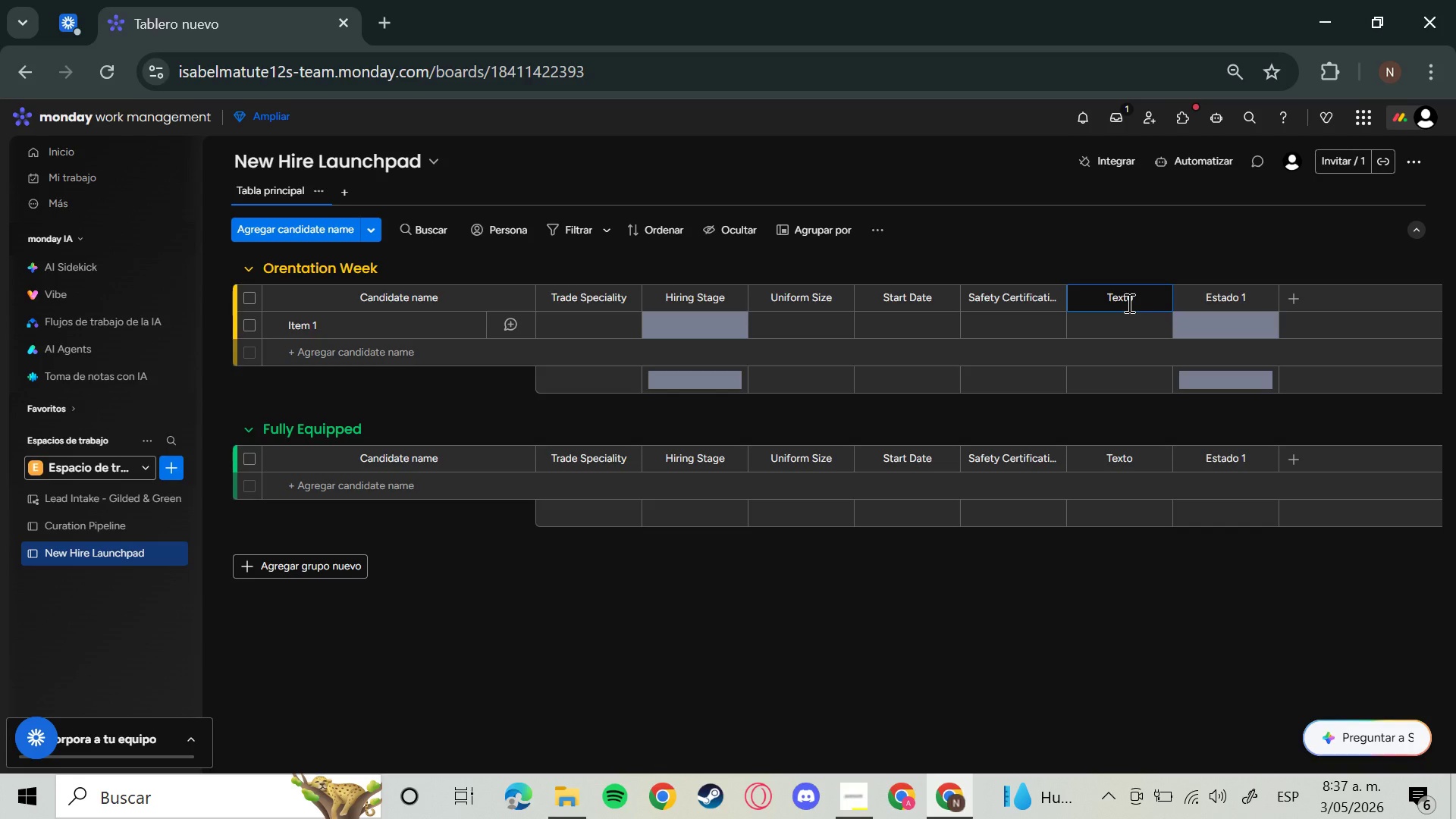 
key(Backspace)
 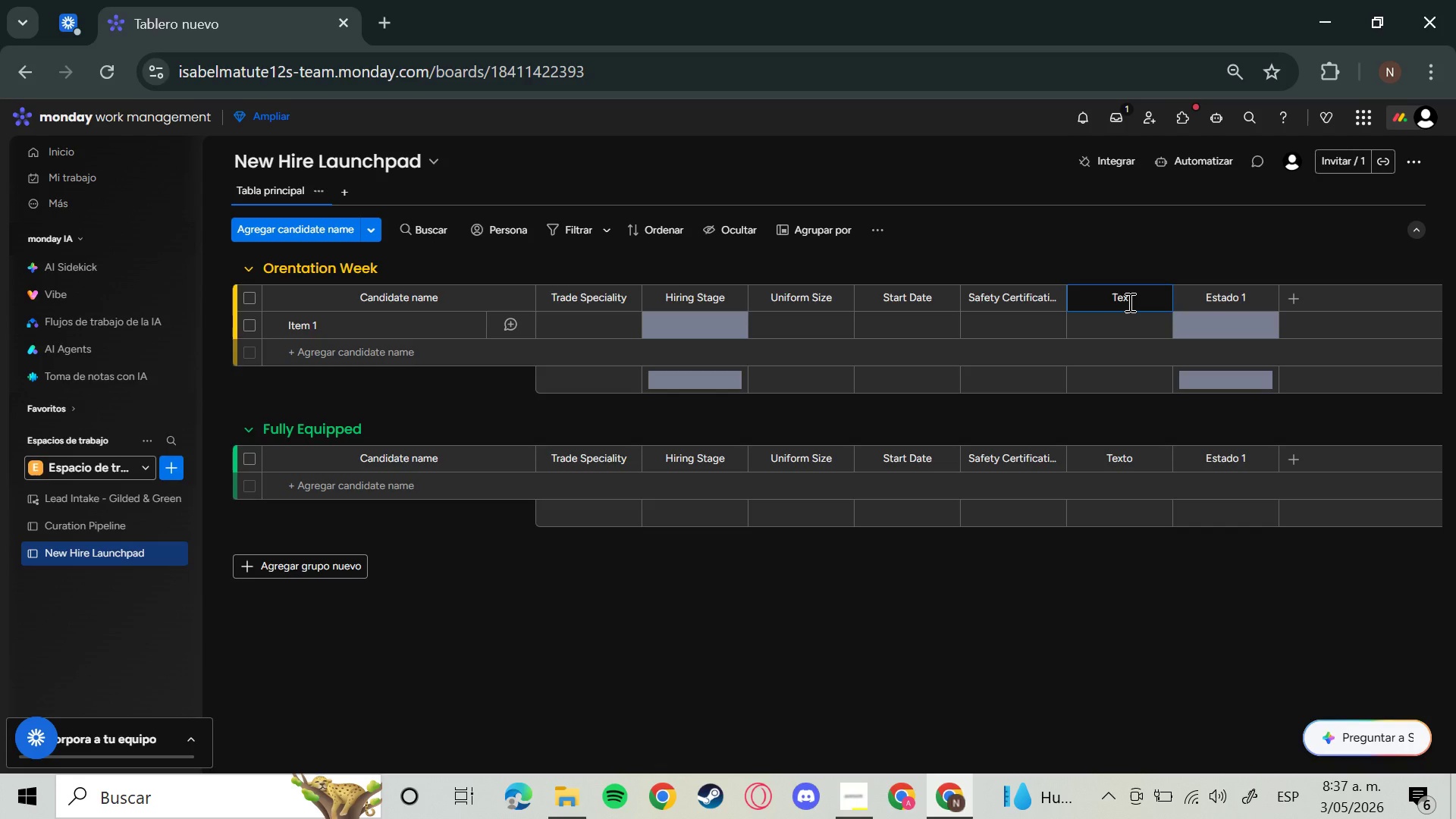 
wait(5.94)
 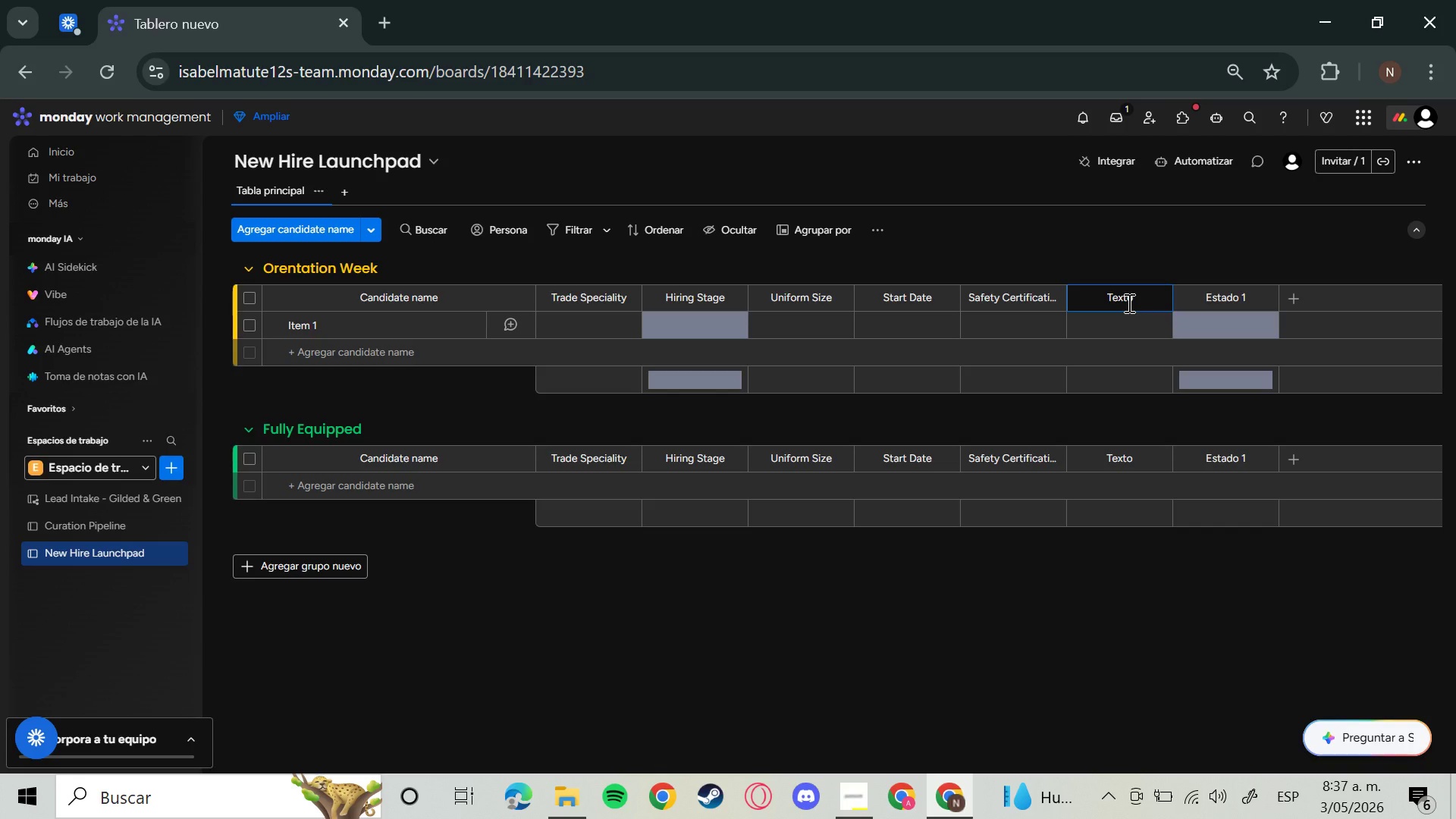 
key(Backspace)
key(Backspace)
key(Backspace)
key(Backspace)
key(Backspace)
type(Tool Kit ID)
 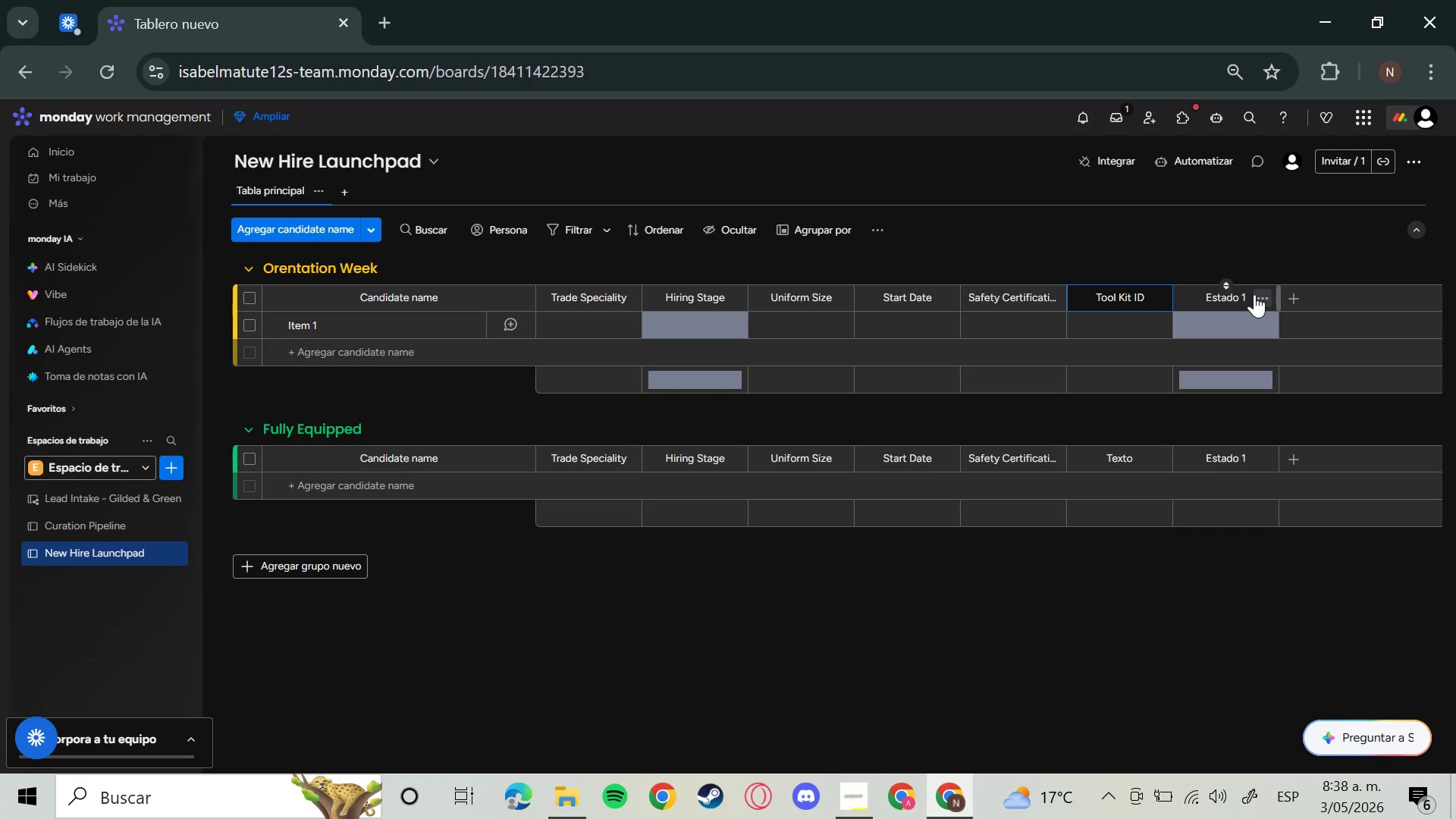 
wait(21.7)
 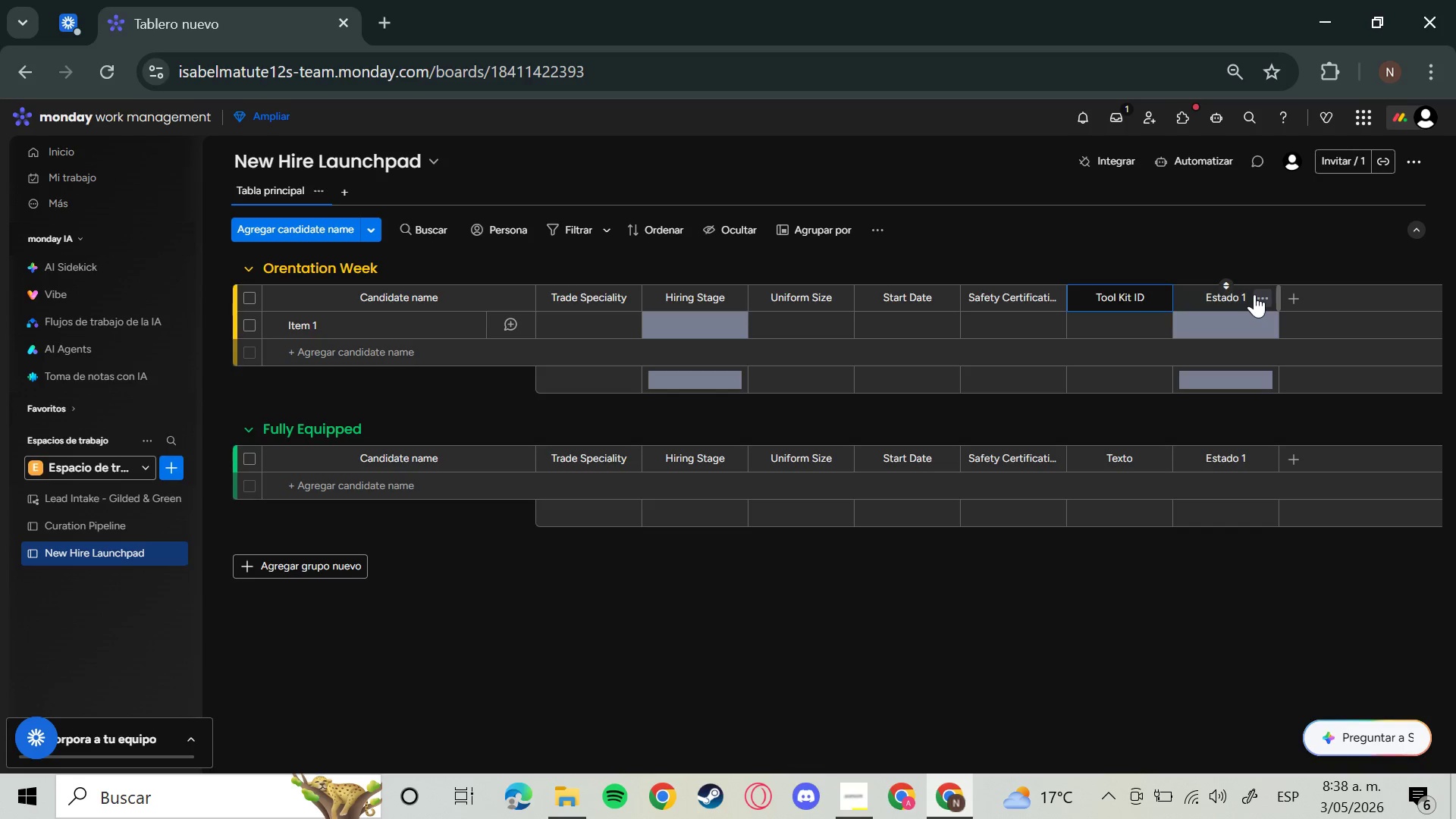 
left_click([1244, 298])
 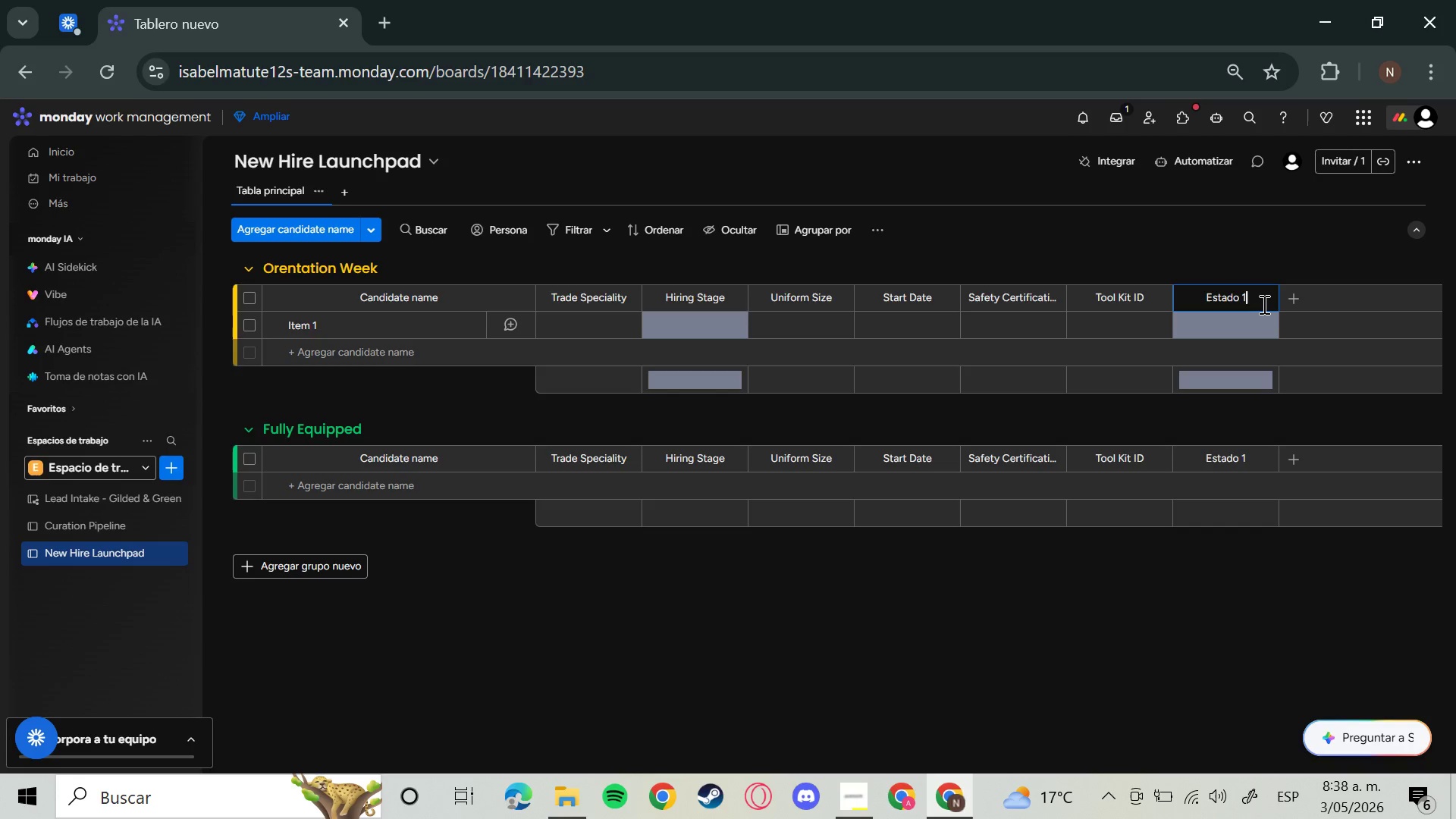 
hold_key(key=Backspace, duration=0.94)
 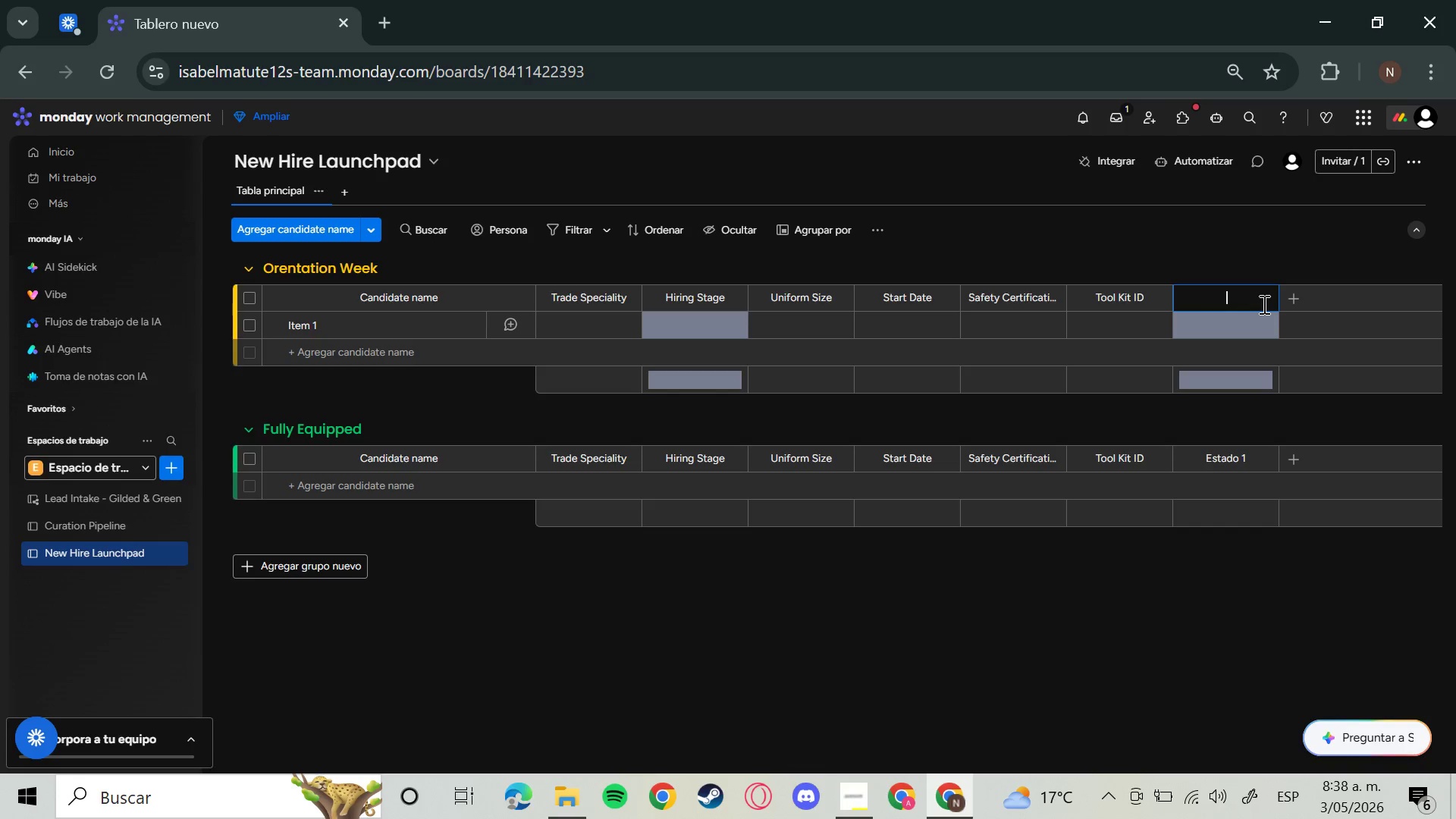 
type(Equipment Status)
 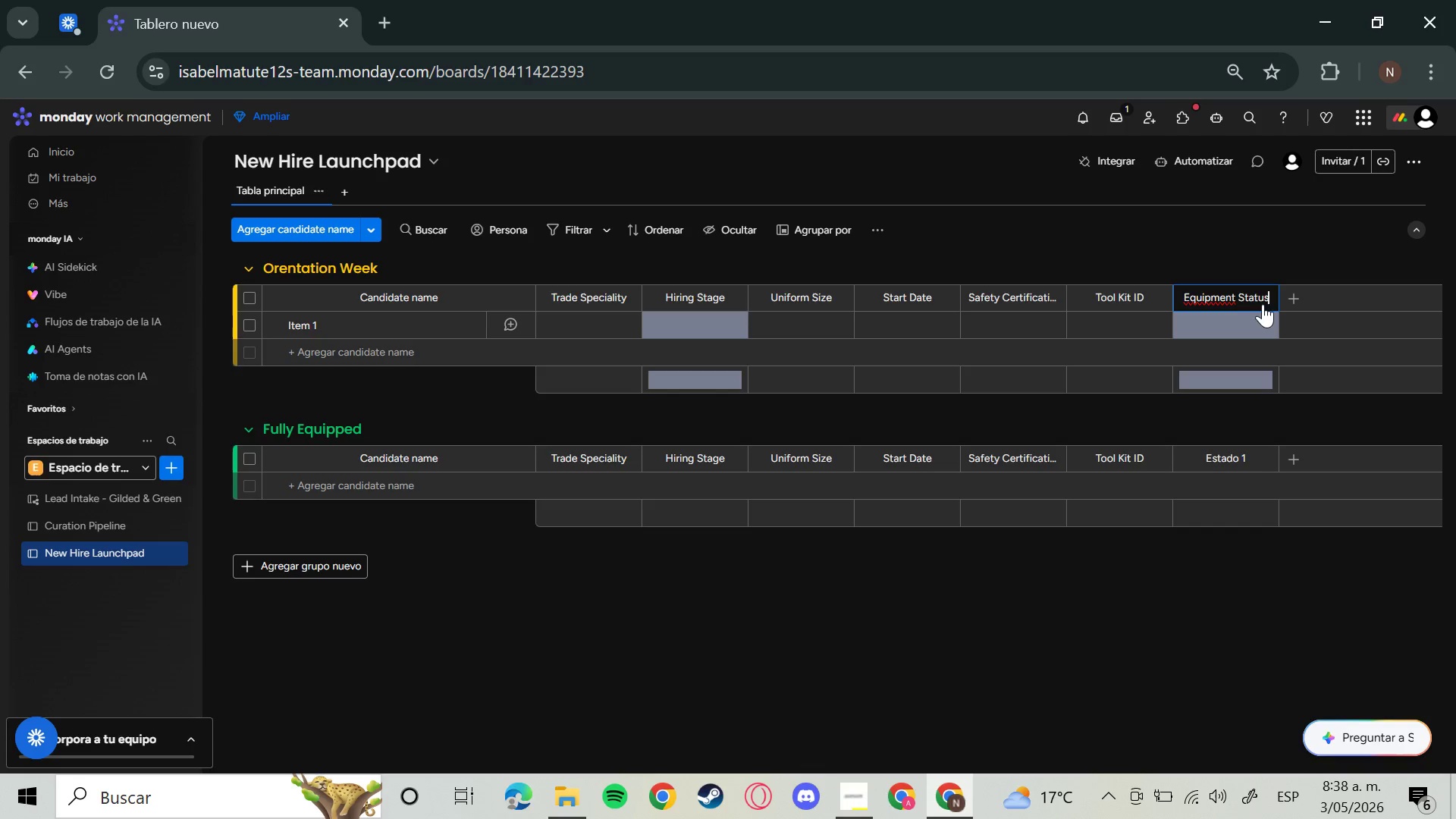 
key(Enter)
 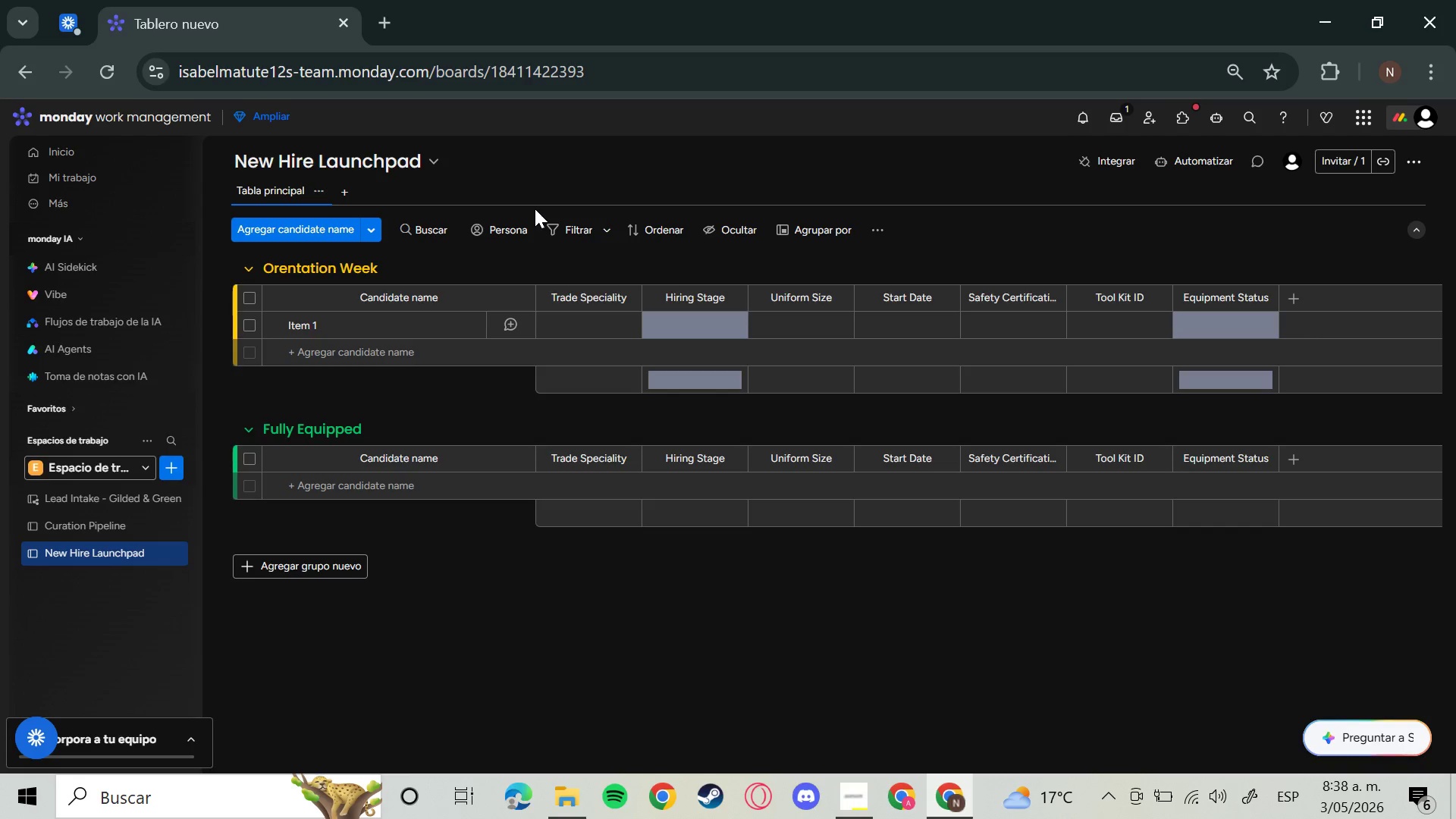 
wait(10.01)
 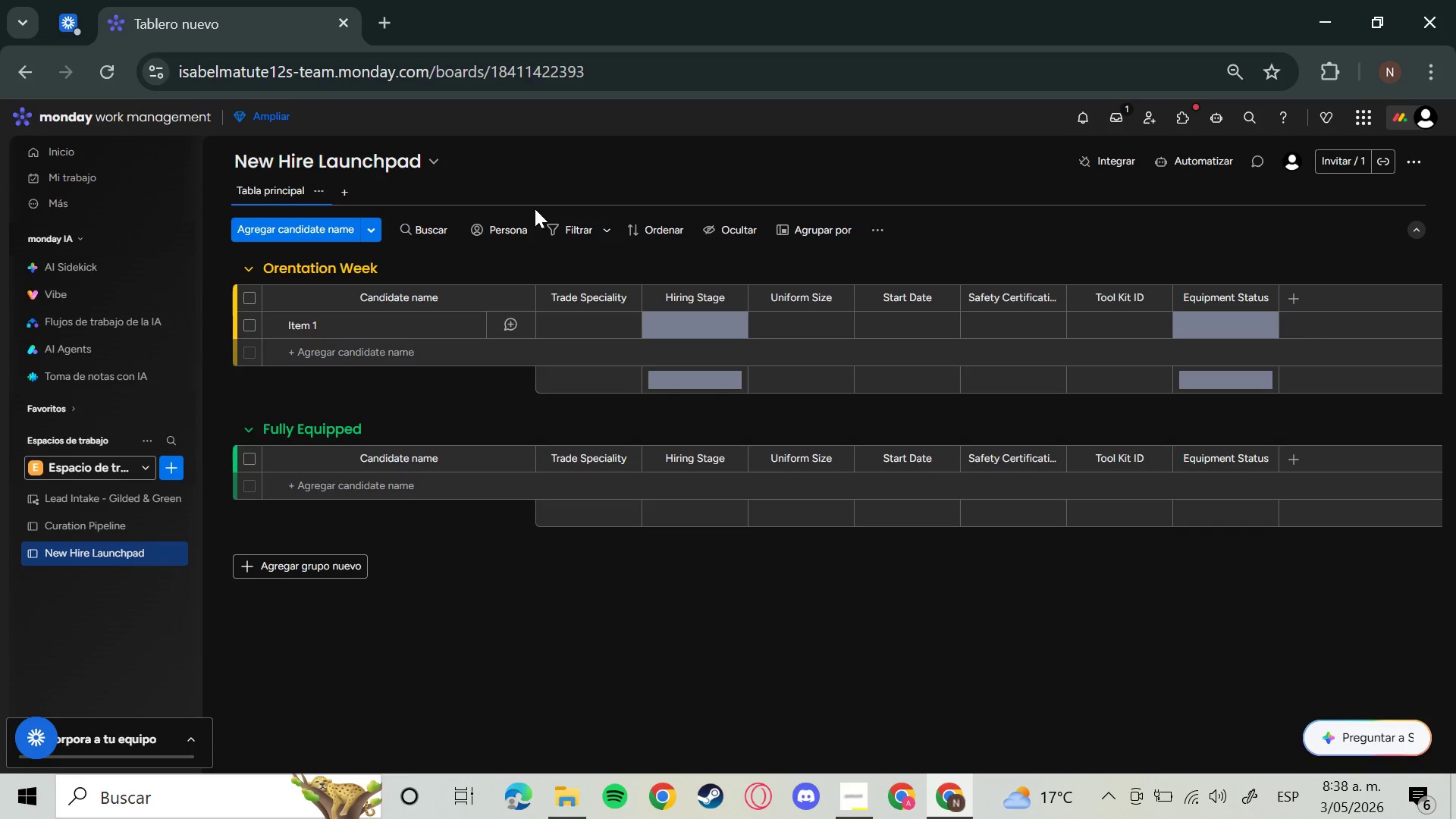 
left_click([598, 327])
 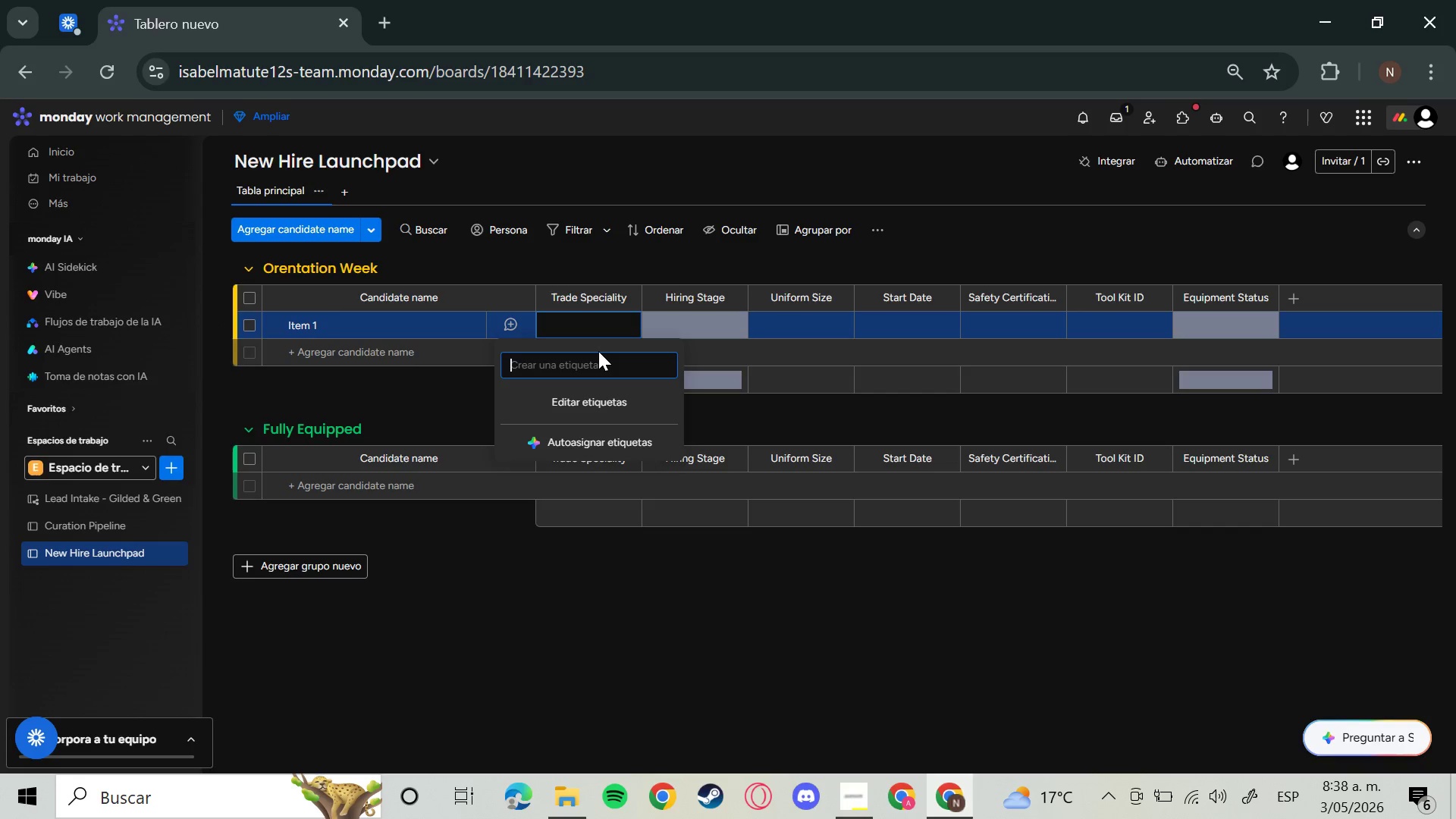 
type(Electrician)
 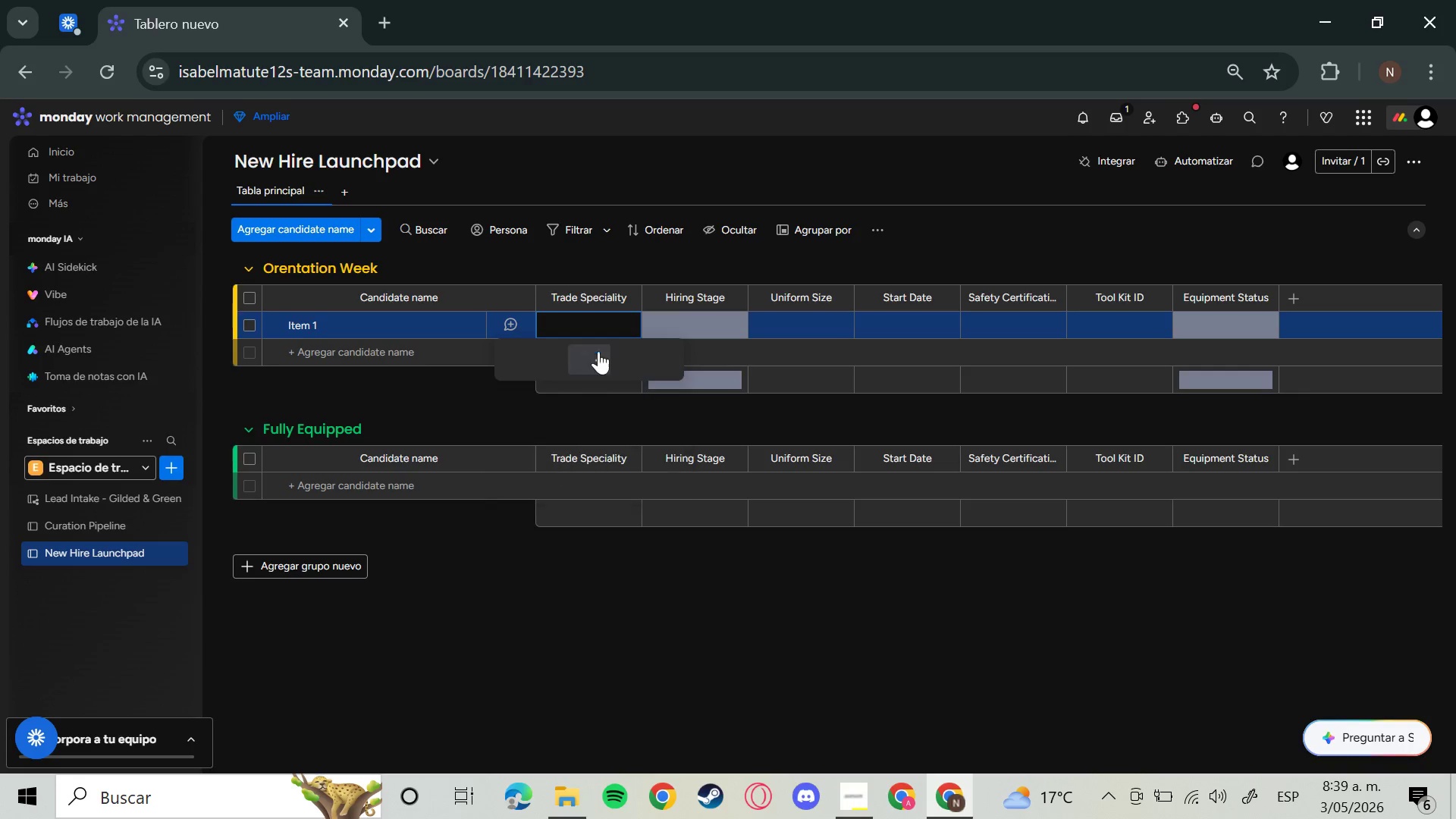 
key(Enter)
 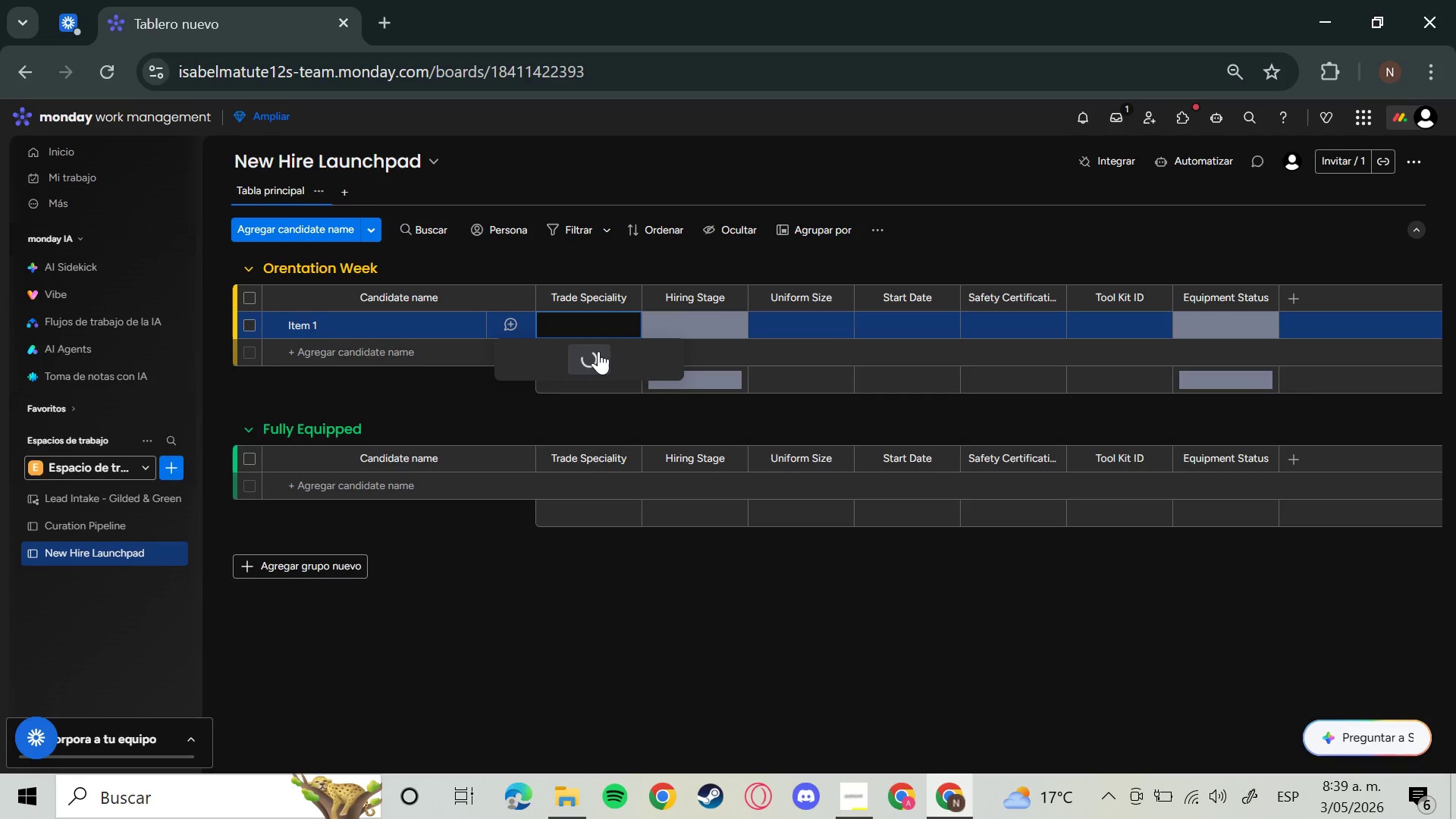 
type(O)
key(Backspace)
type(;;)
key(Backspace)
type(p)
key(Backspace)
key(Backspace)
type(Plumber)
 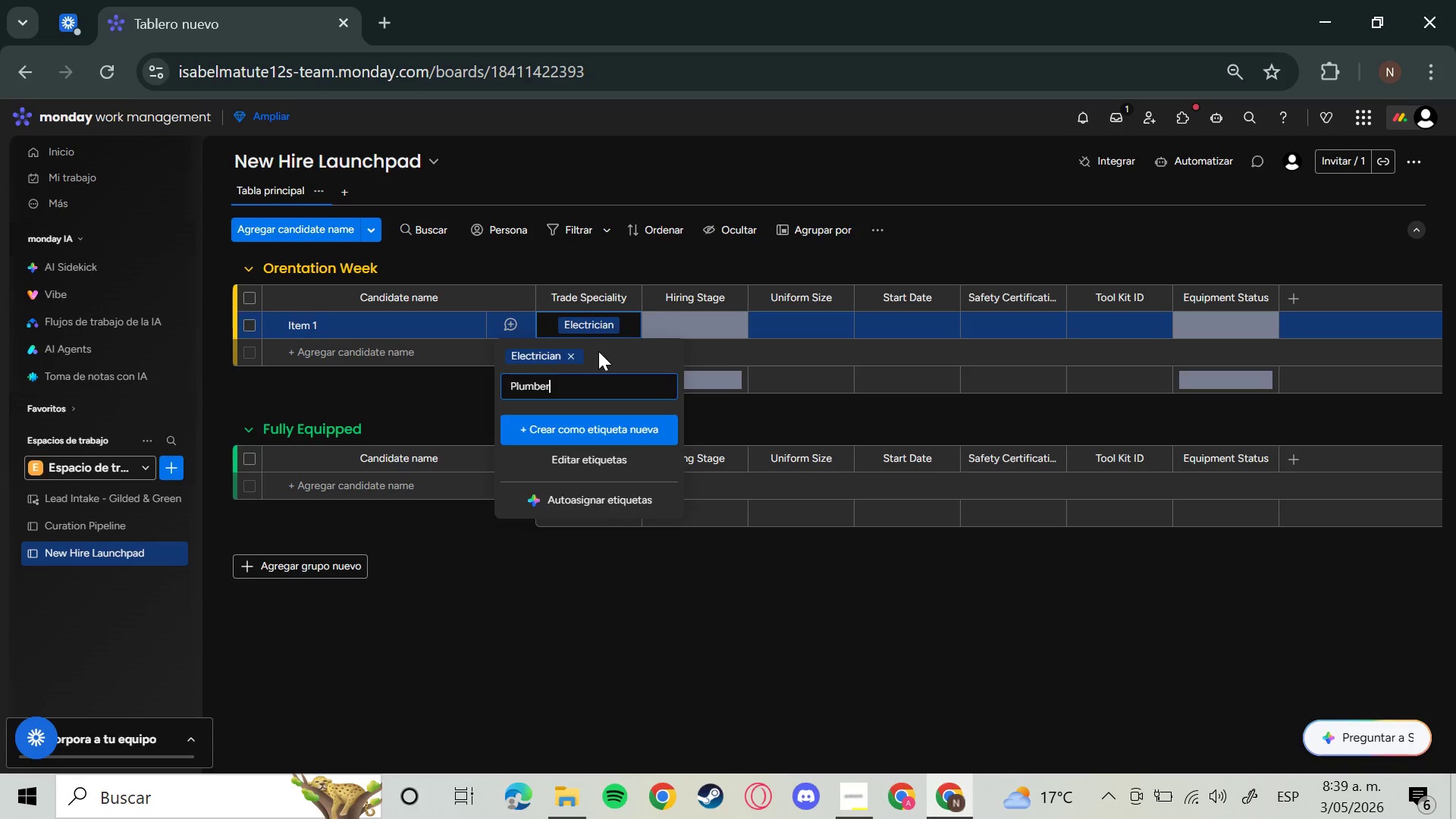 
key(Enter)
 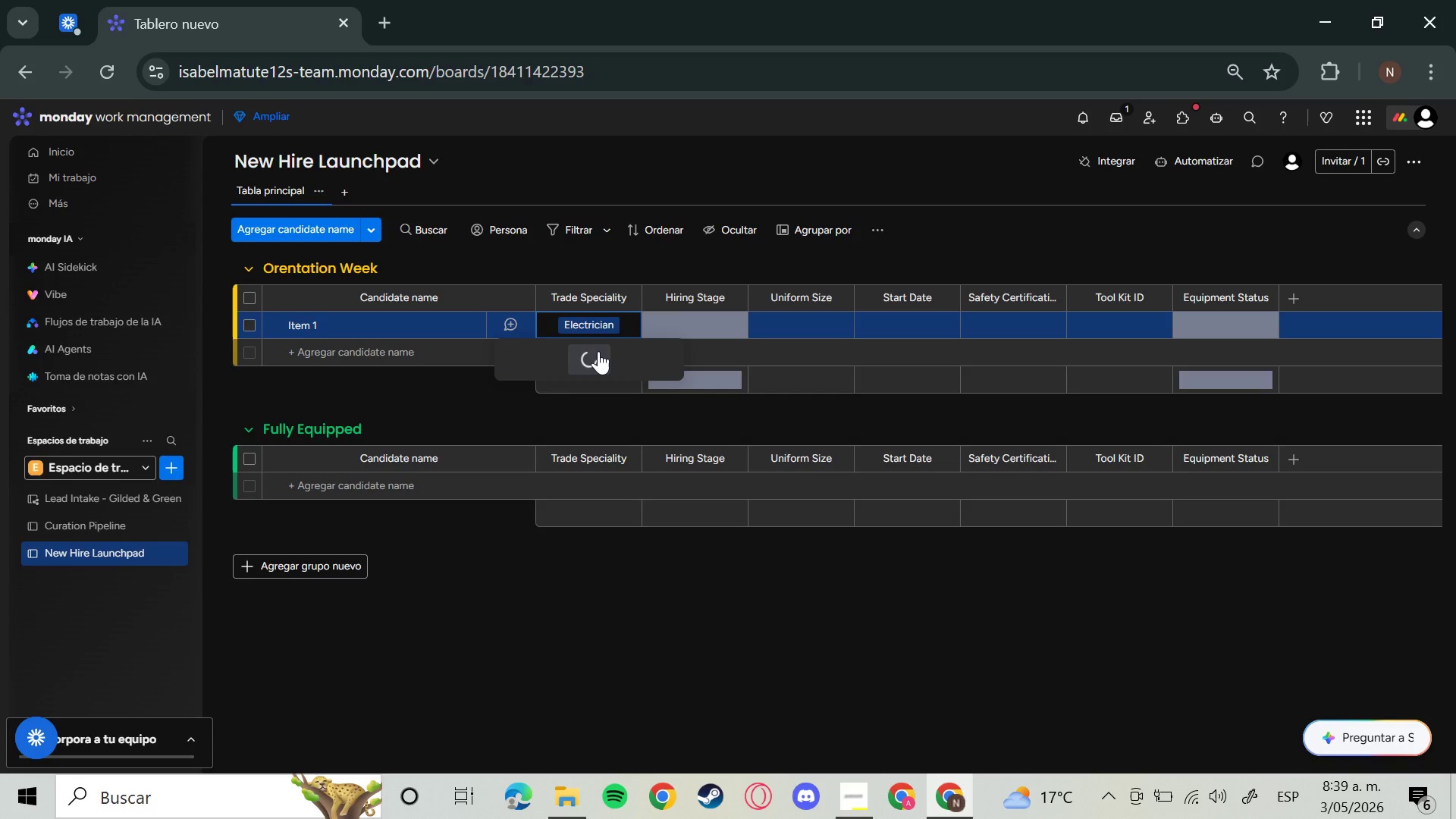 
key(CapsLock)
 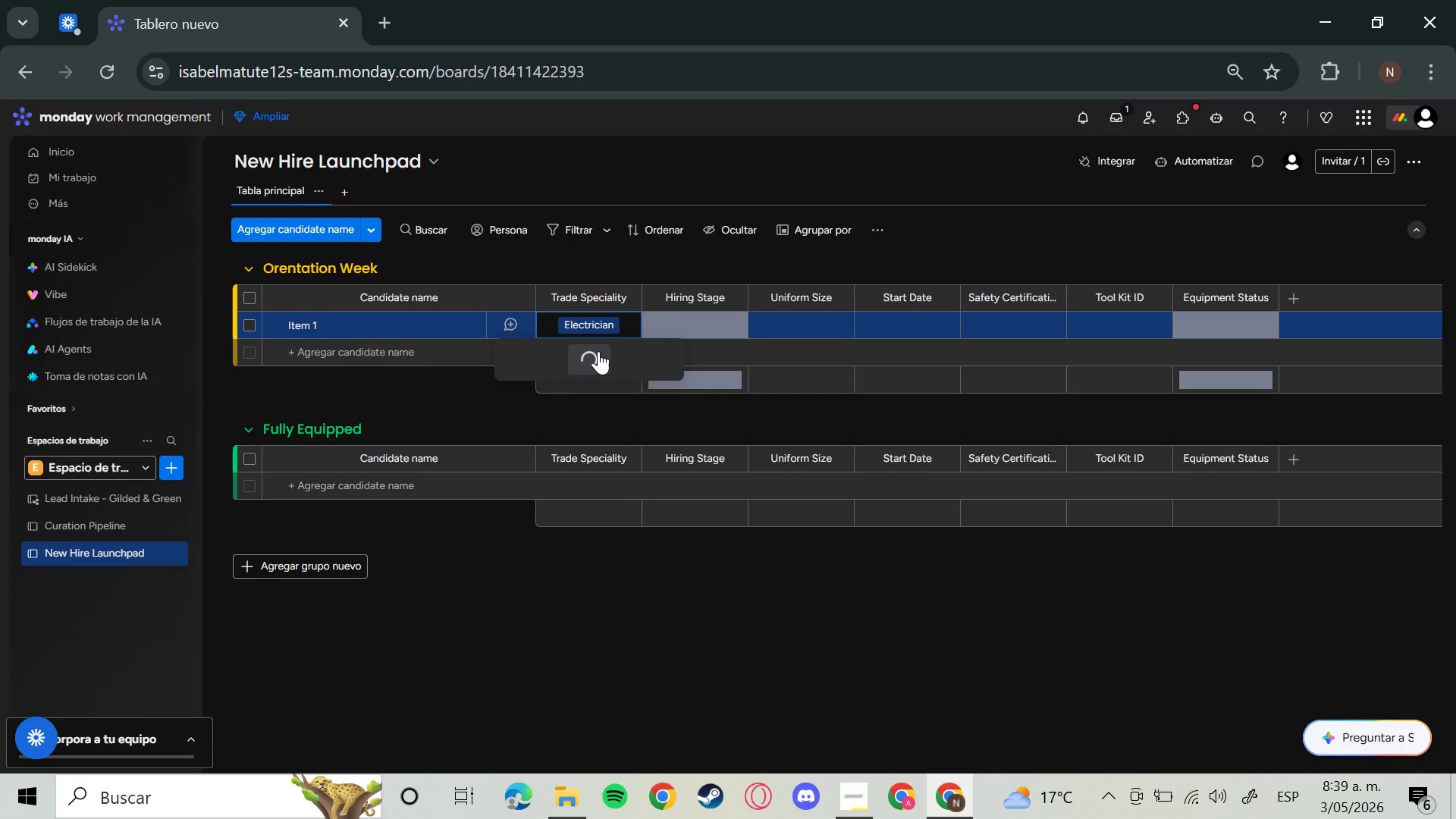 
key(J)
 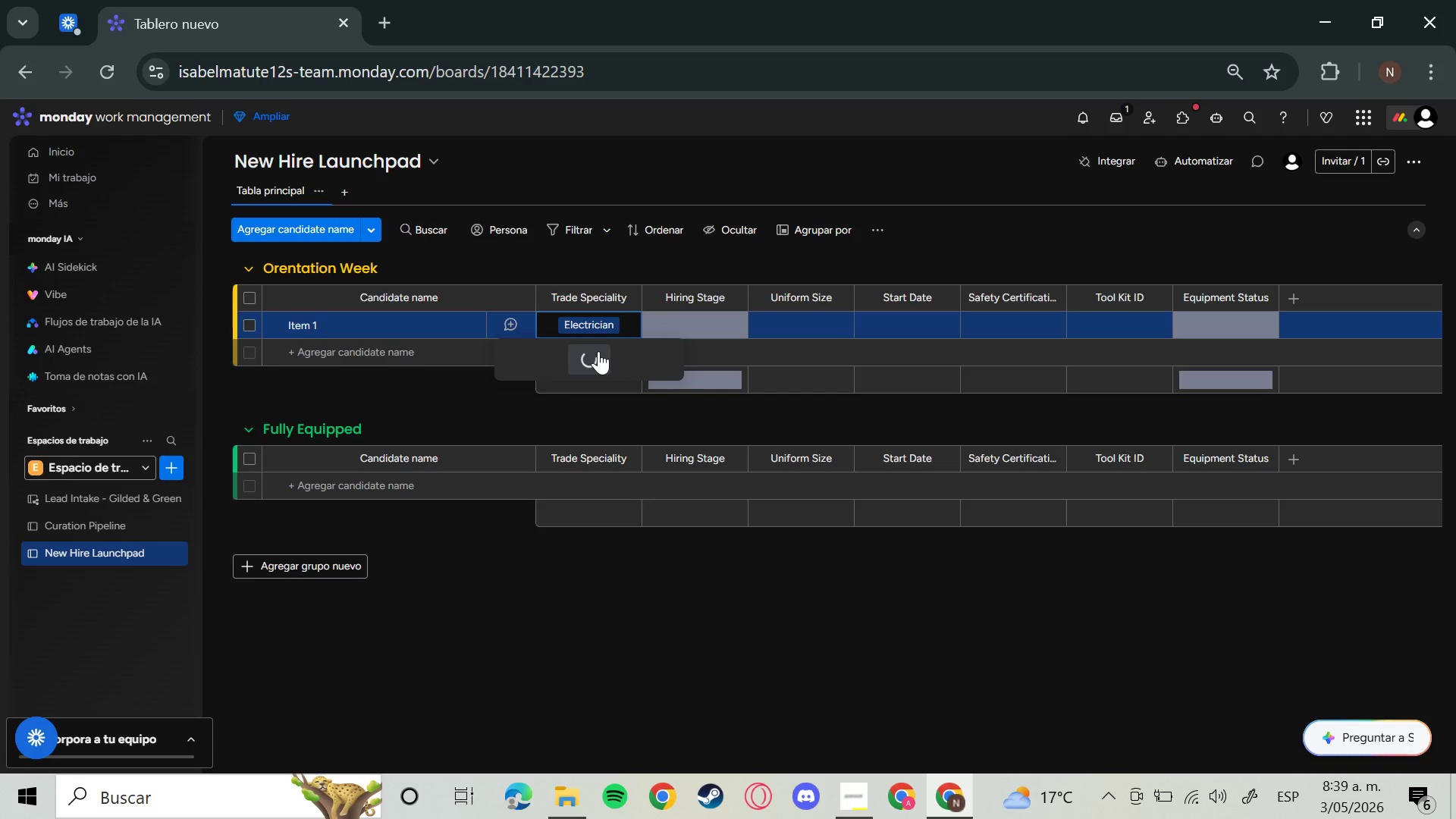 
key(CapsLock)
 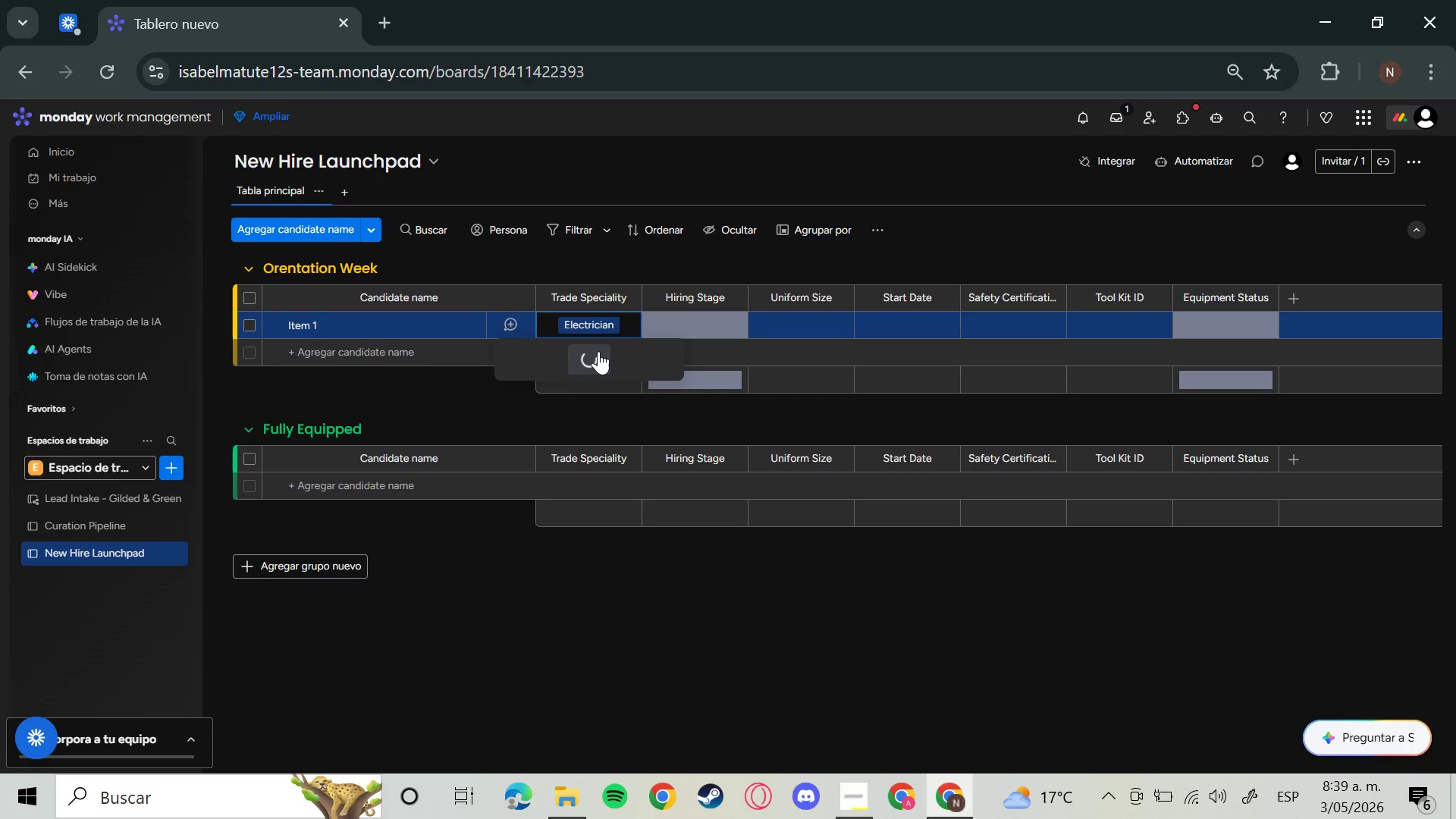 
key(O)
 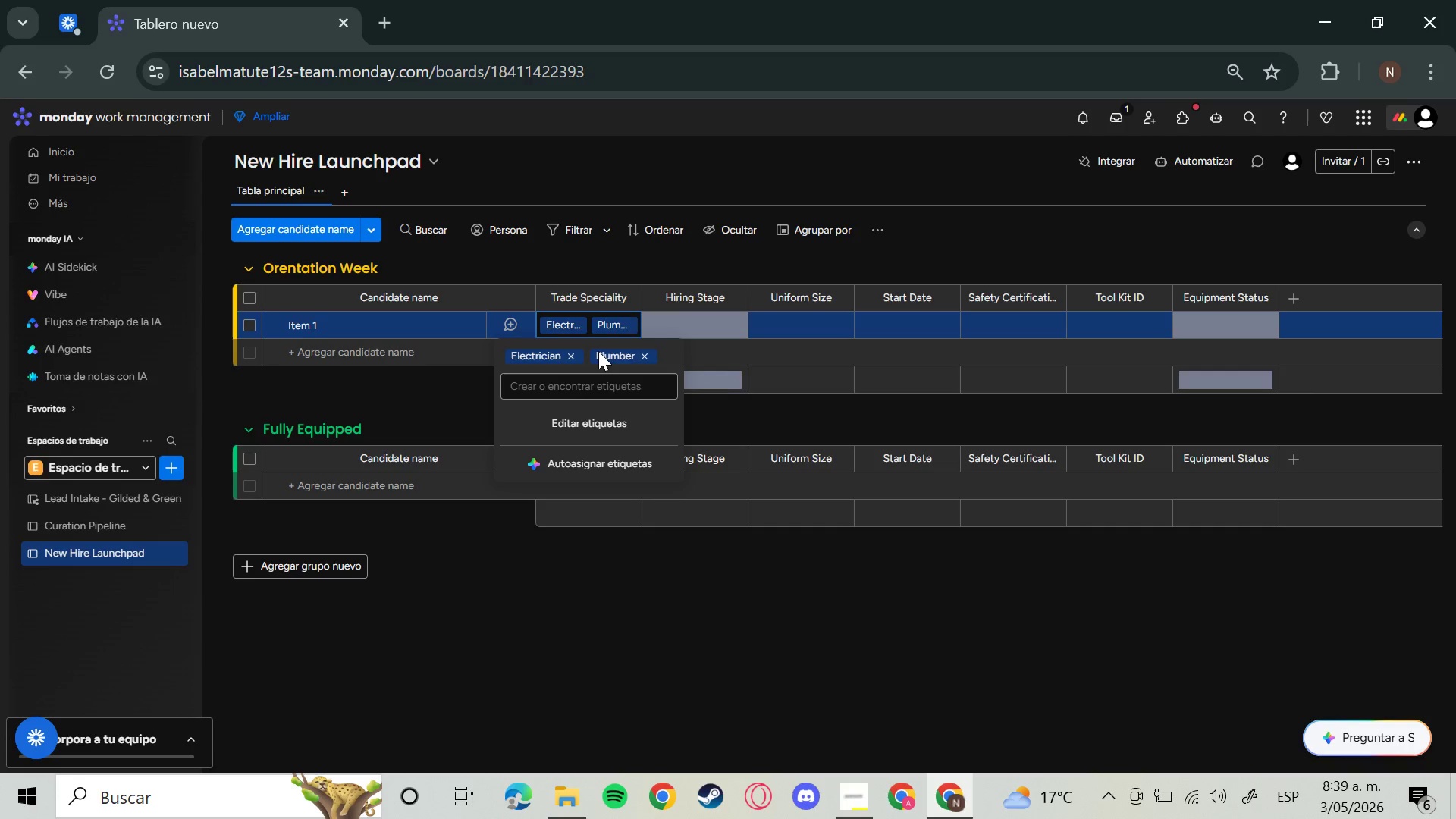 
key(J)
 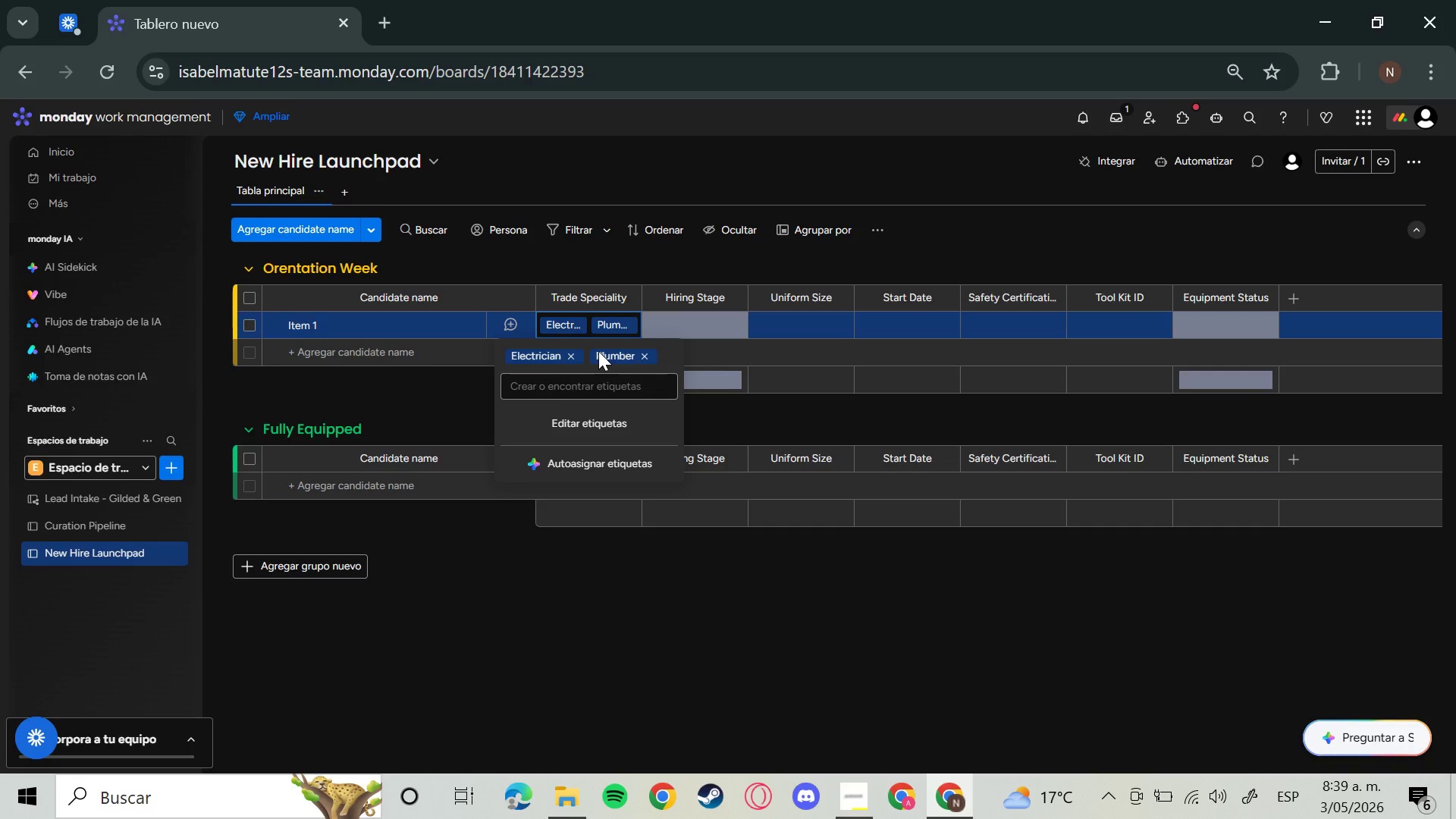 
left_click([597, 389])
 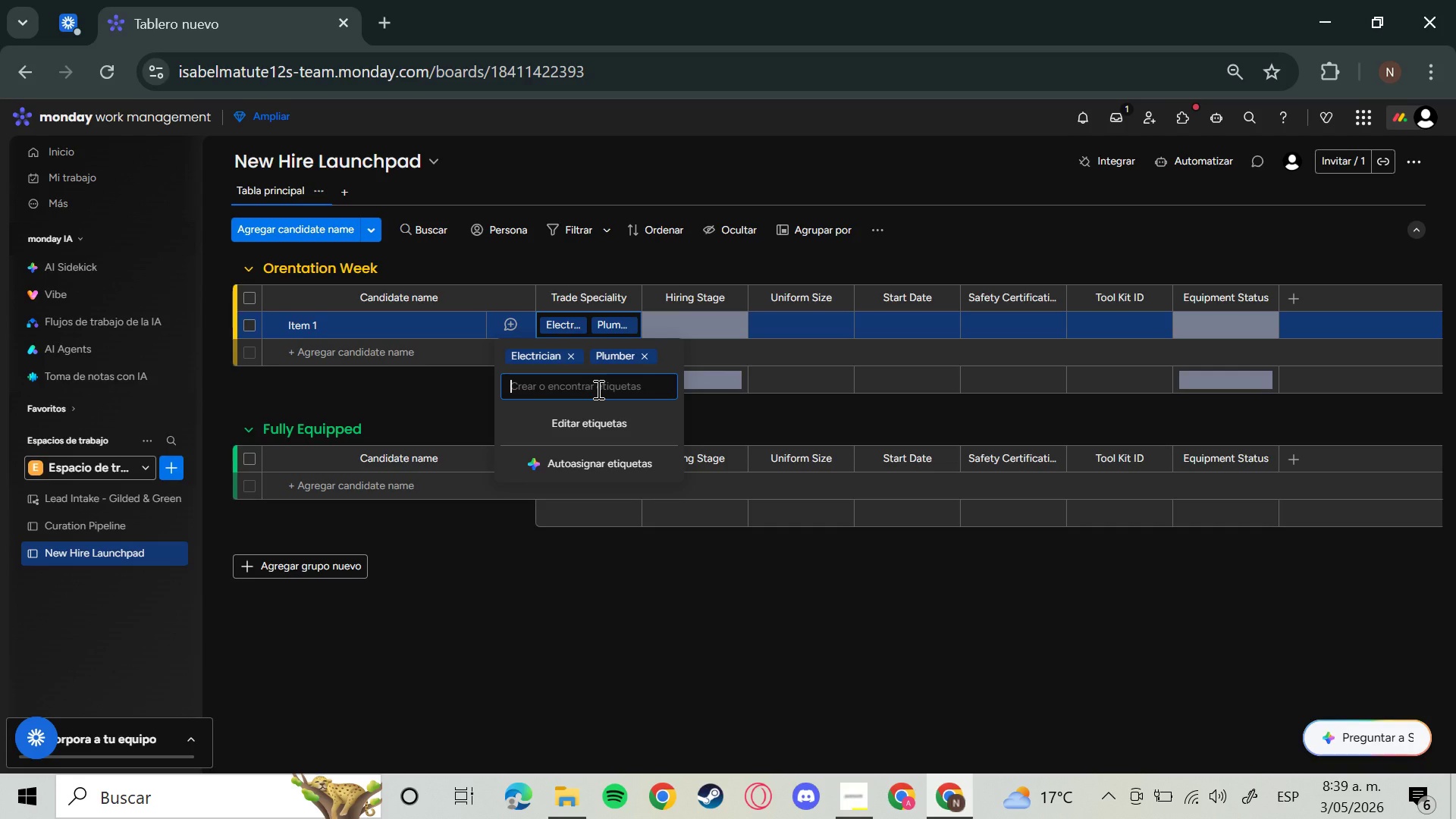 
type(Journeyman Electrician)
 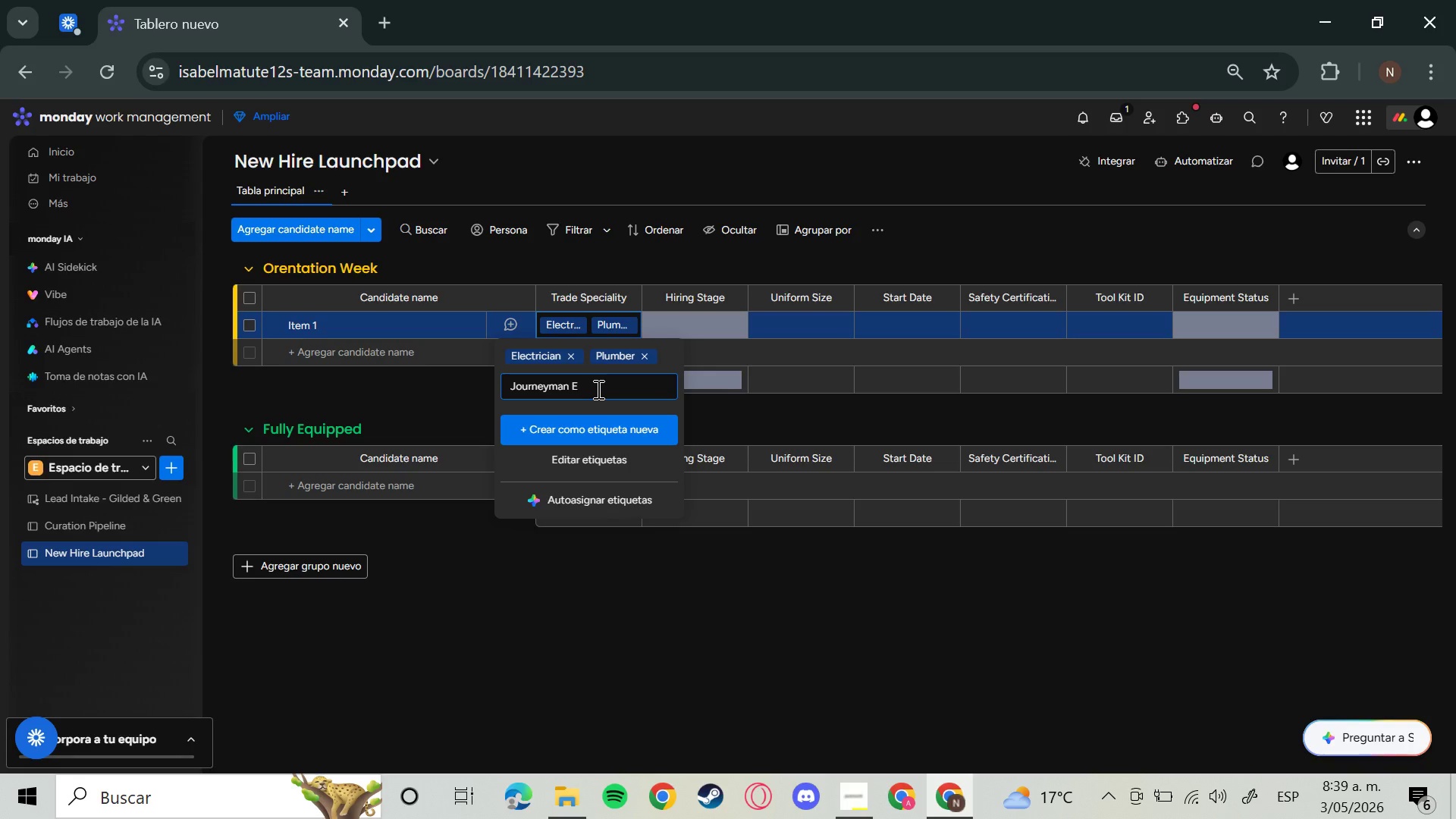 
key(Enter)
 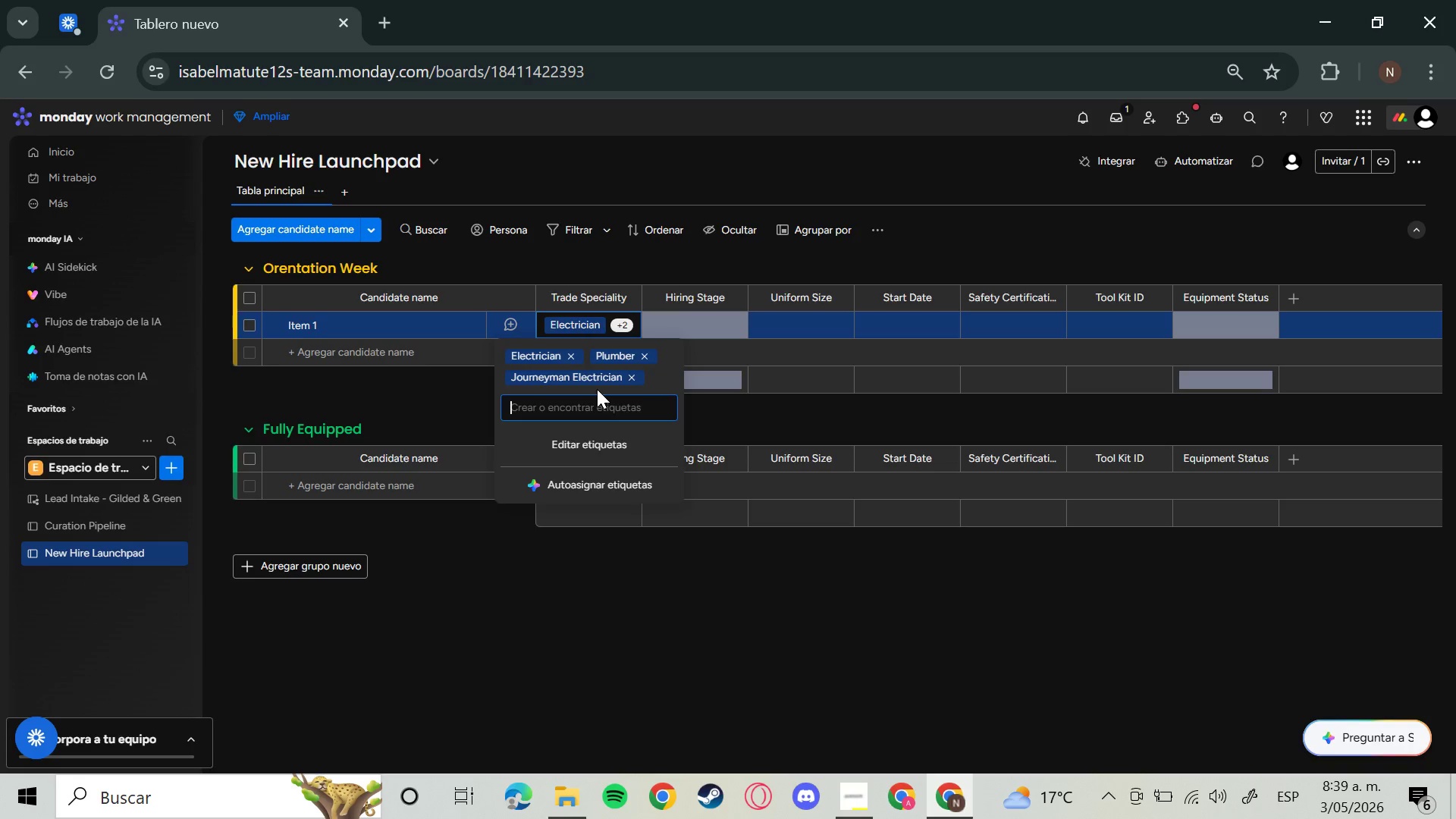 
wait(6.42)
 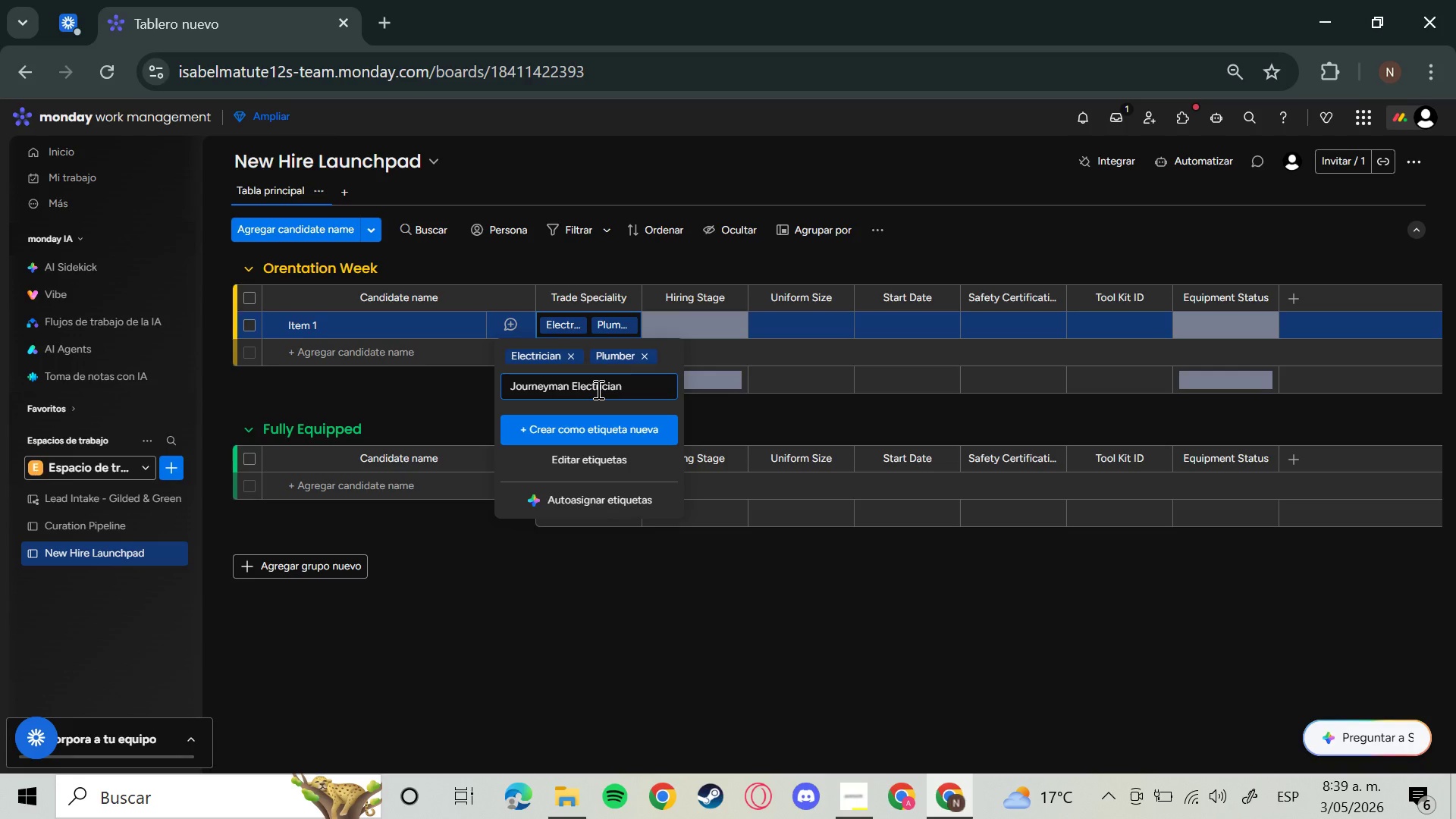 
type(Appren)
 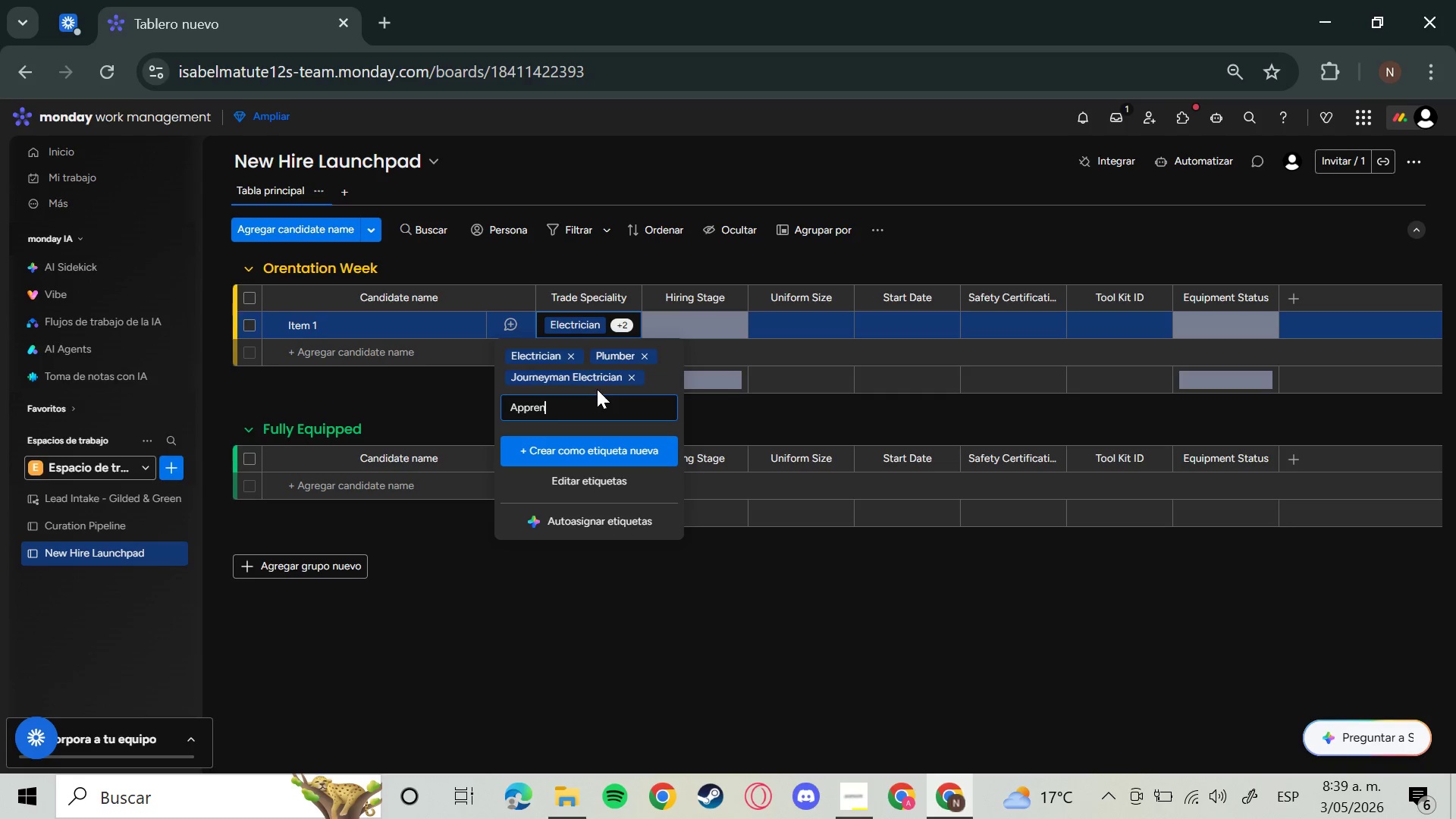 
type(tie Electrician)
 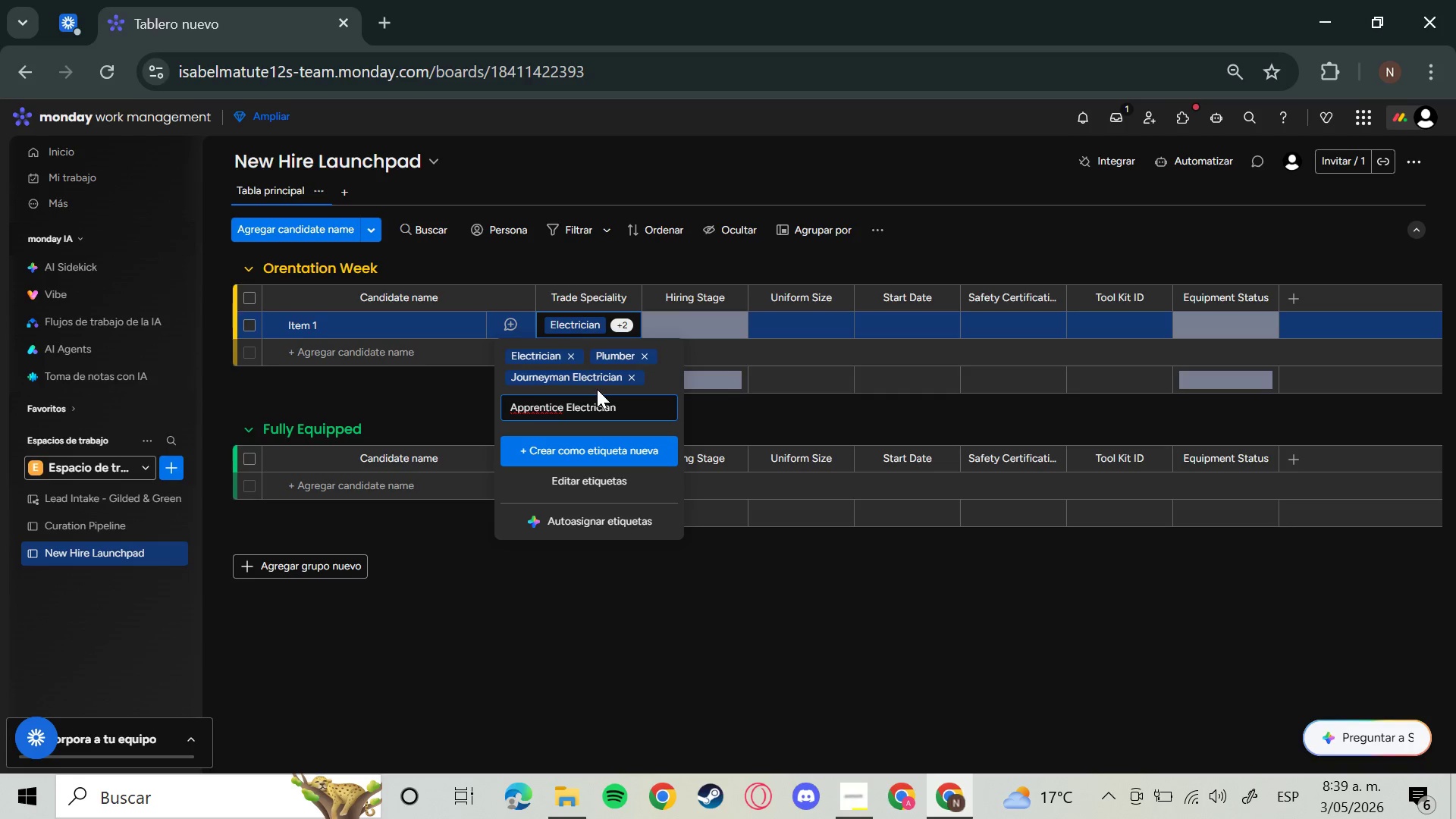 
key(Enter)
 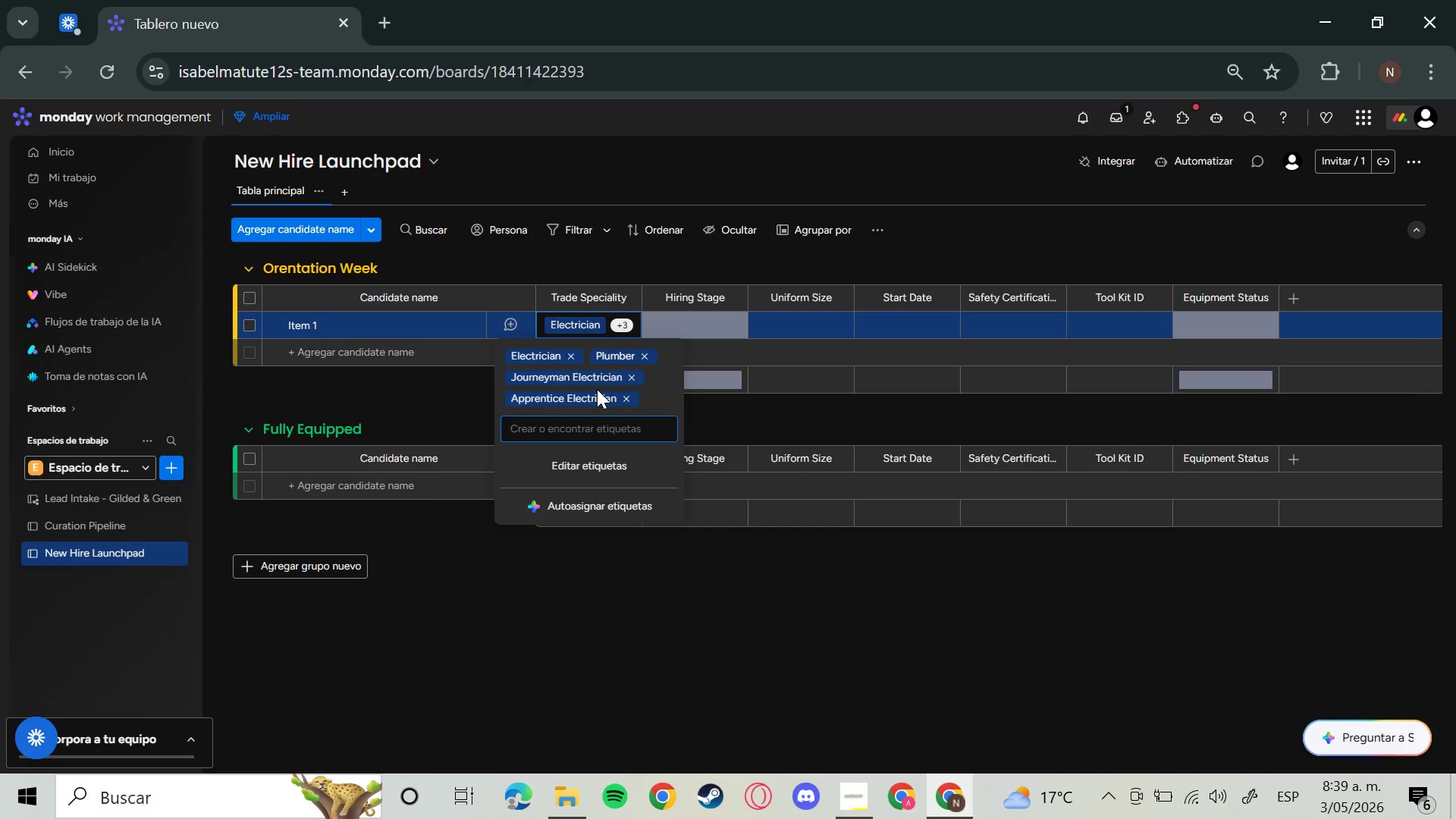 
wait(9.09)
 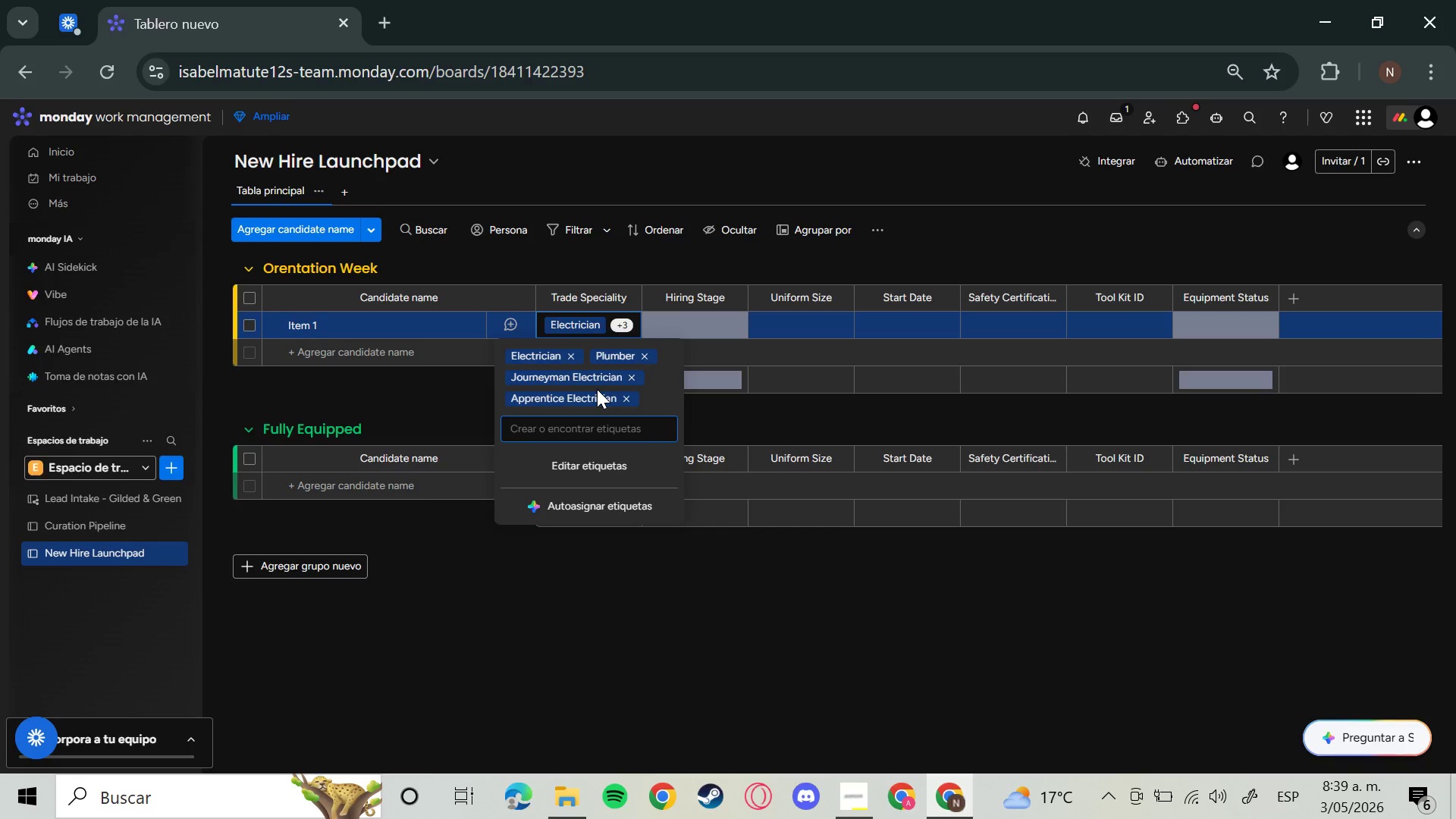 
type(Lea)
 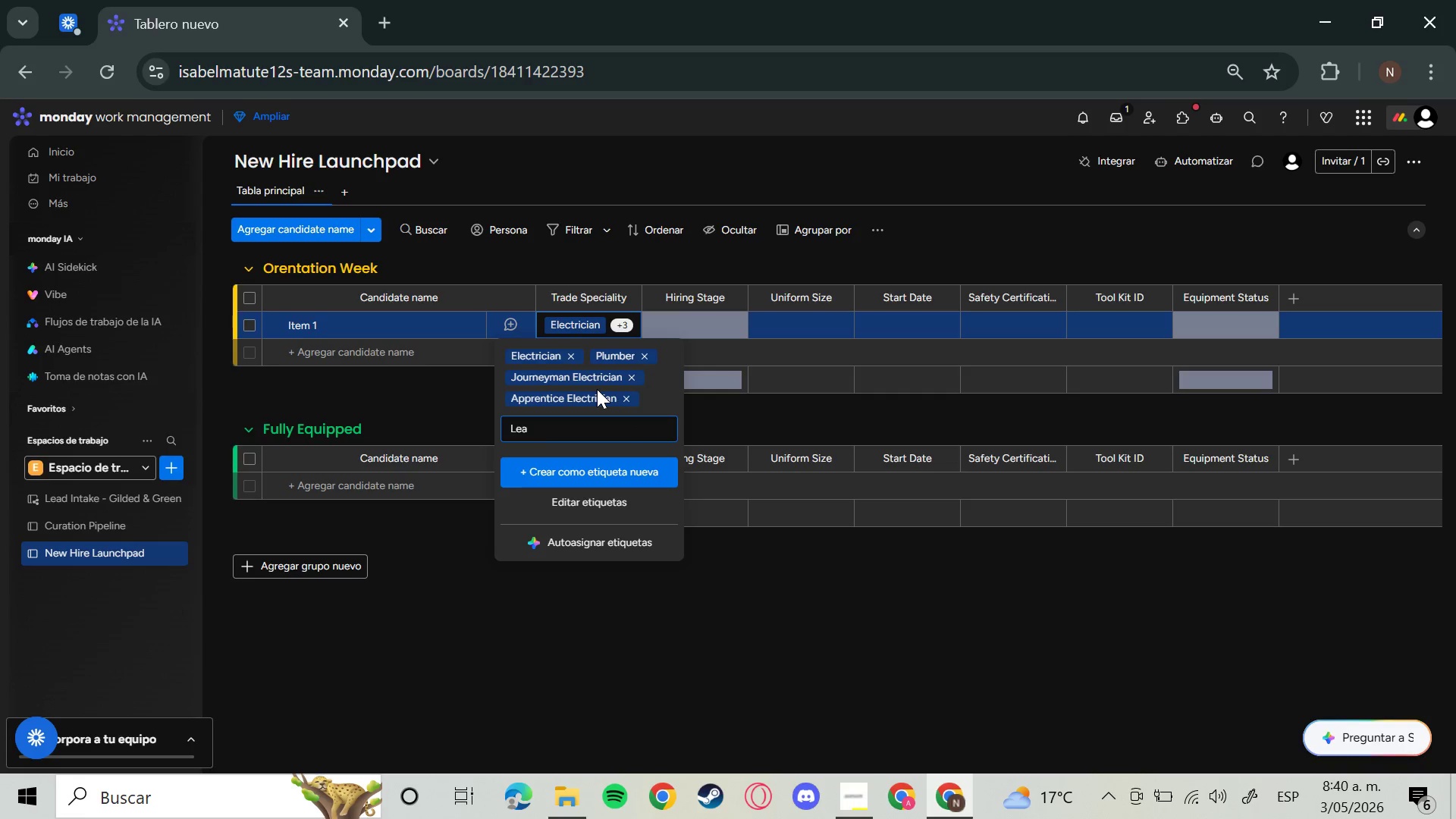 
wait(12.06)
 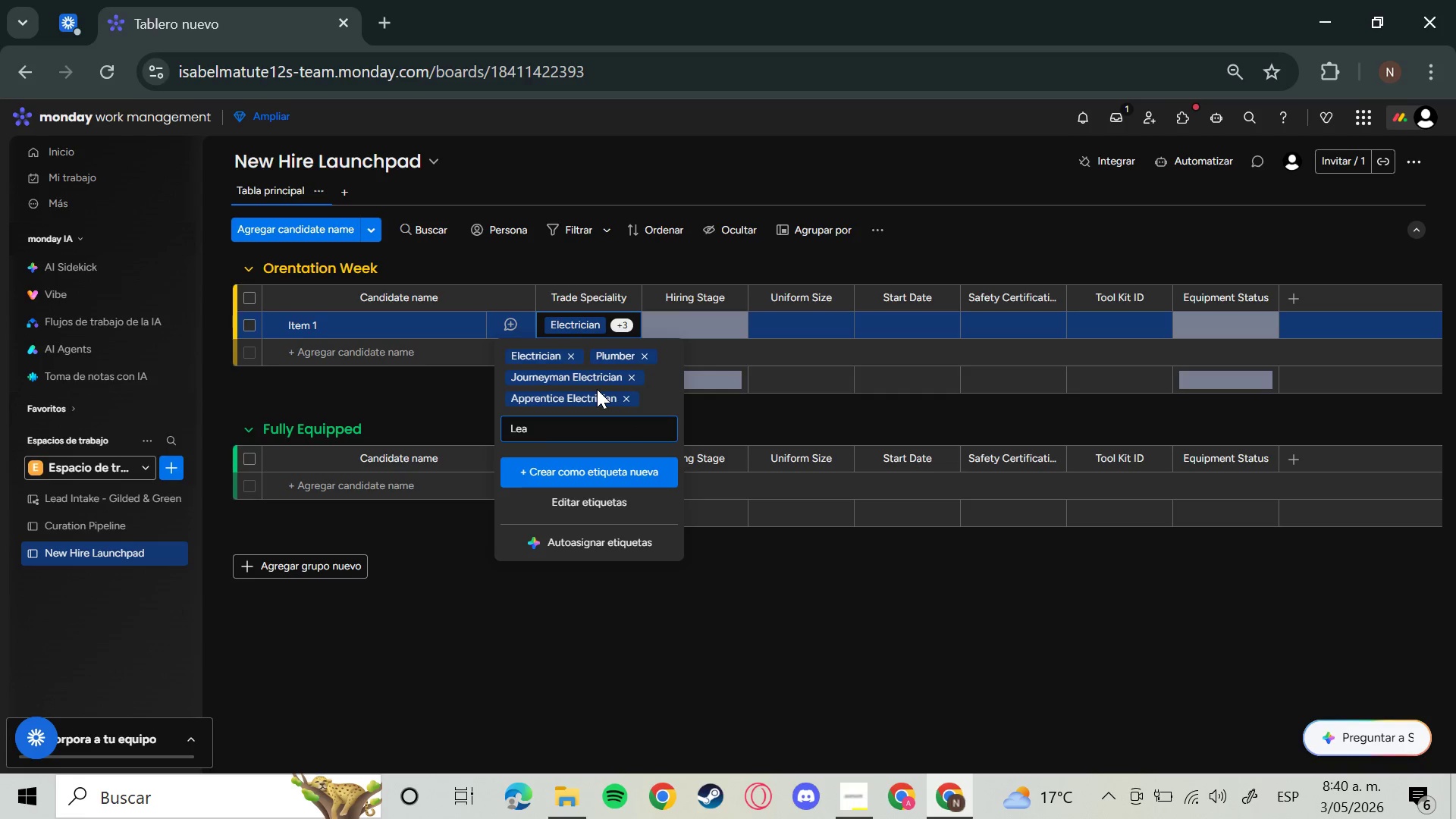 
type(d Electrician)
 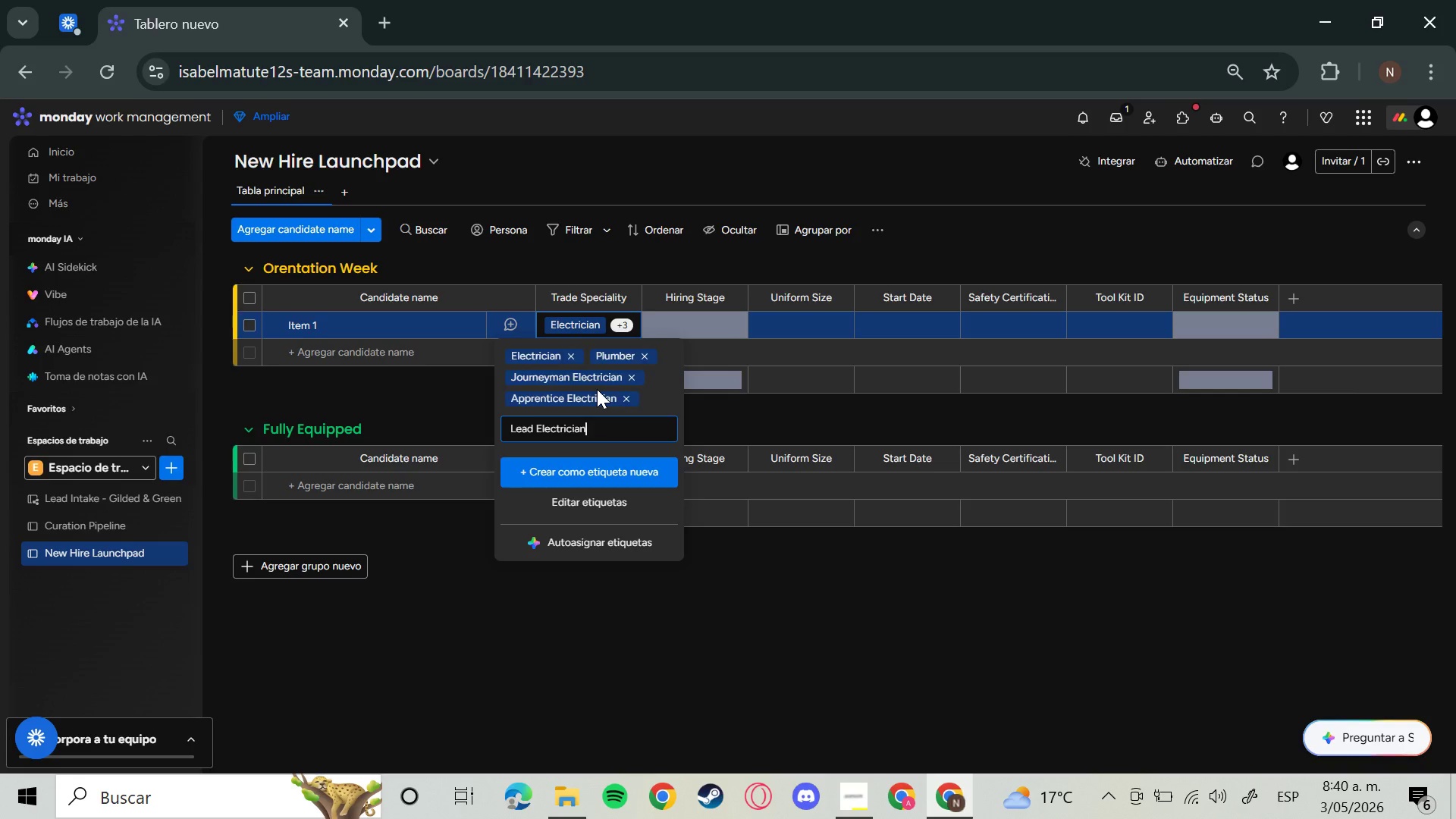 
key(Enter)
 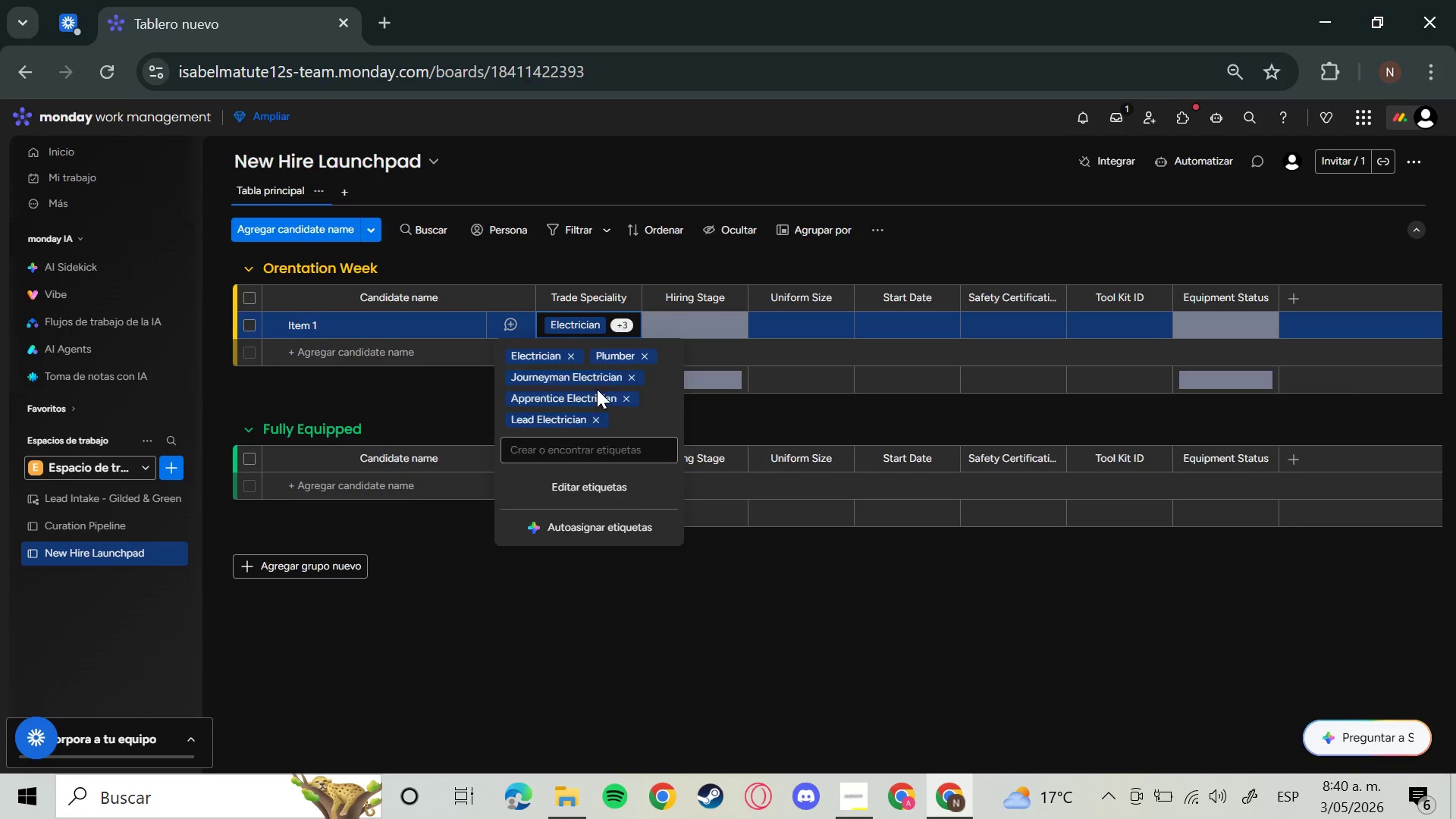 
type(Apprentice Plumber)
 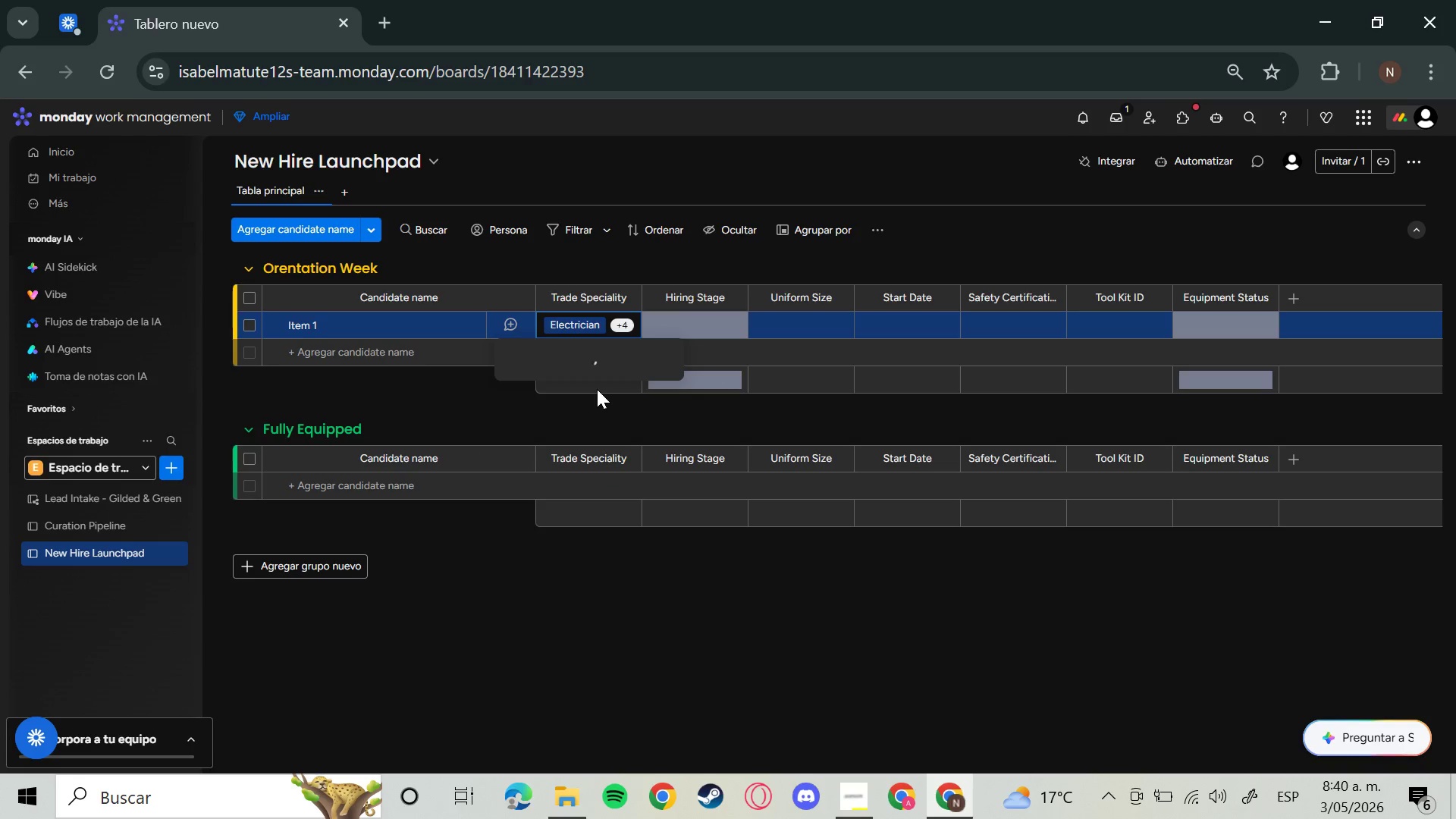 
key(Enter)
 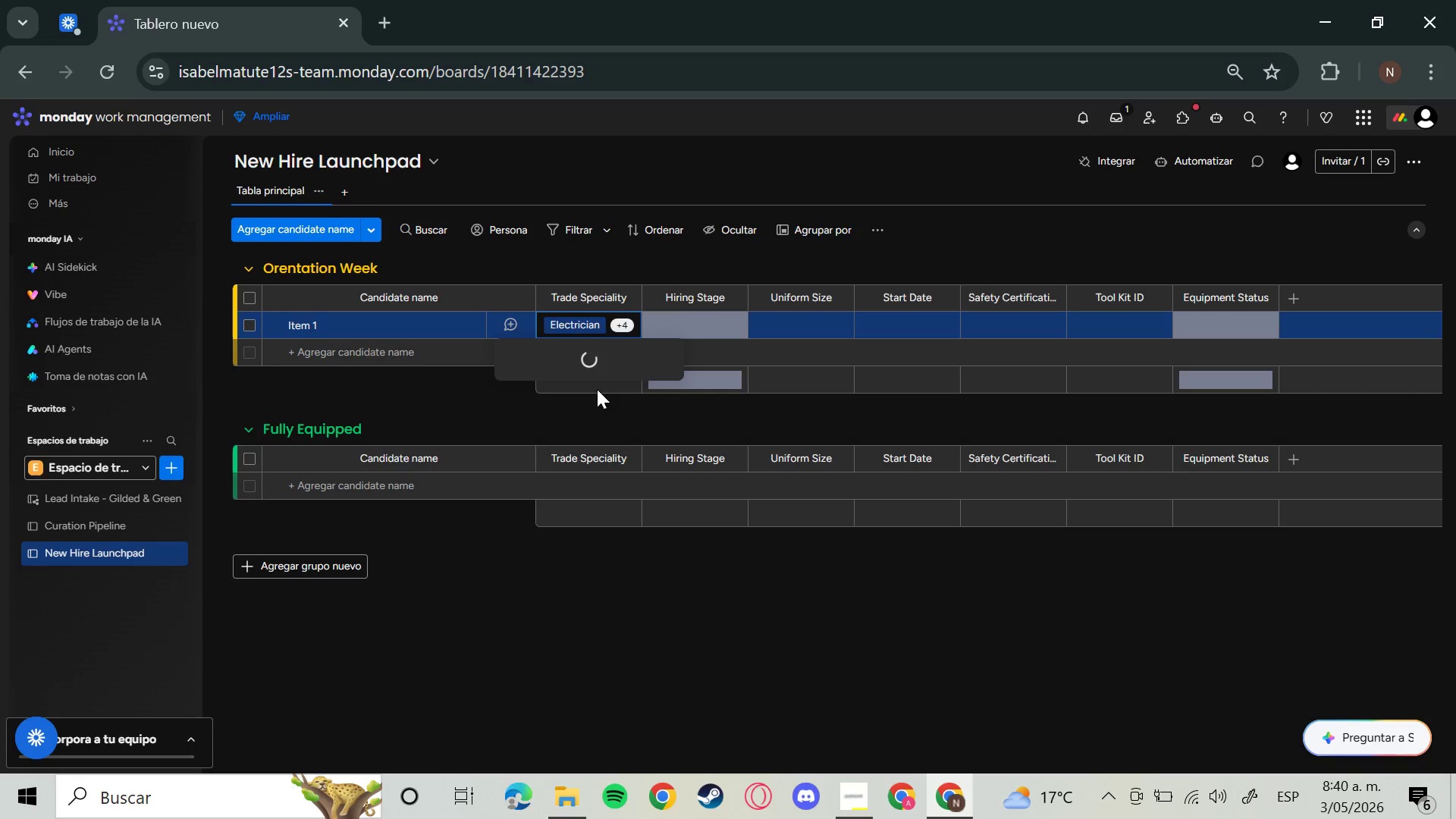 
type(Journeyman Plub)
key(Backspace)
type(mber)
 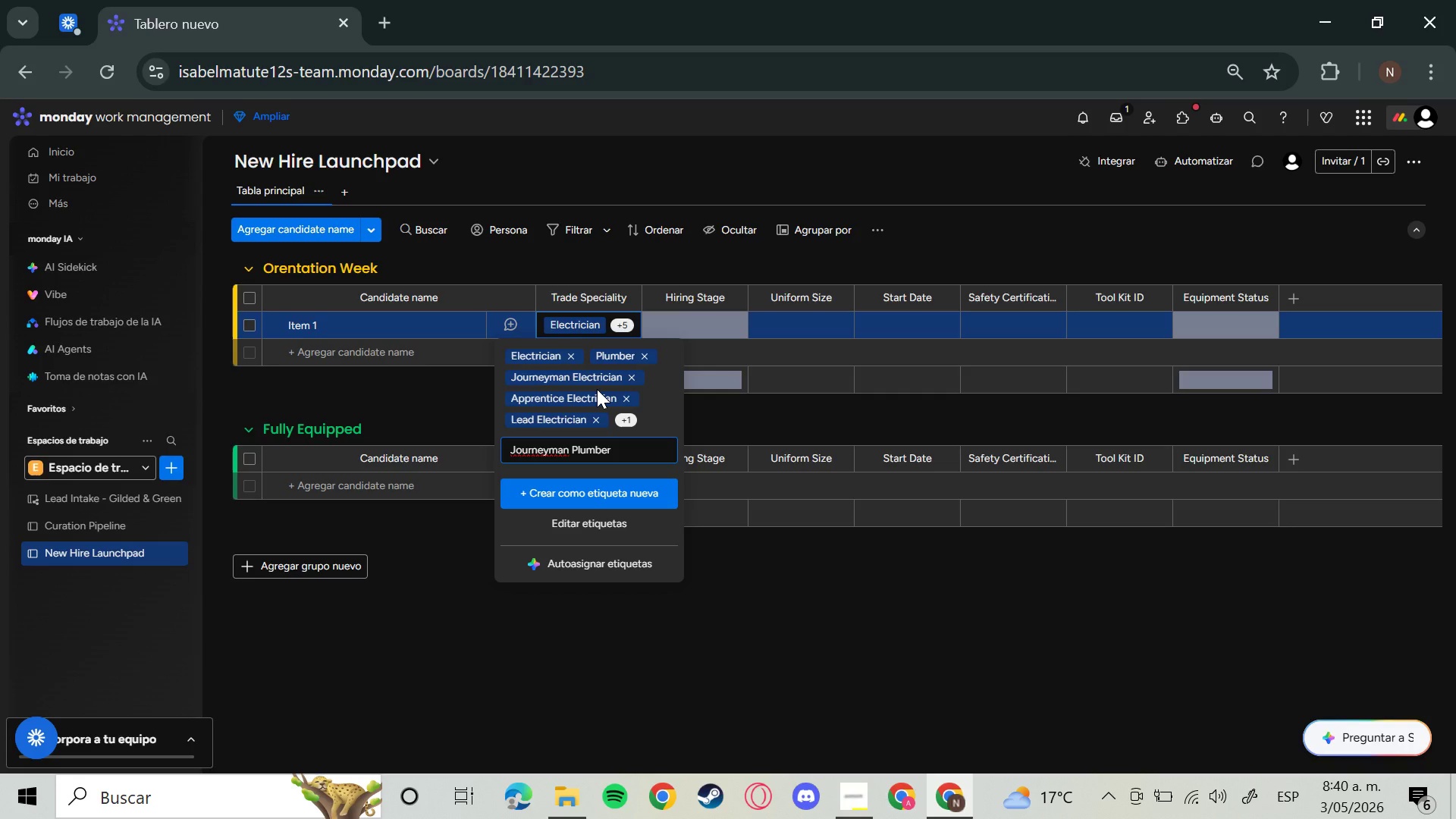 
wait(6.52)
 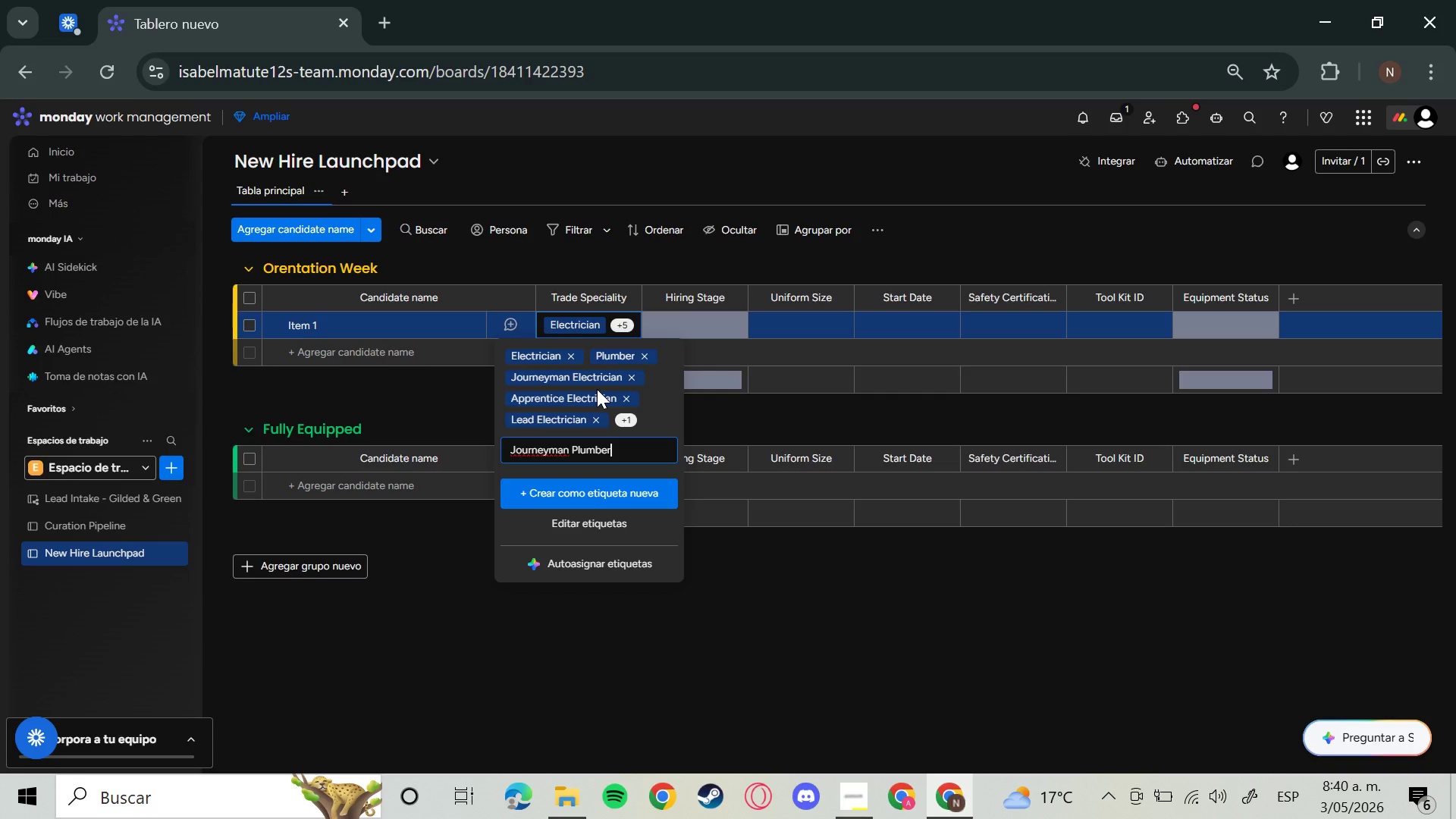 
key(Enter)
 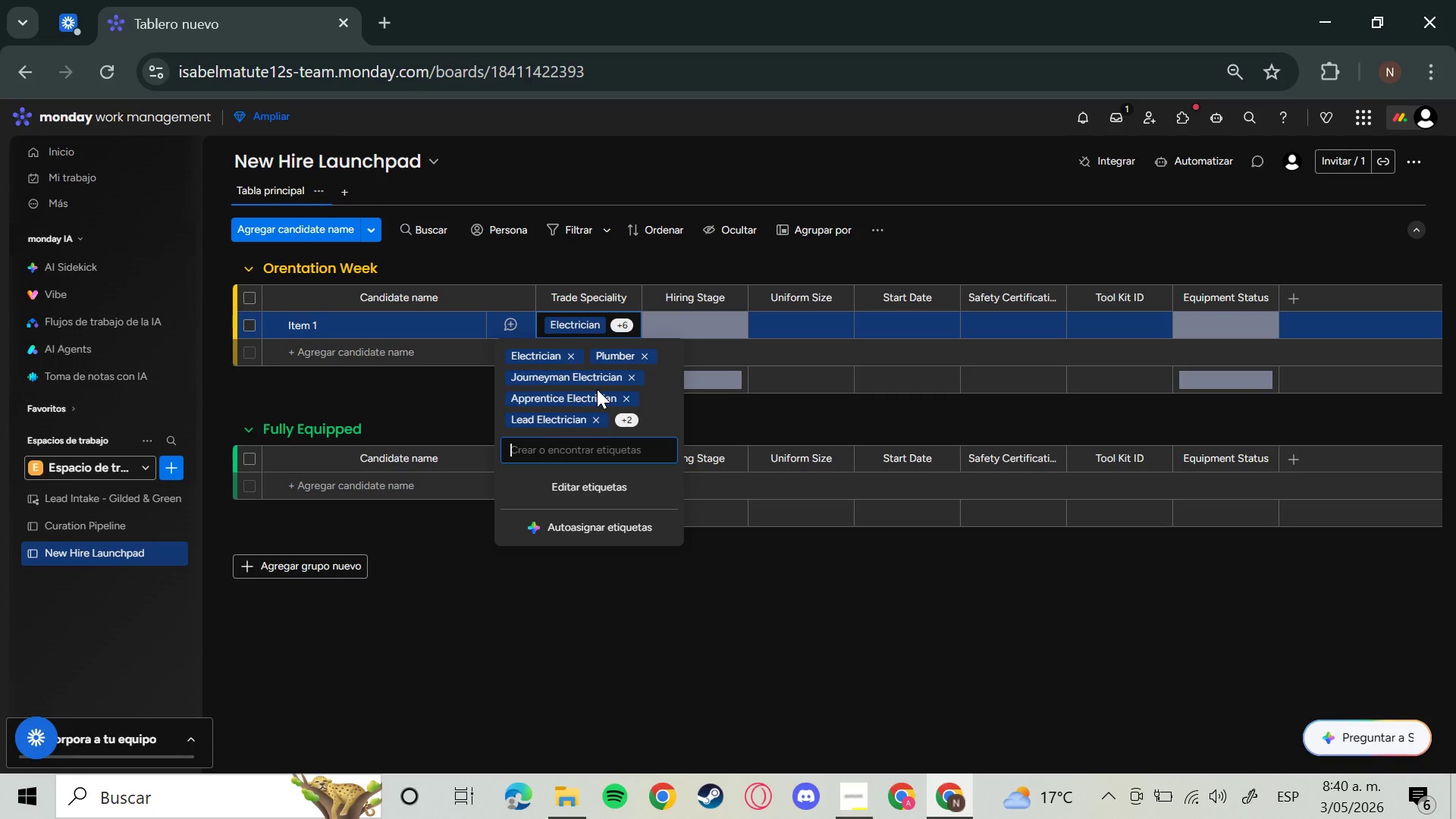 
wait(21.45)
 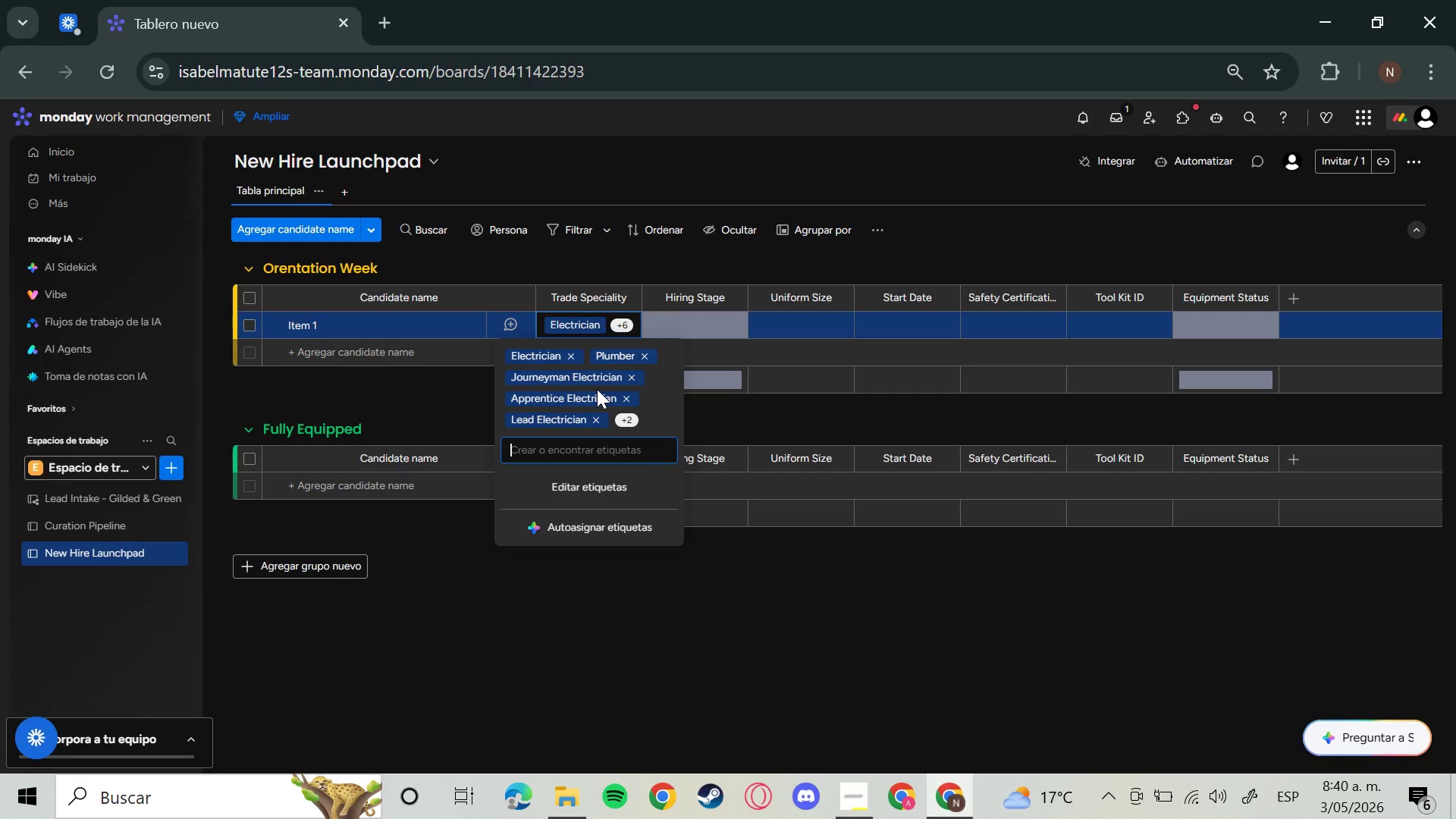 
left_click([708, 325])
 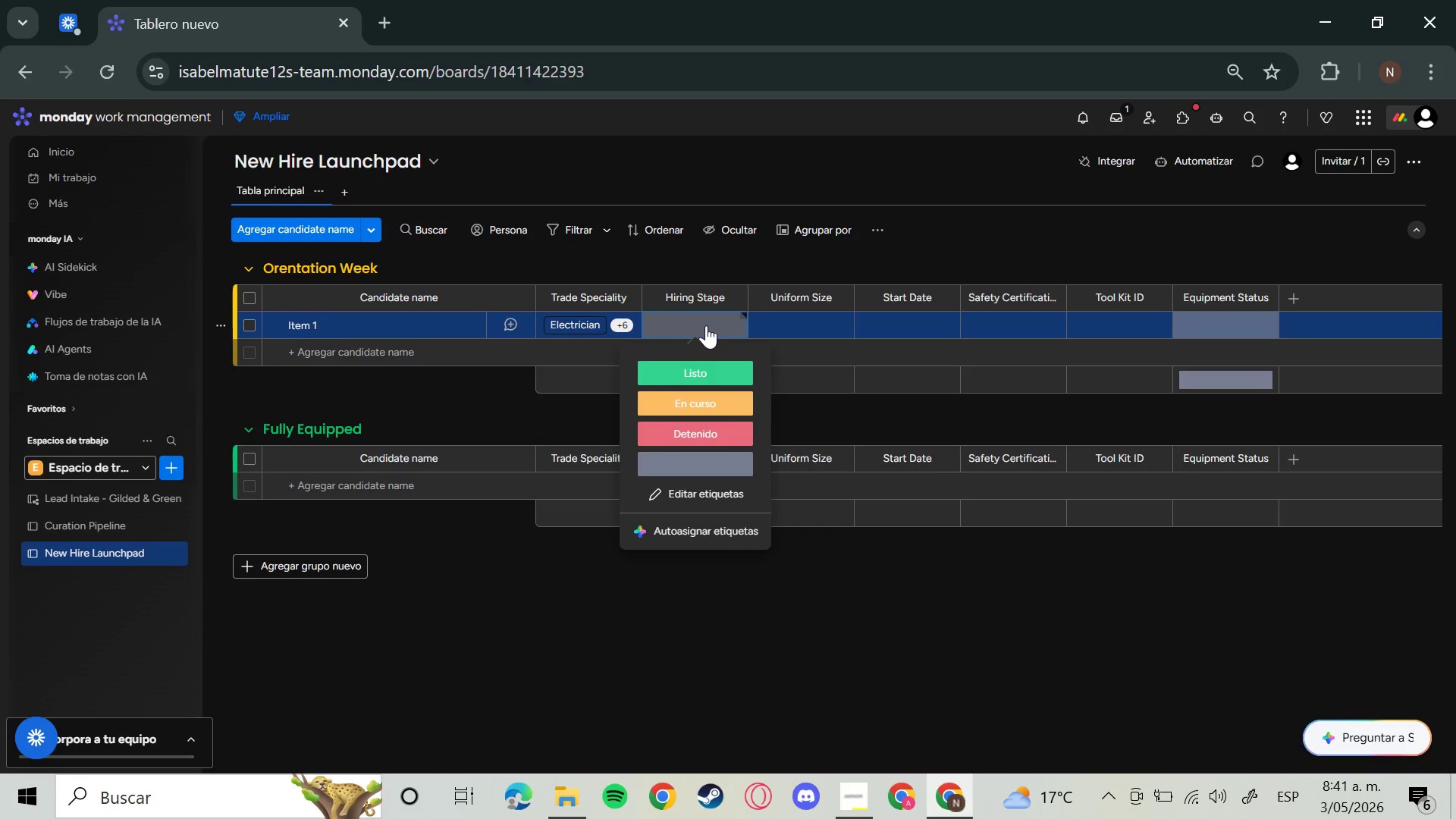 
wait(20.62)
 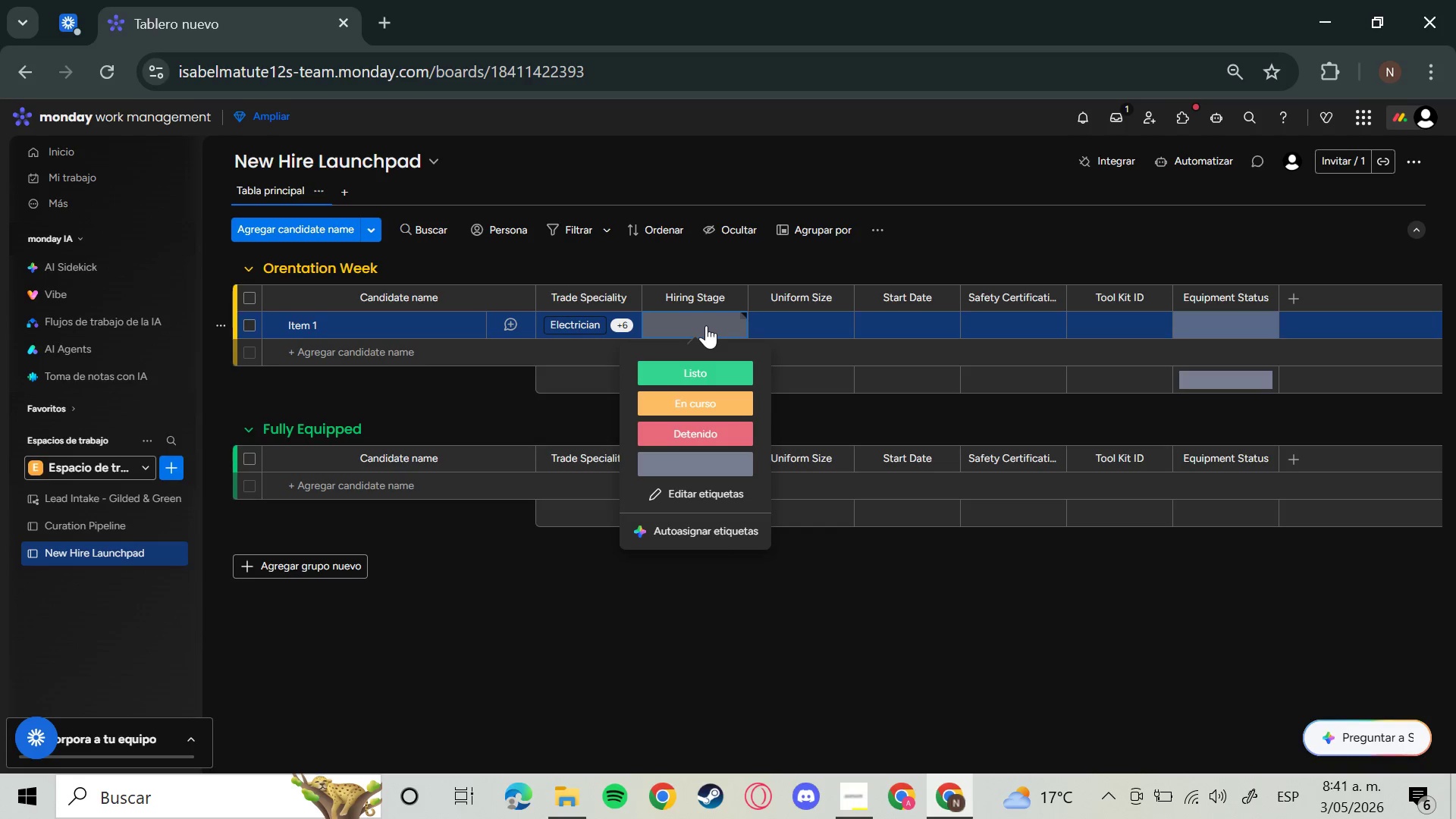 
left_click([704, 487])
 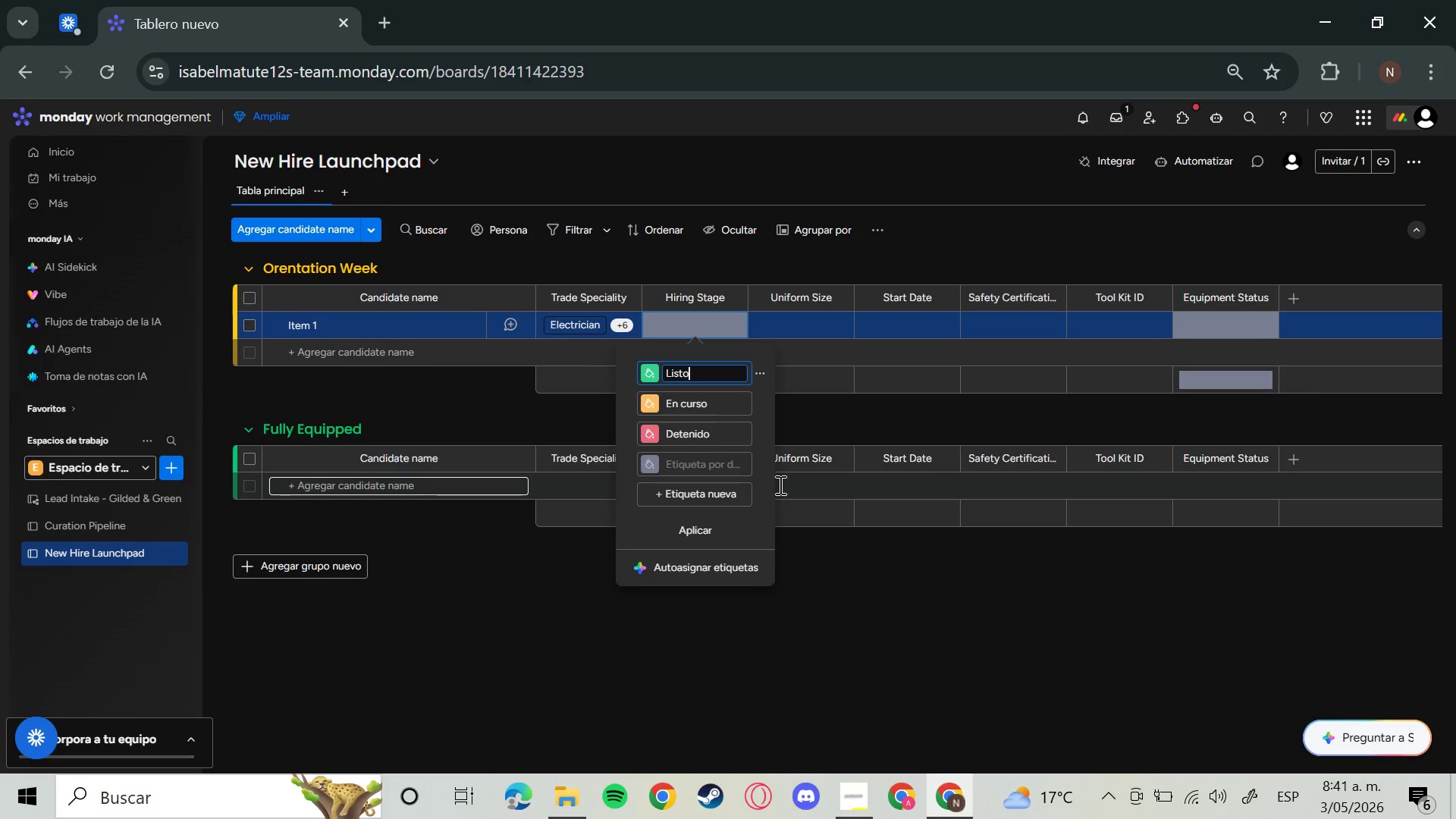 
key(CapsLock)
 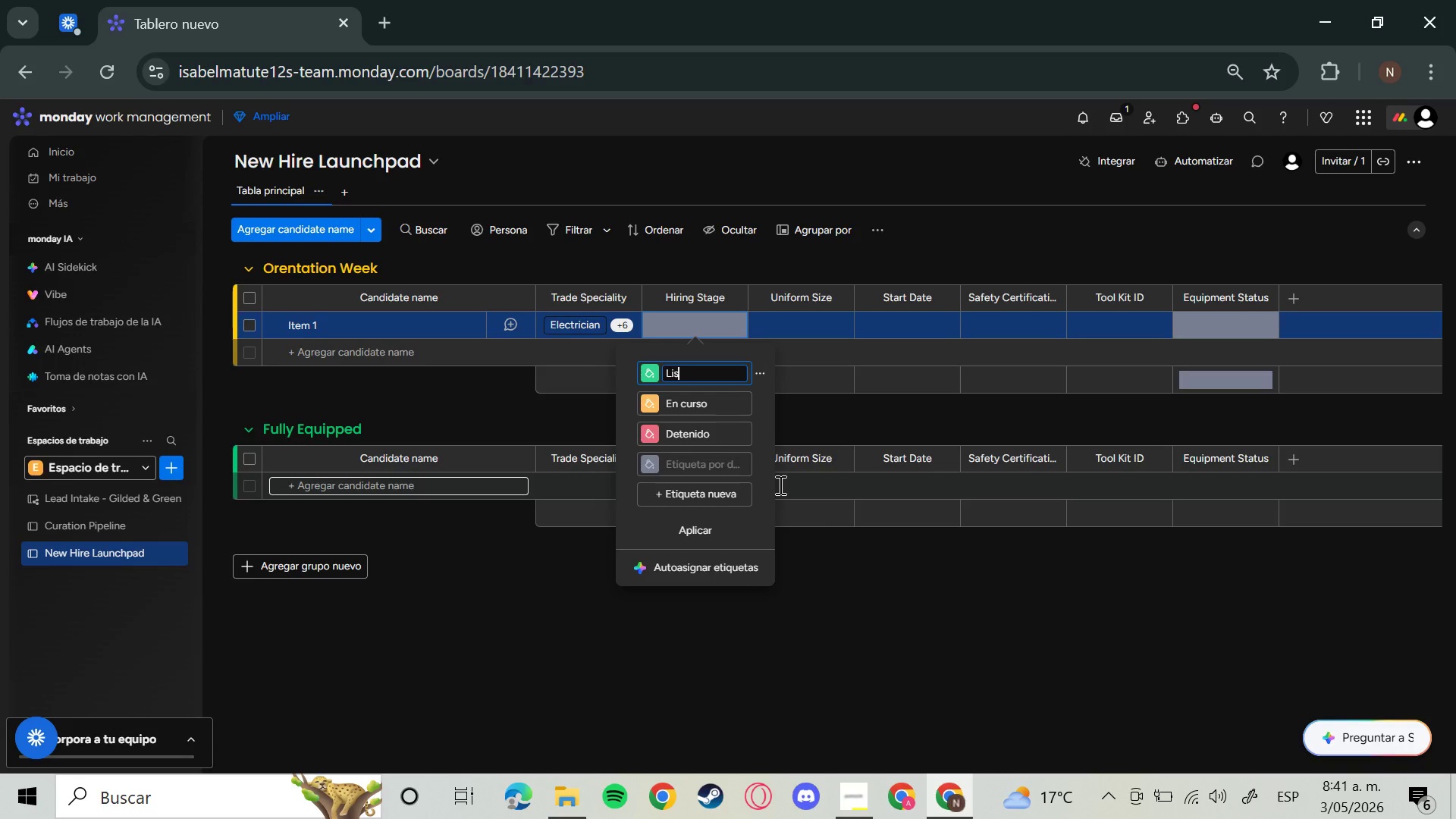 
key(Backspace)
 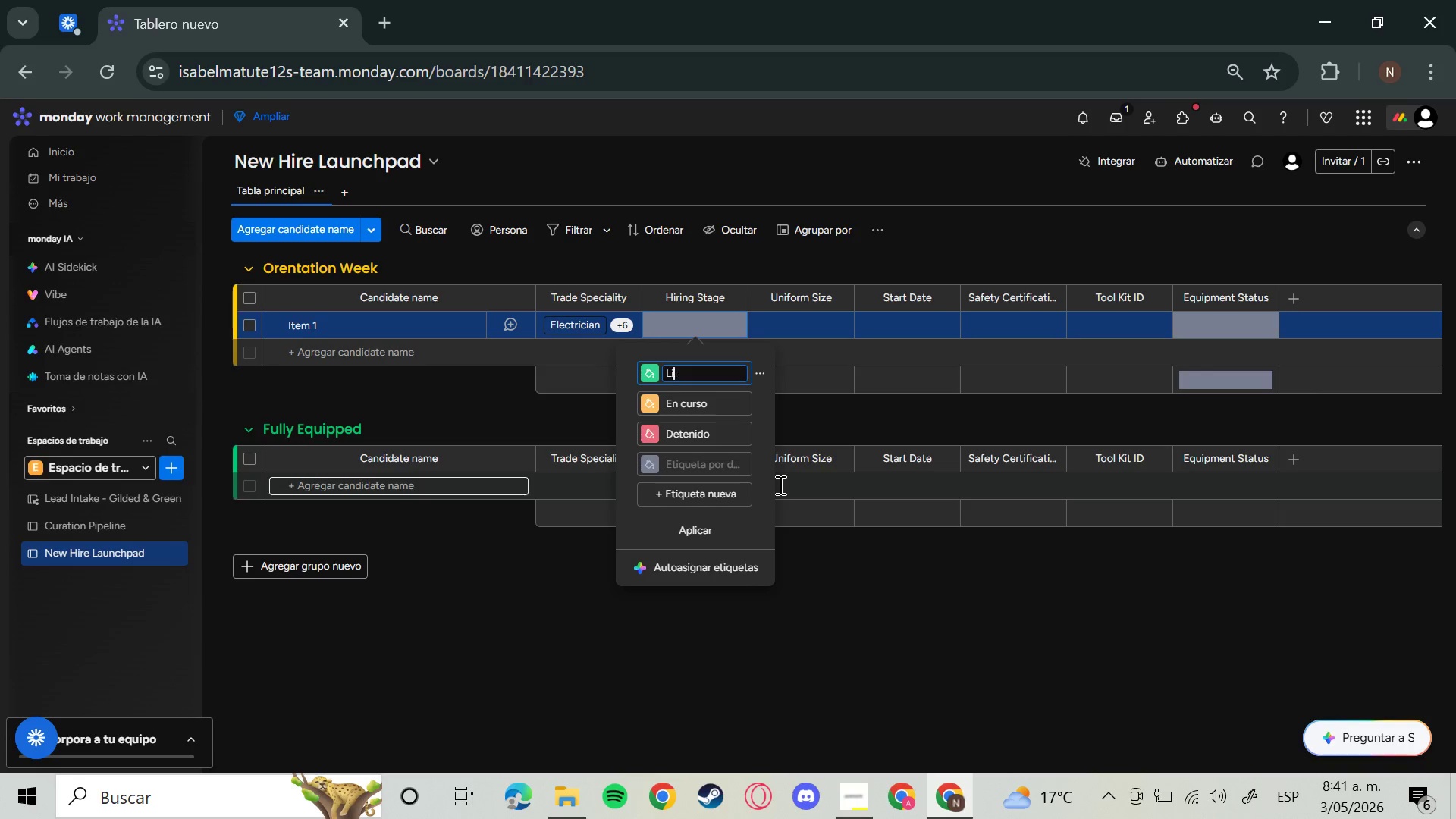 
key(Backspace)
 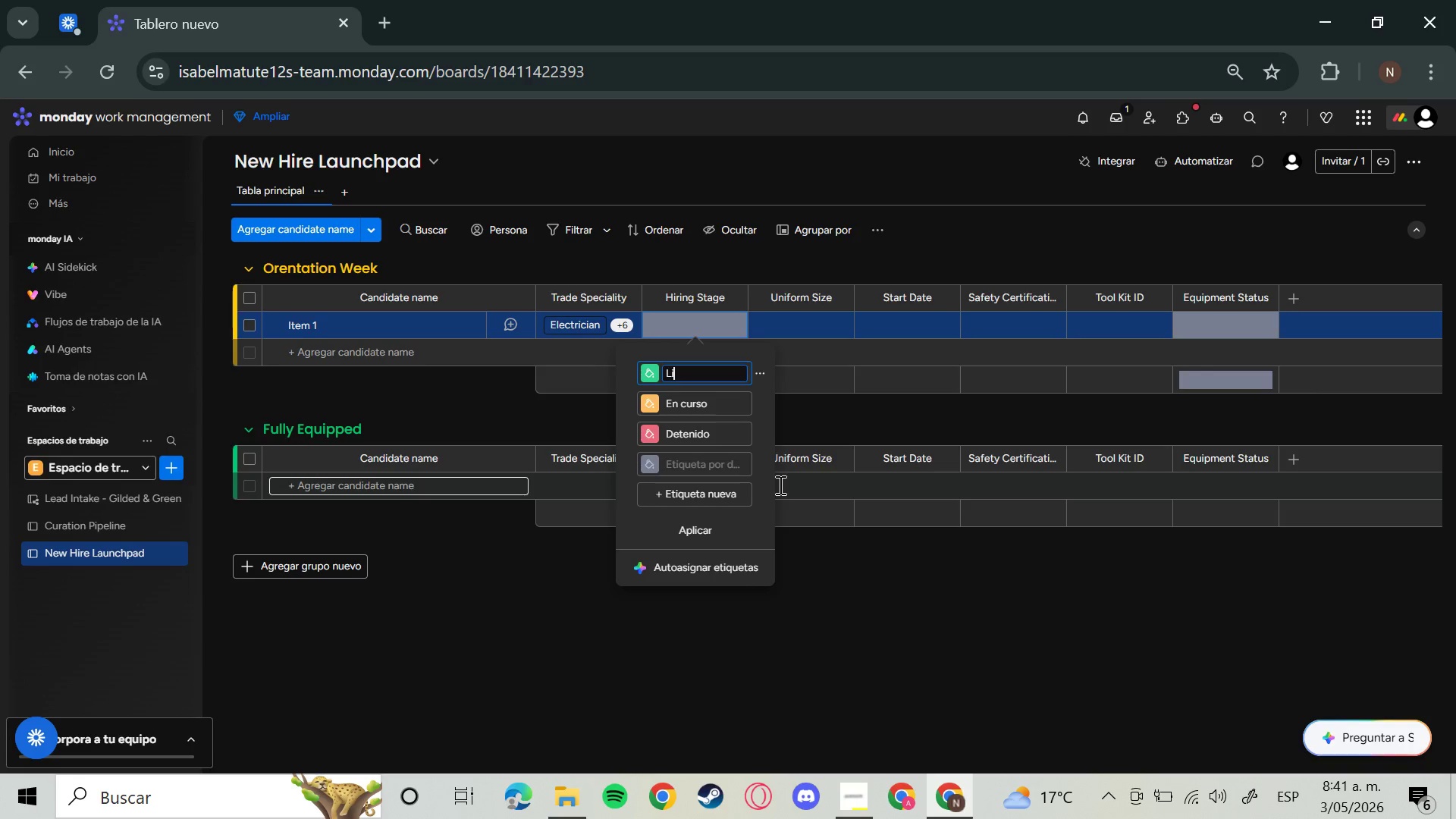 
key(Backspace)
 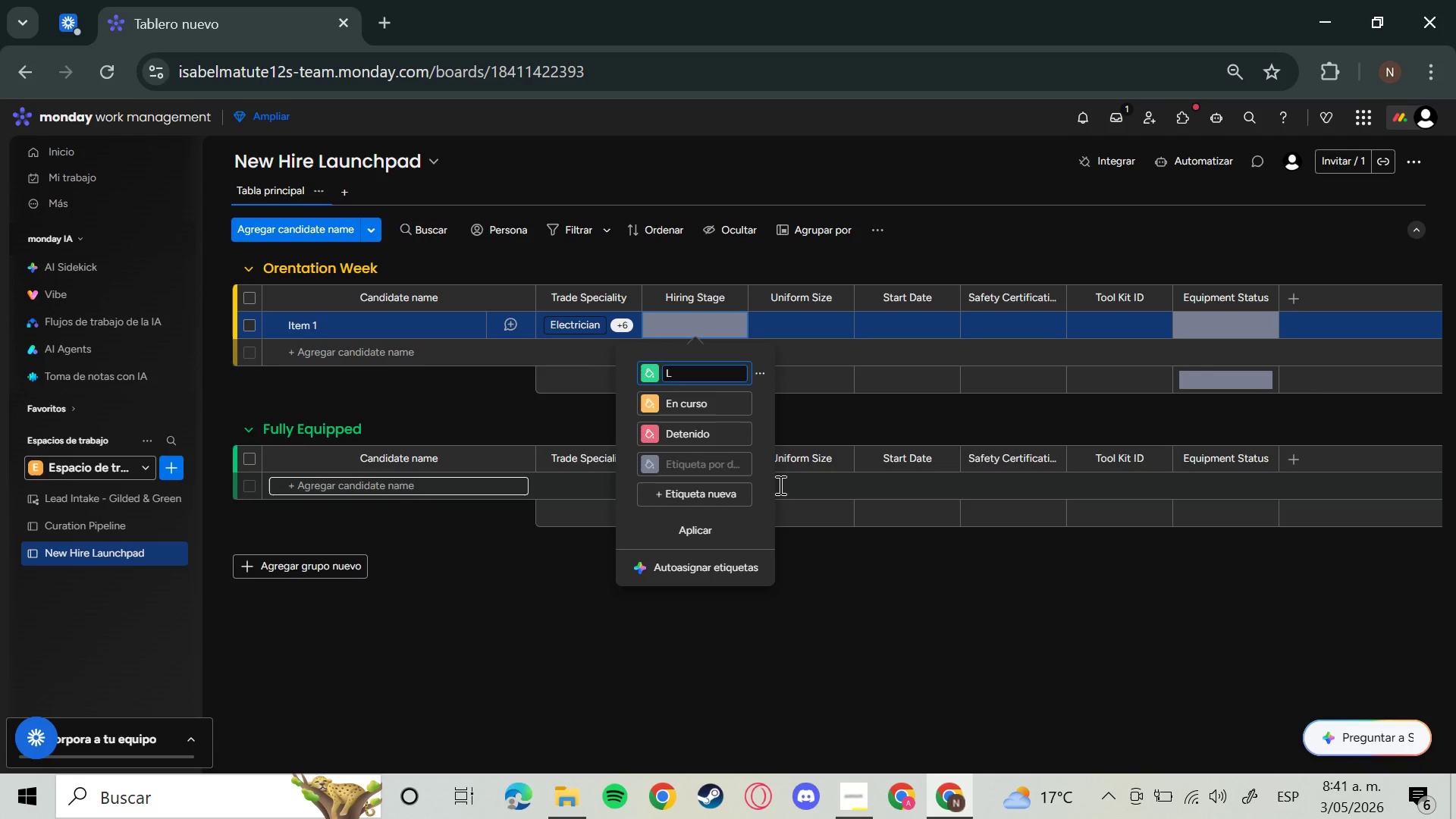 
key(Backspace)
 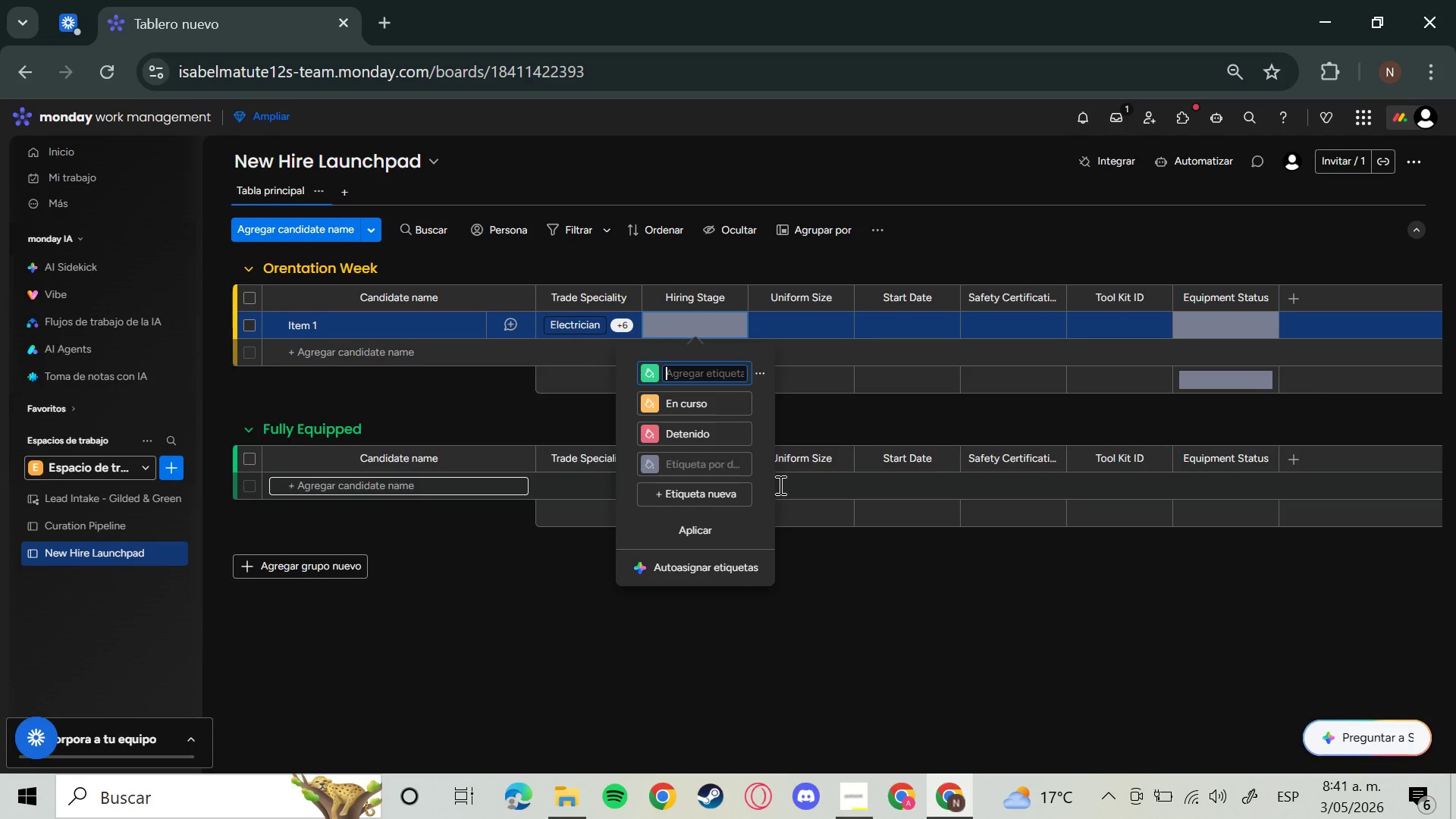 
key(Backspace)
 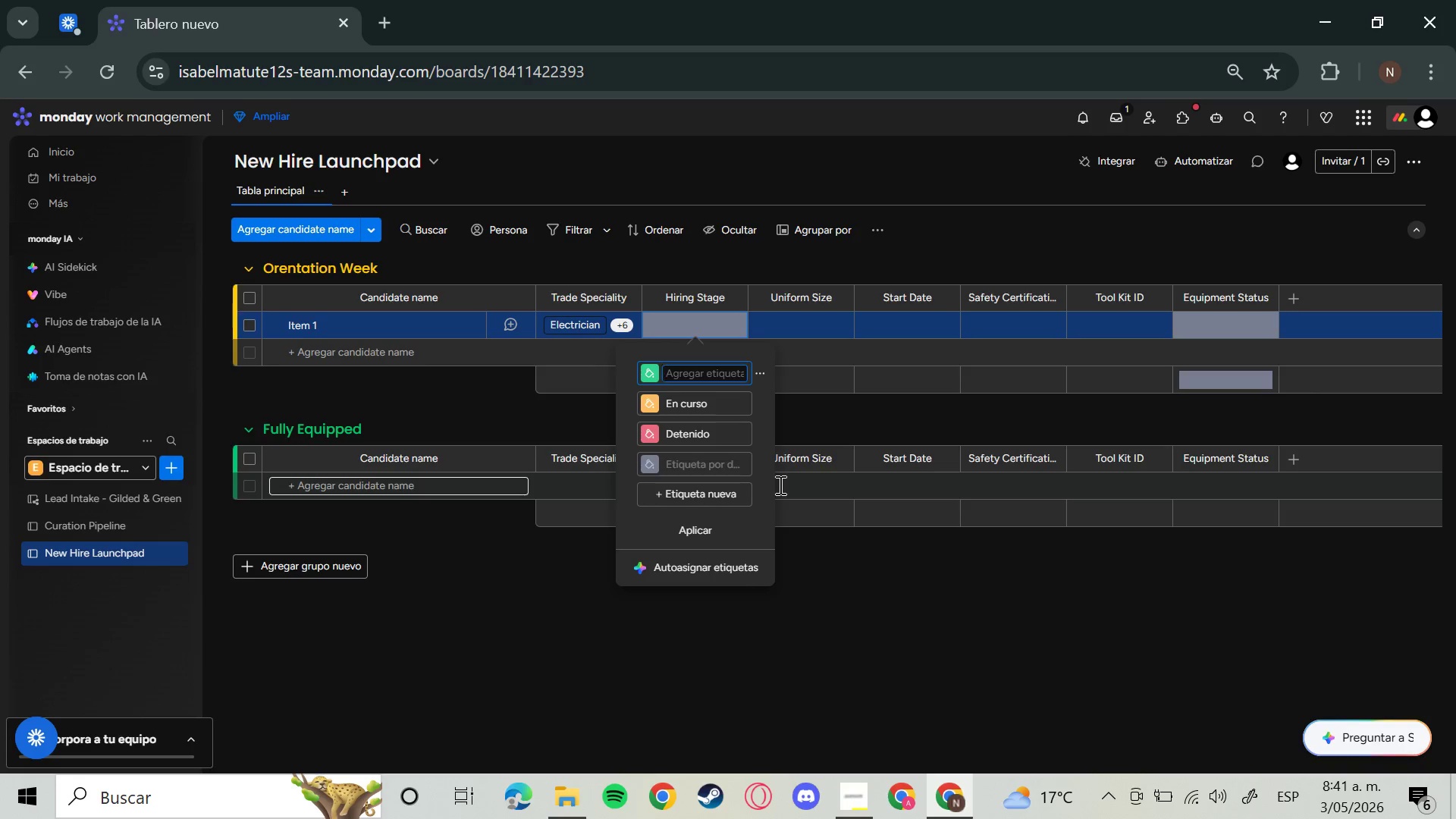 
type(Fully Equipped)
 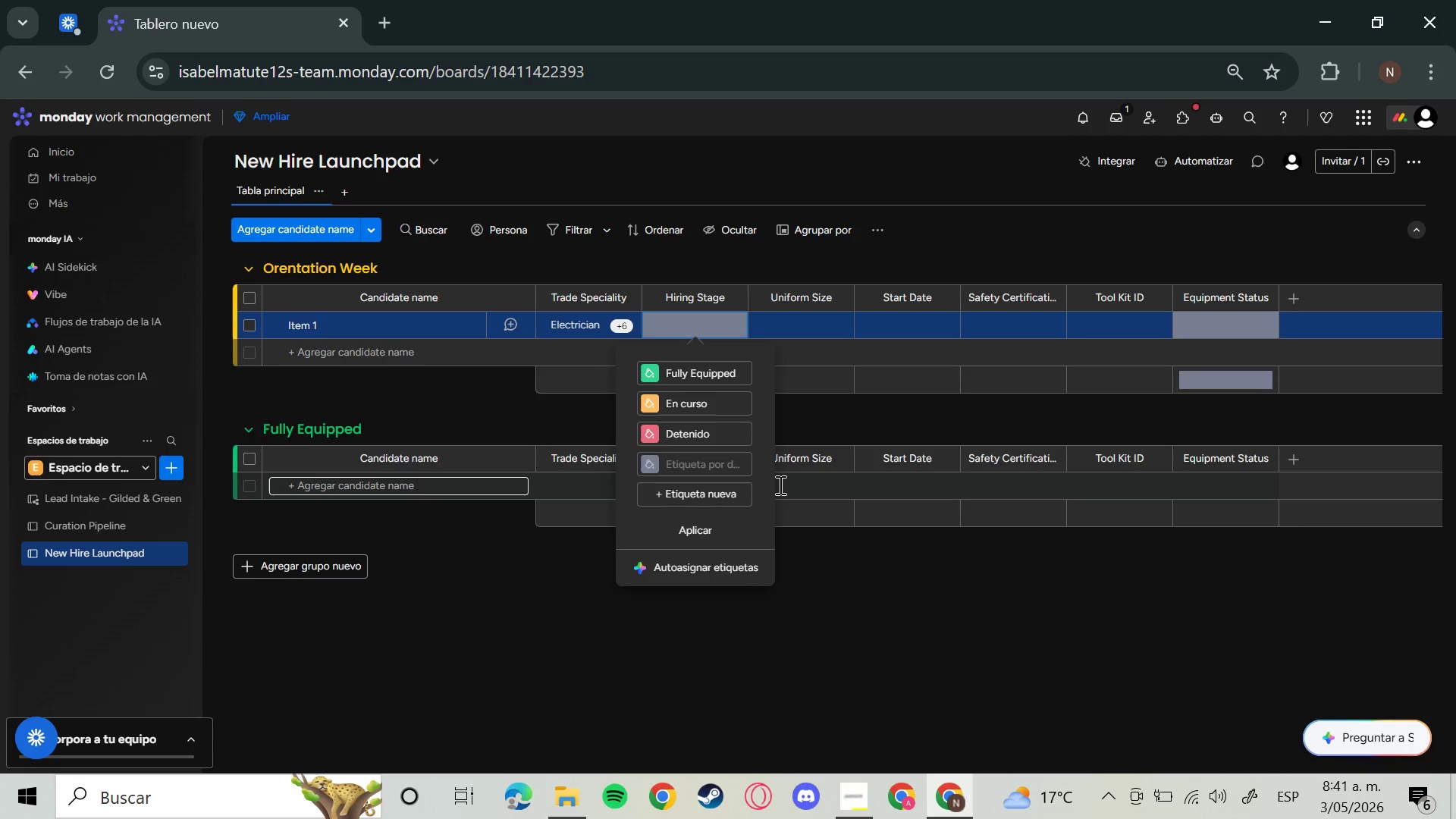 
key(Enter)
 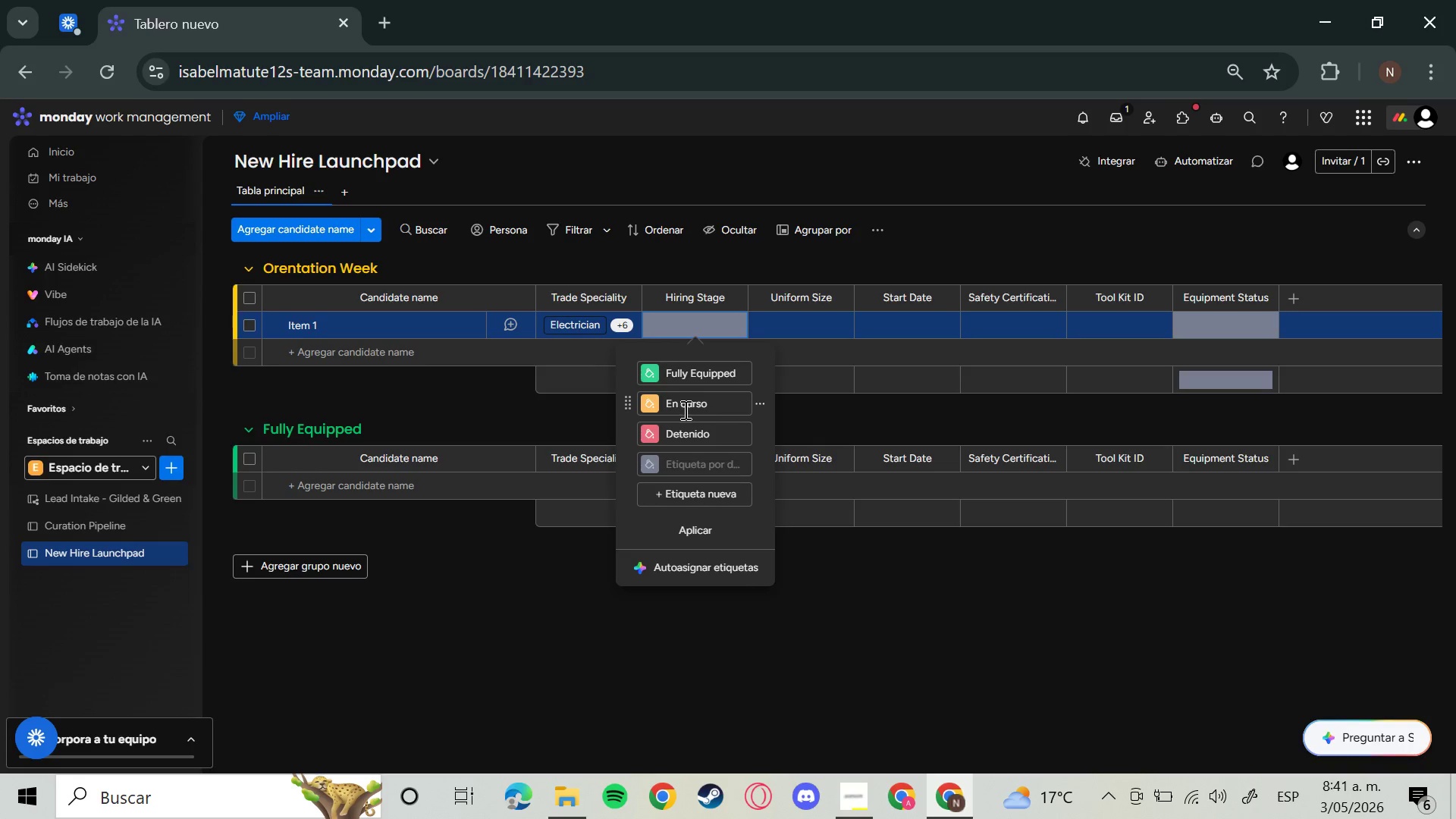 
left_click([698, 404])
 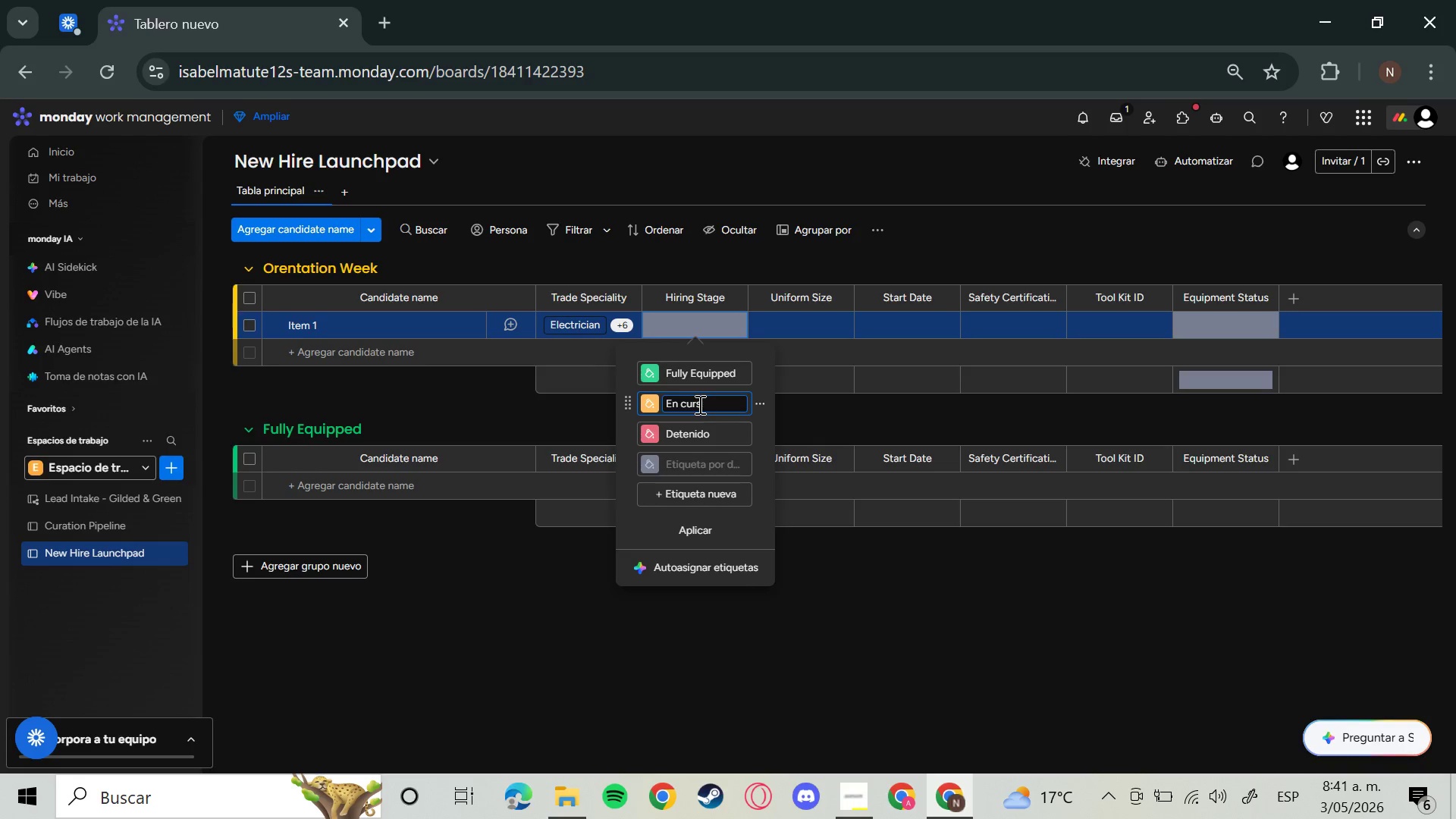 
hold_key(key=Backspace, duration=0.95)
 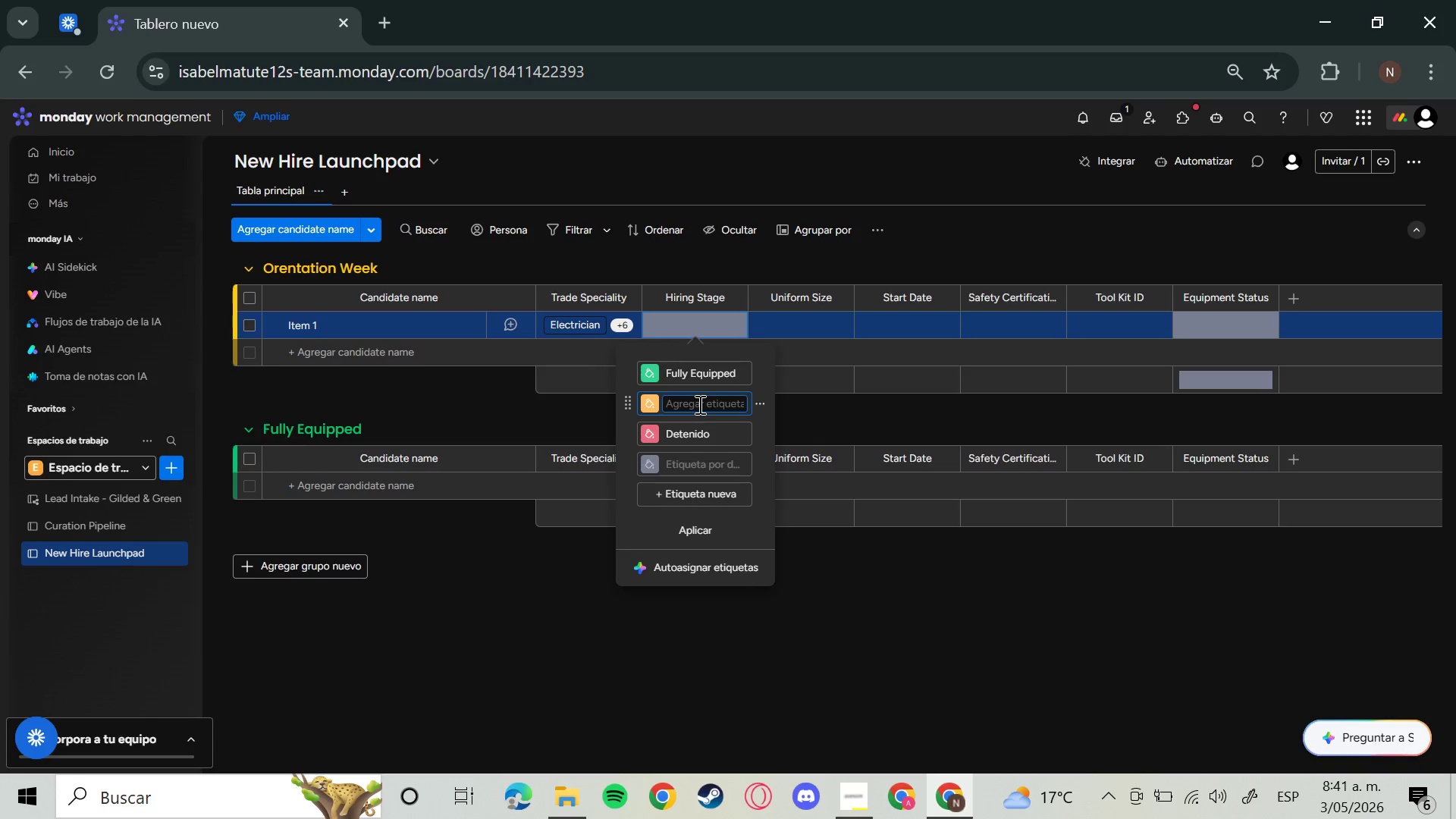 
type(Orientation Week)
 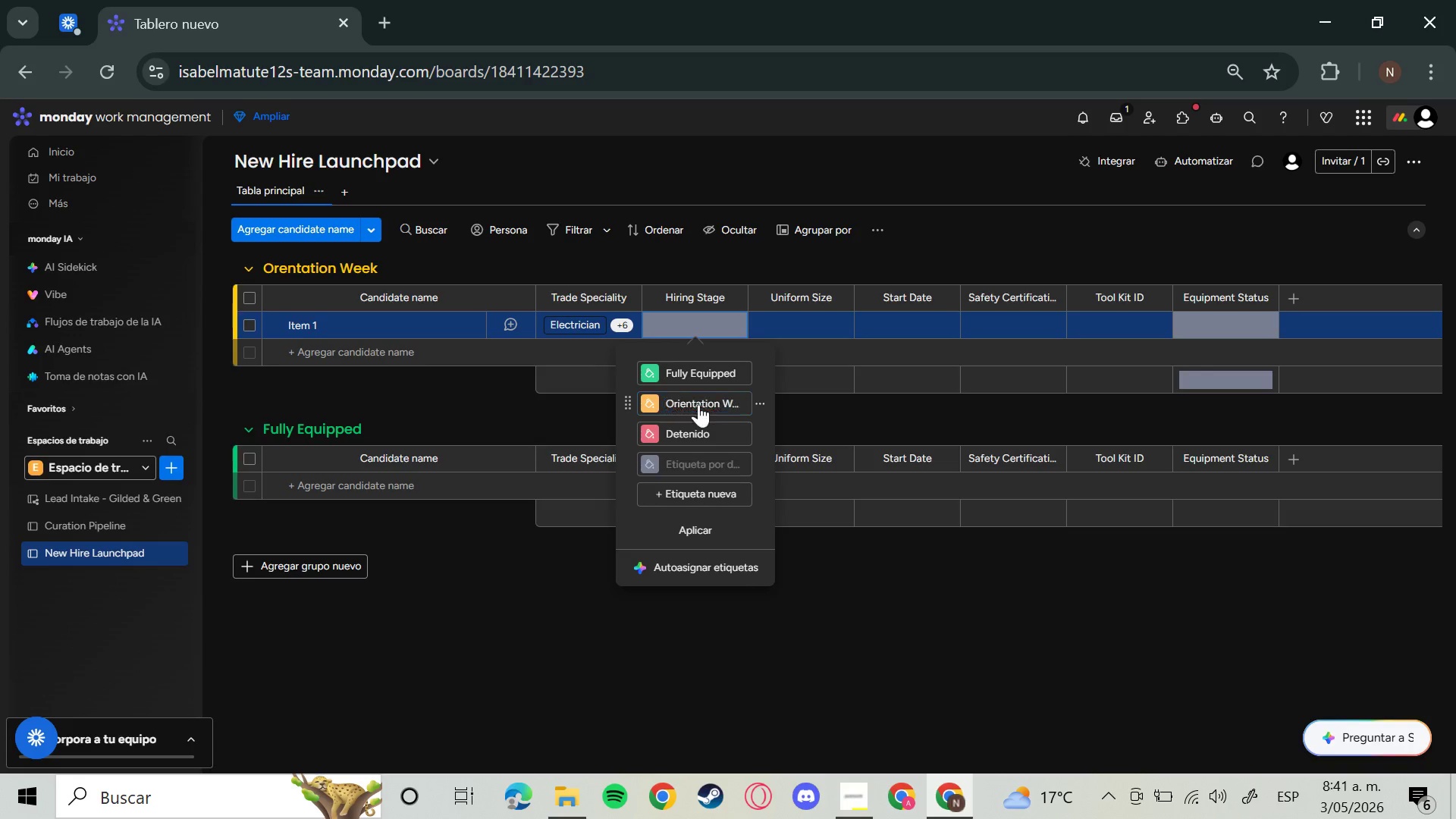 
key(Enter)
 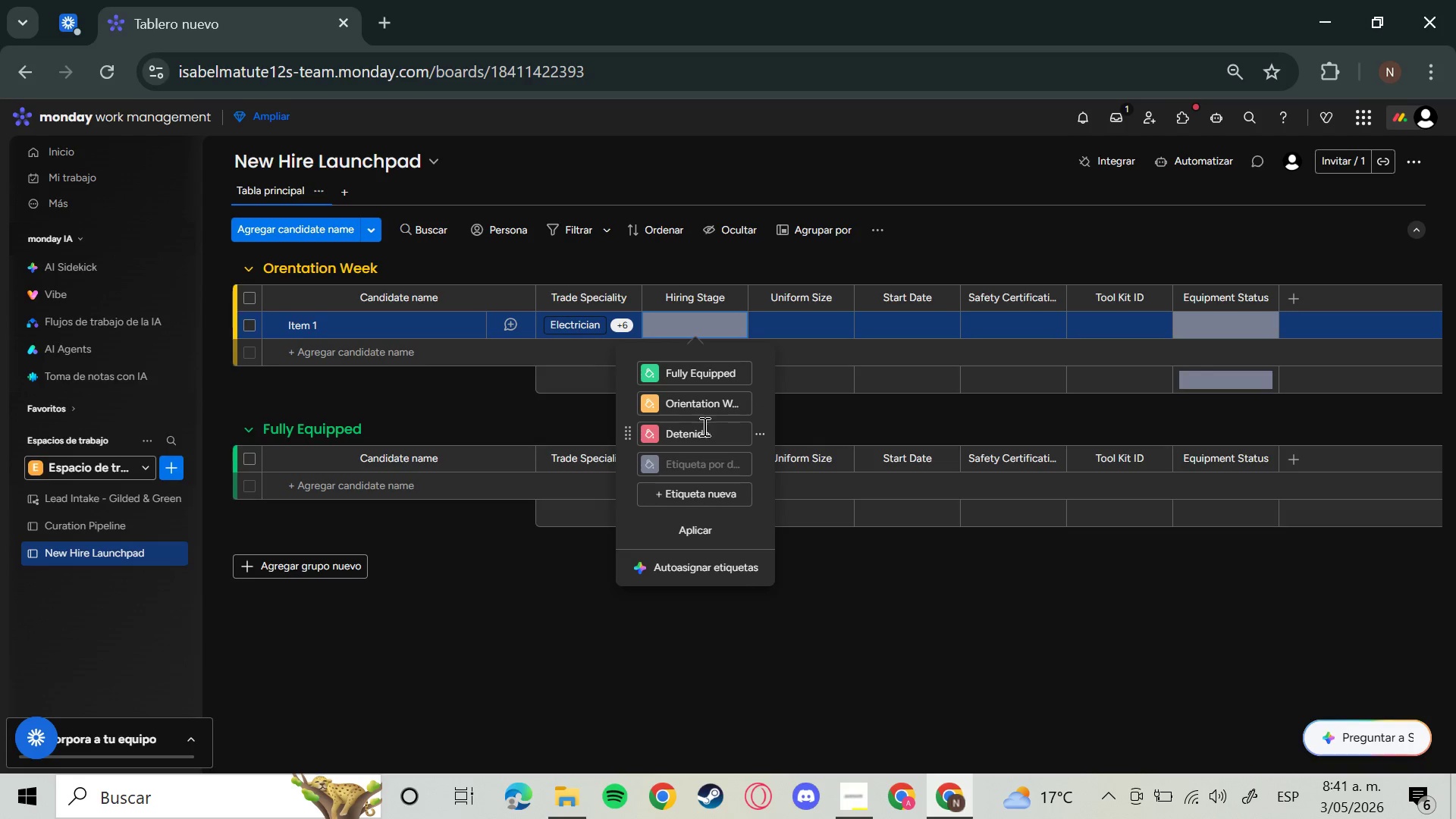 
left_click([709, 431])
 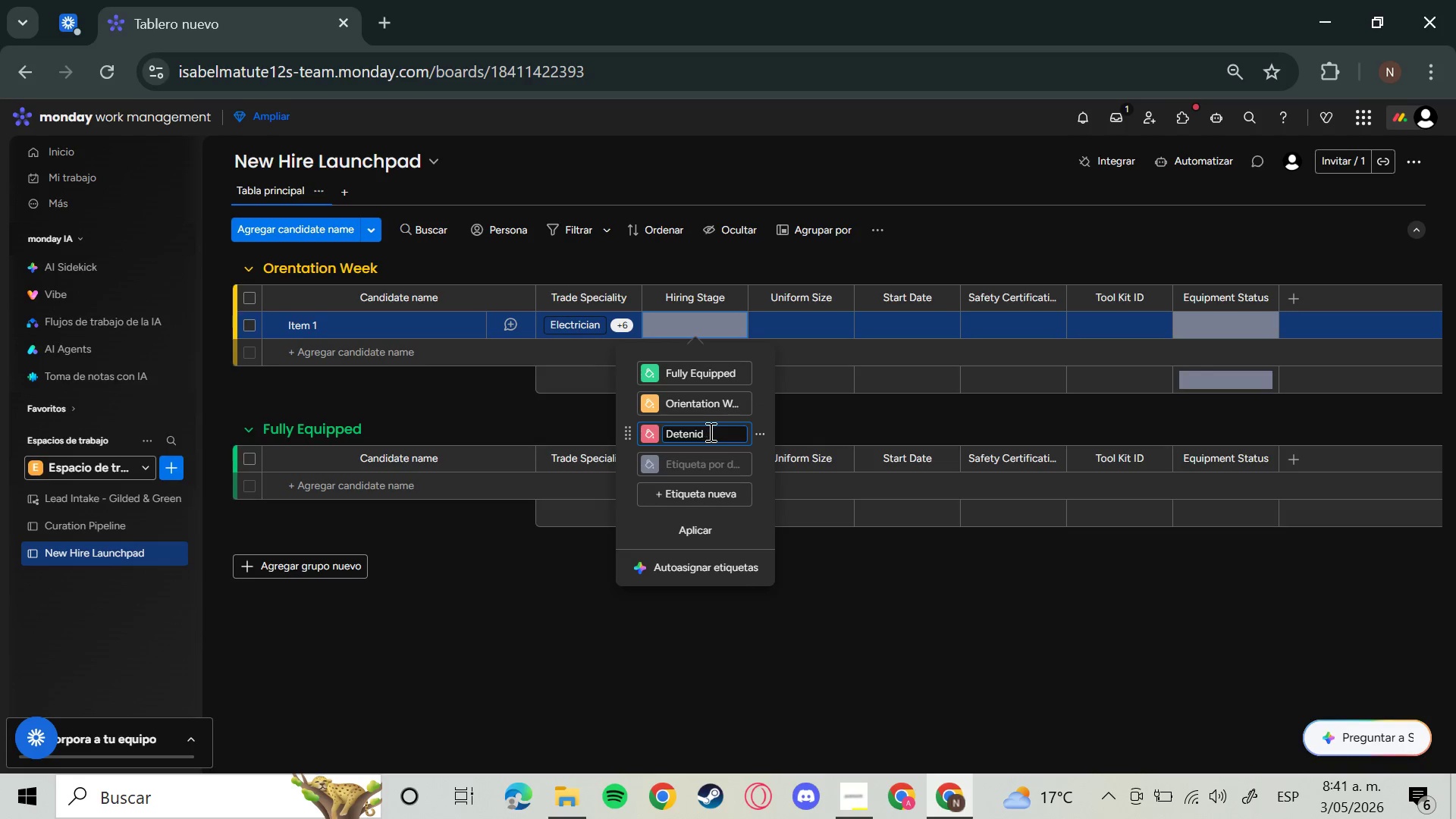 
hold_key(key=Backspace, duration=1.02)
 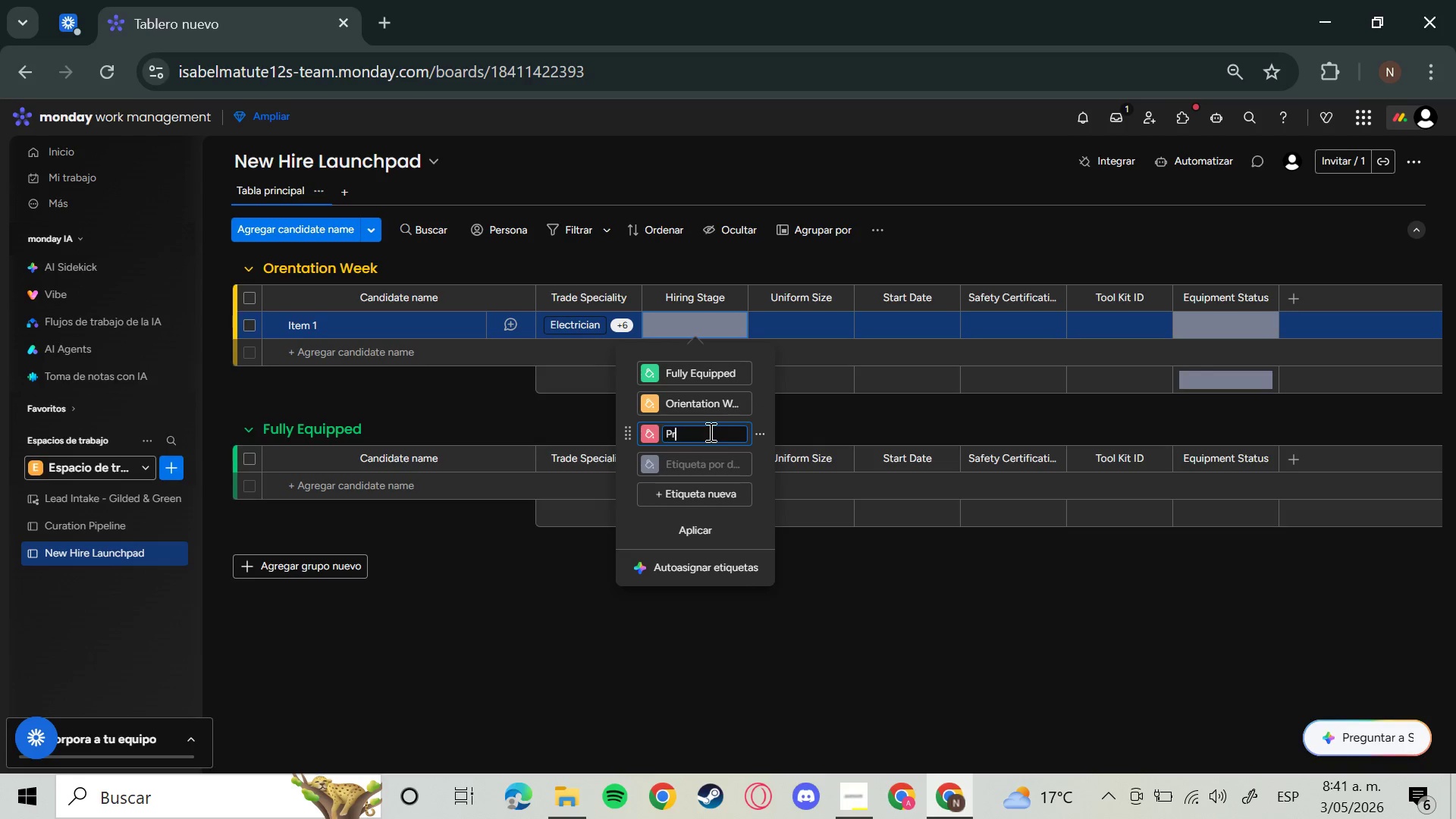 
type(Pre )
key(Backspace)
type(-B)
key(Backspace)
type(bo)
 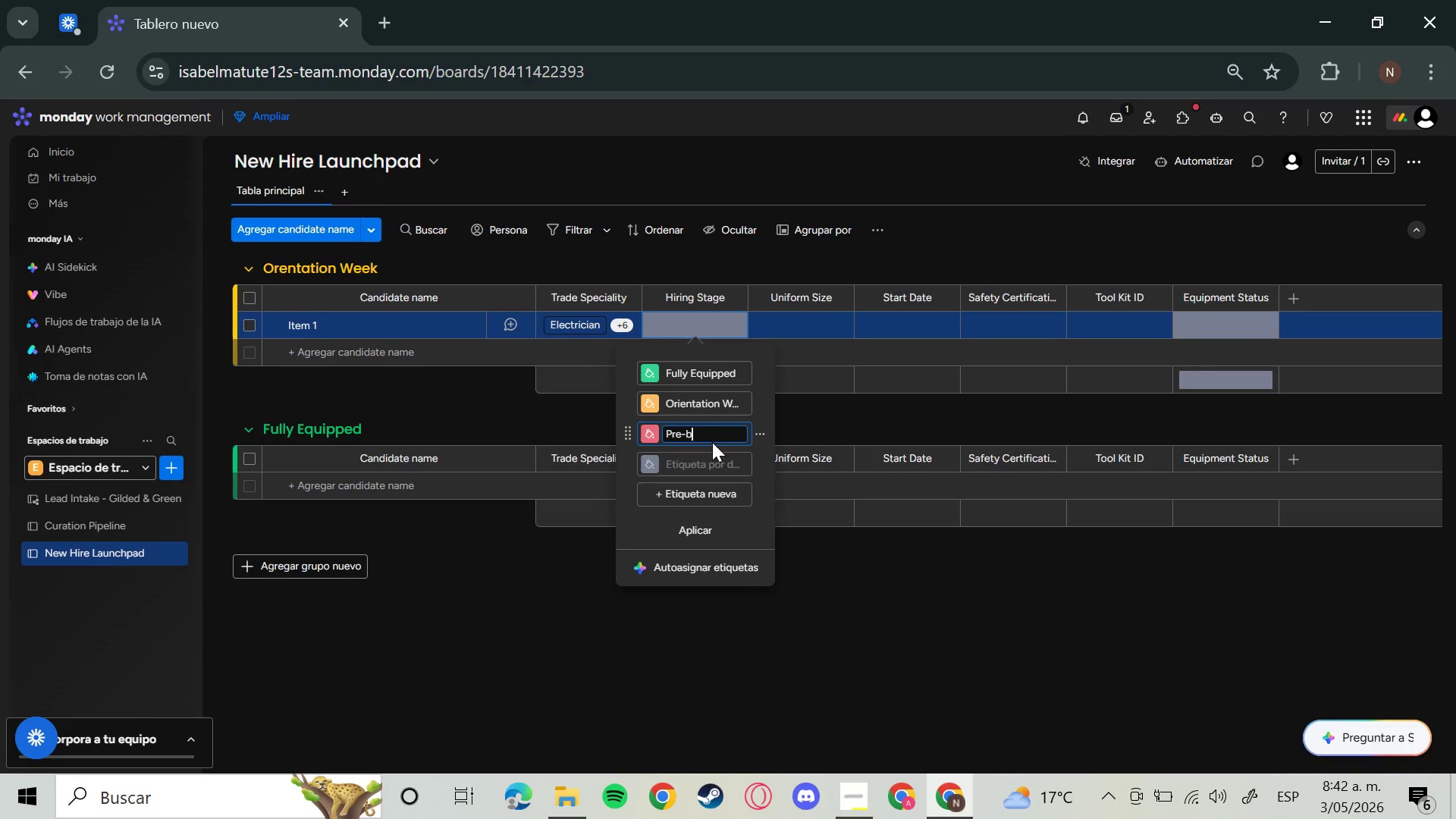 
wait(8.58)
 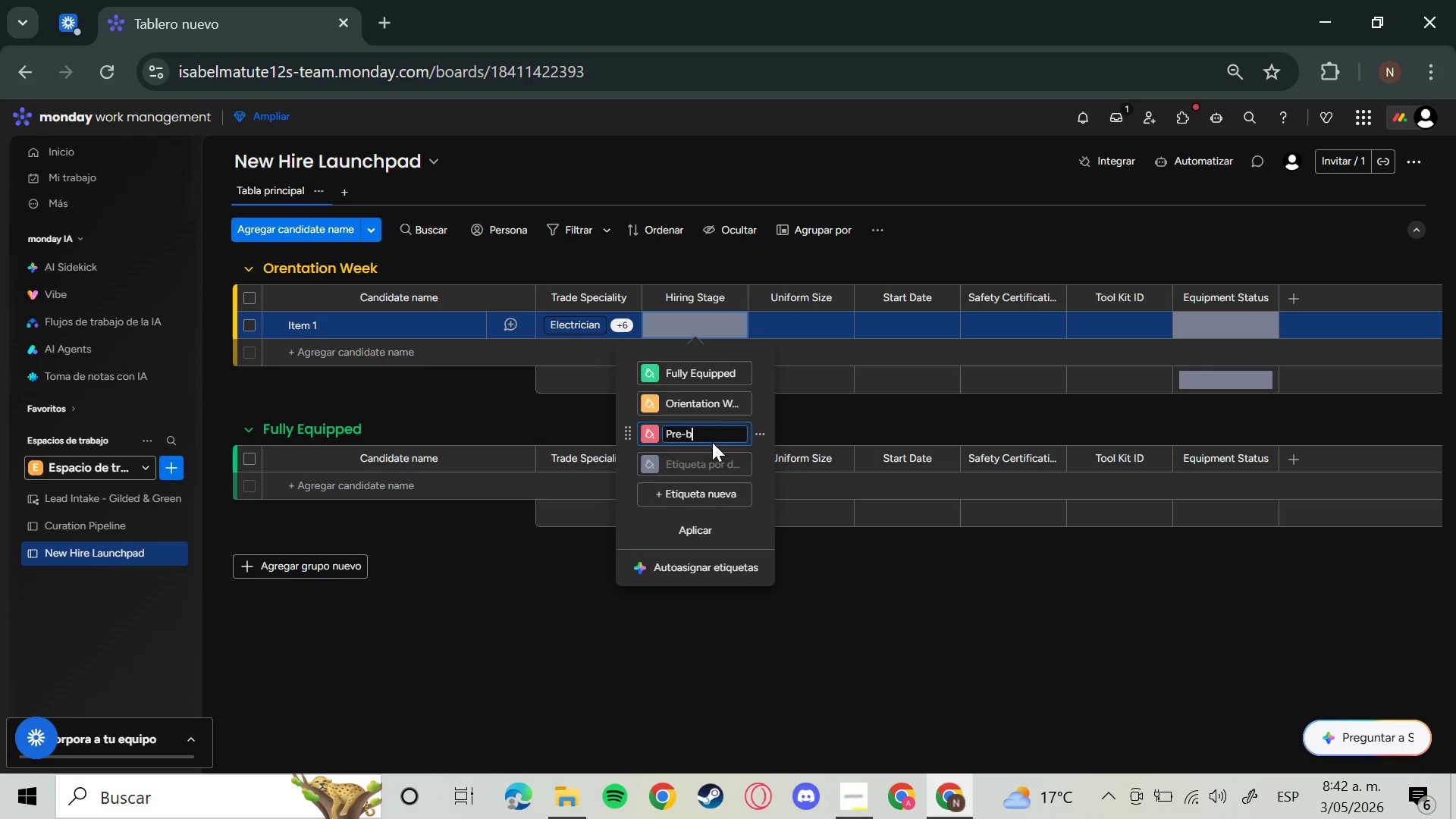 
type(ardong)
 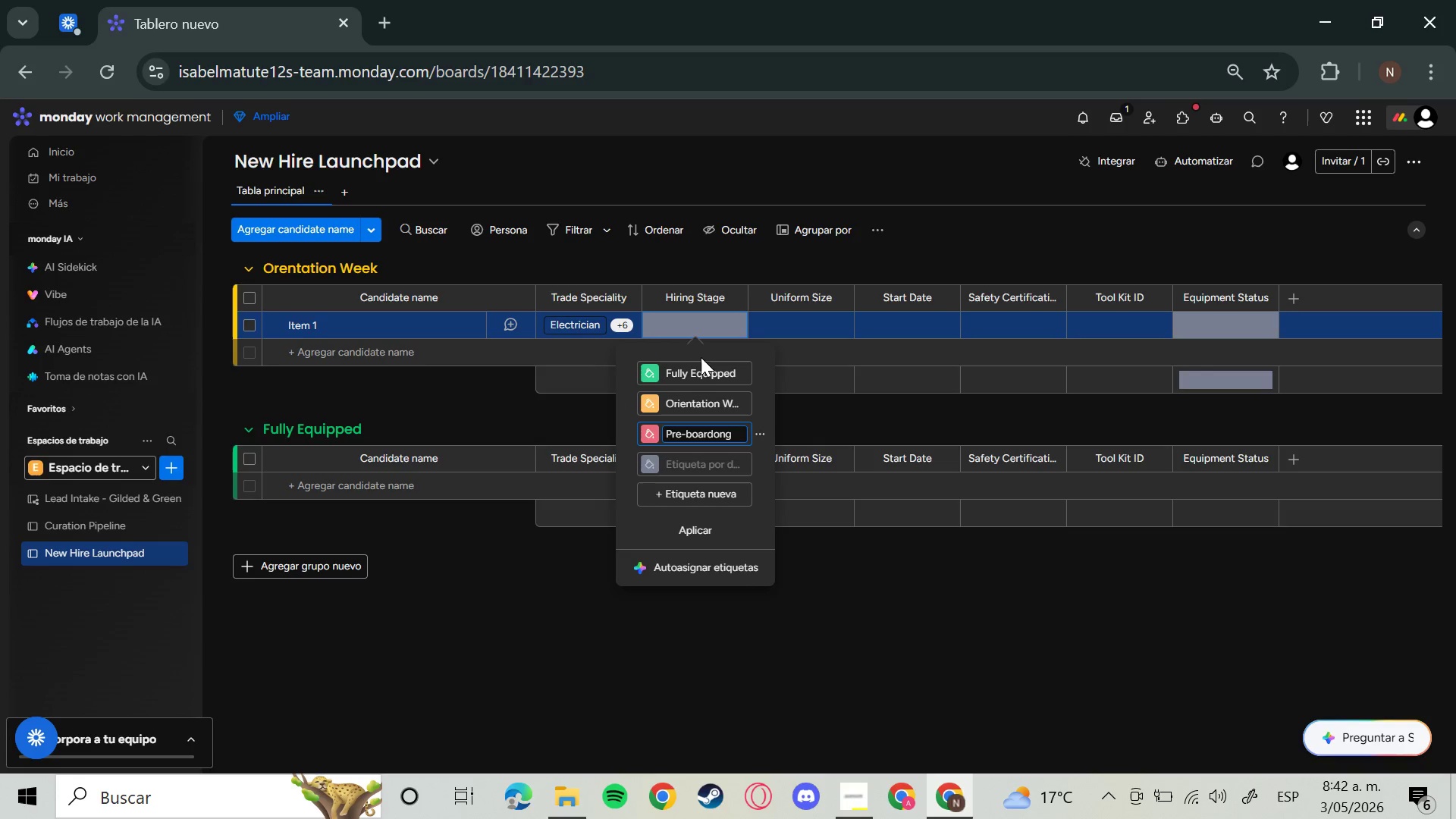 
wait(23.7)
 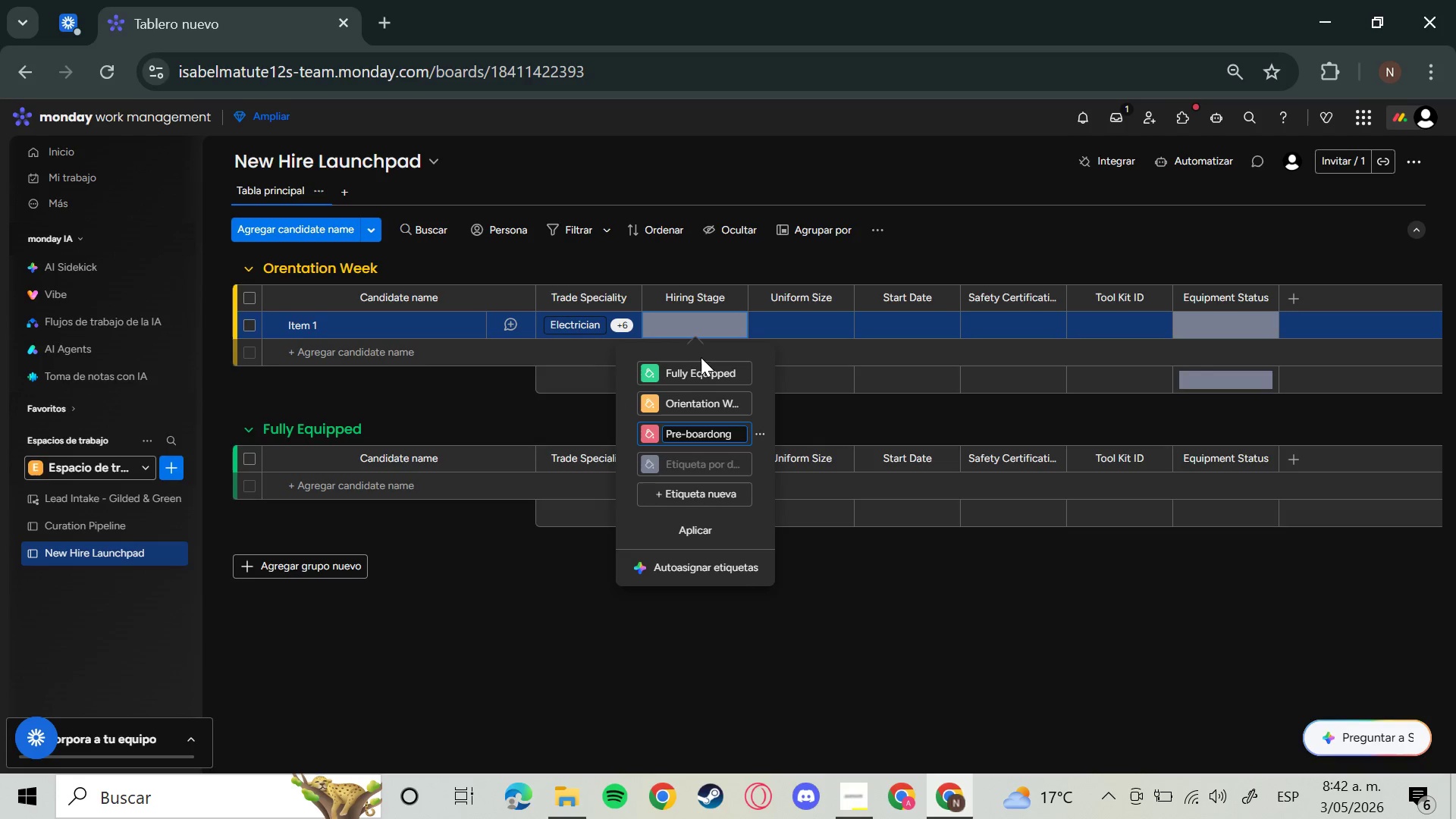 
left_click([646, 433])
 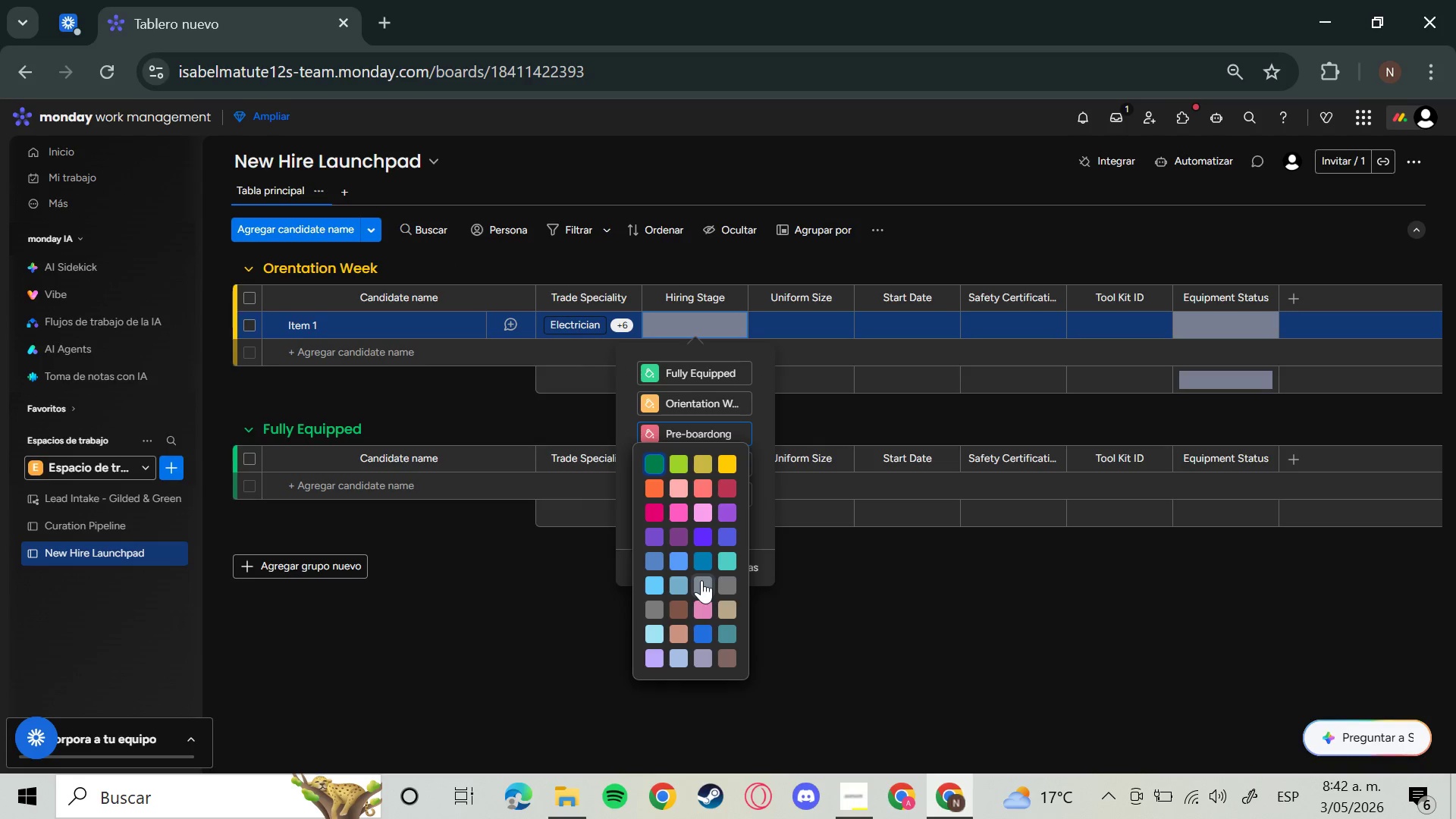 
left_click([730, 585])
 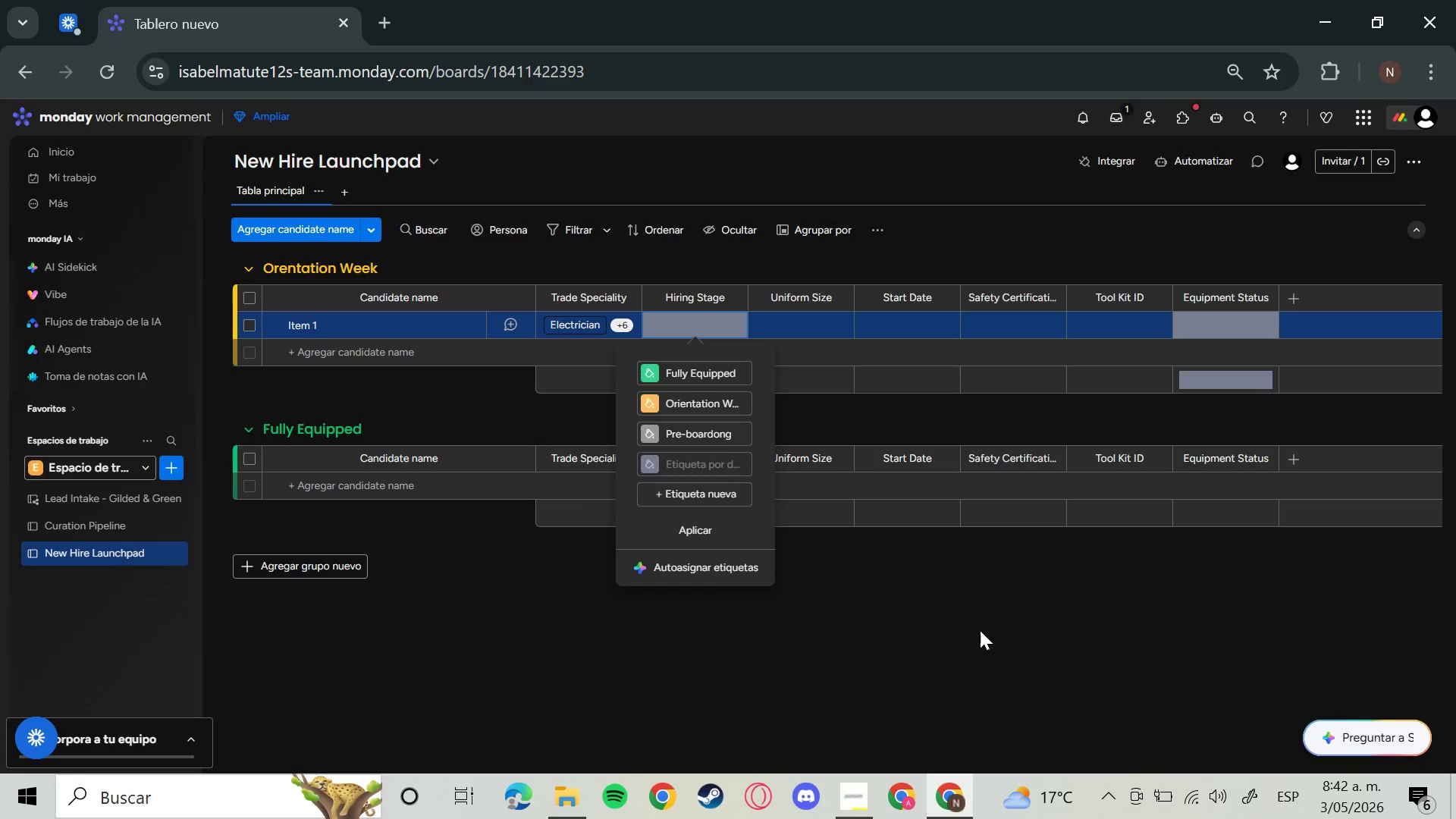 
left_click([948, 622])
 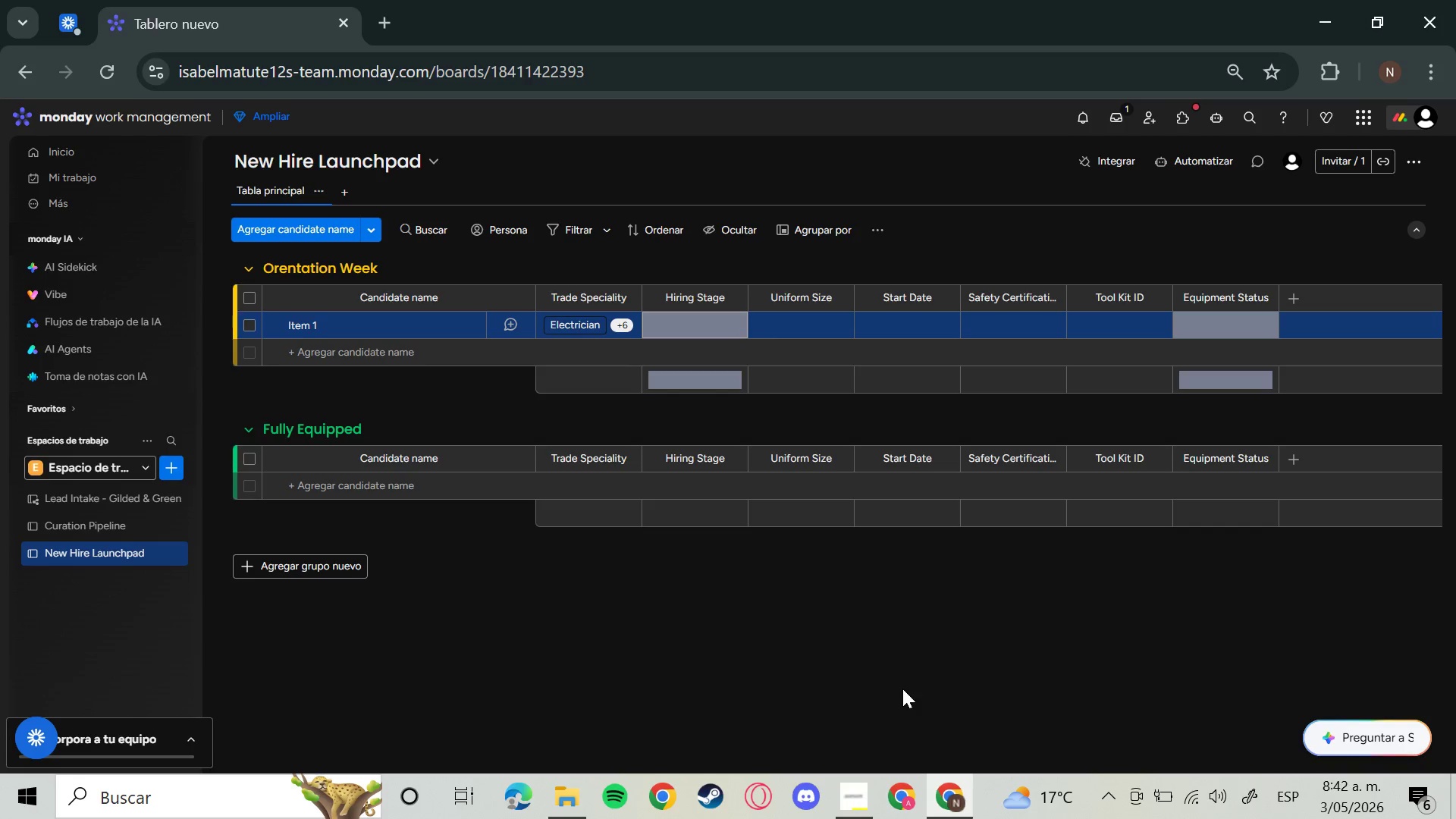 
wait(6.06)
 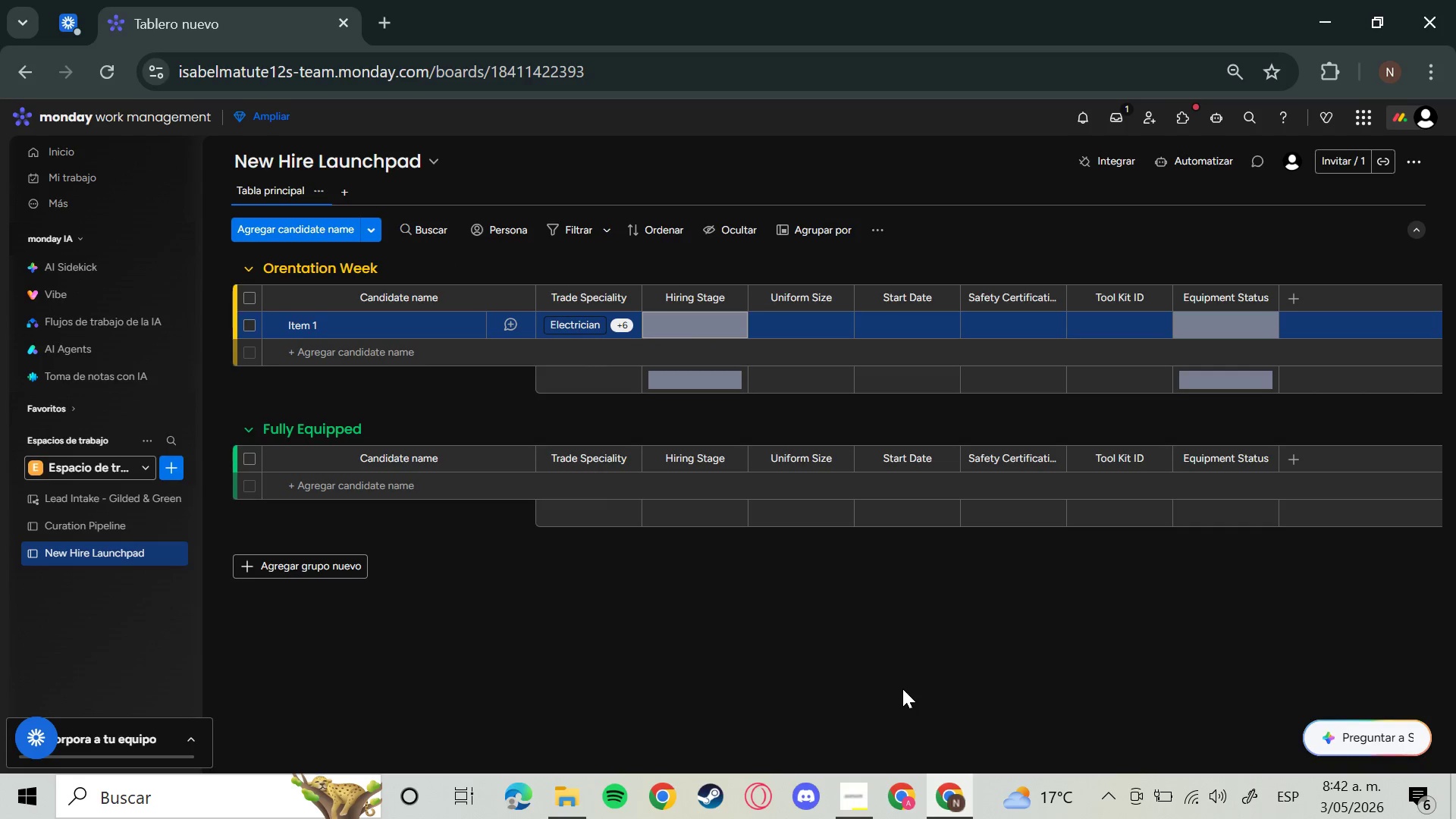 
left_click([811, 334])
 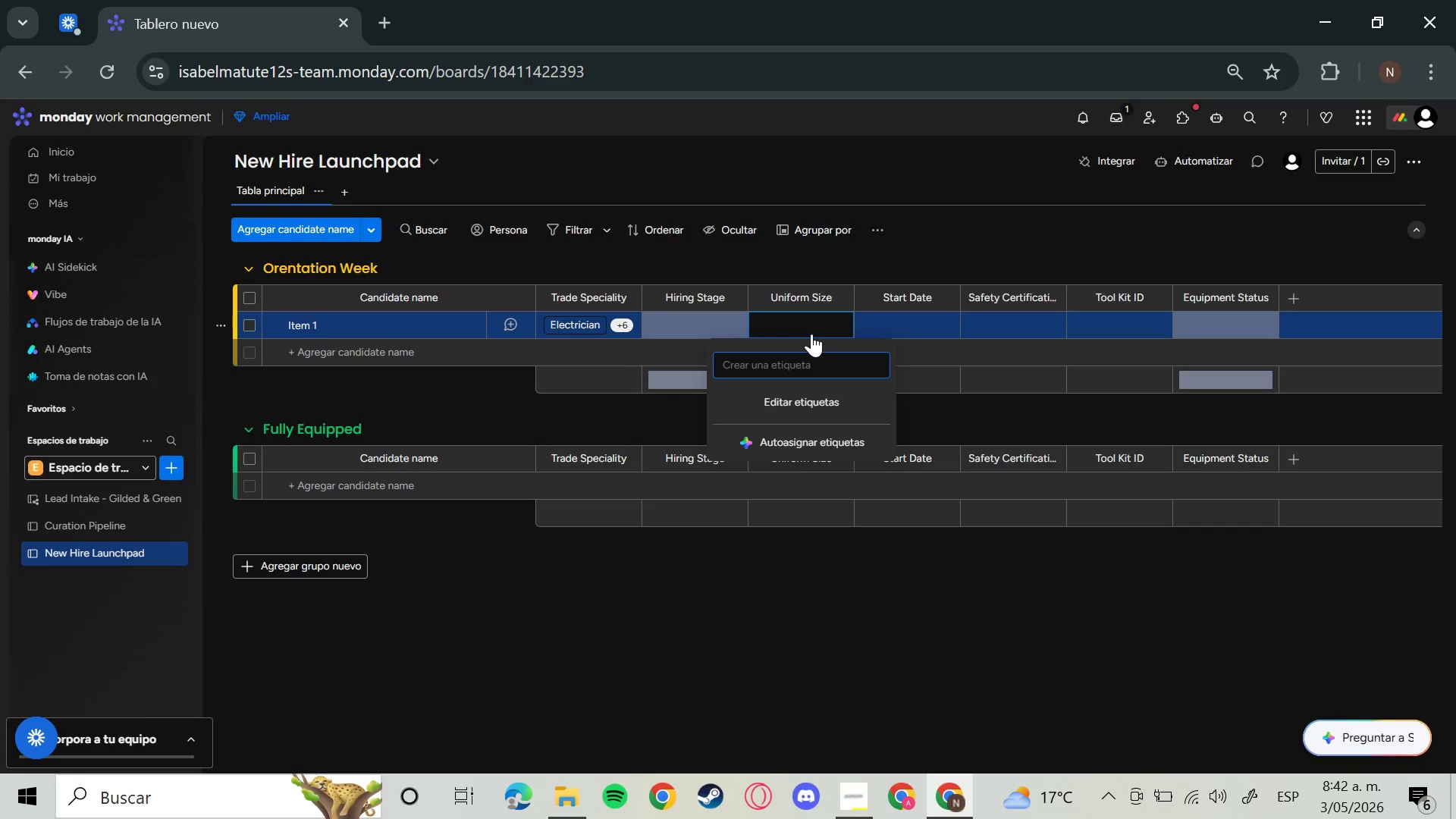 
key(CapsLock)
 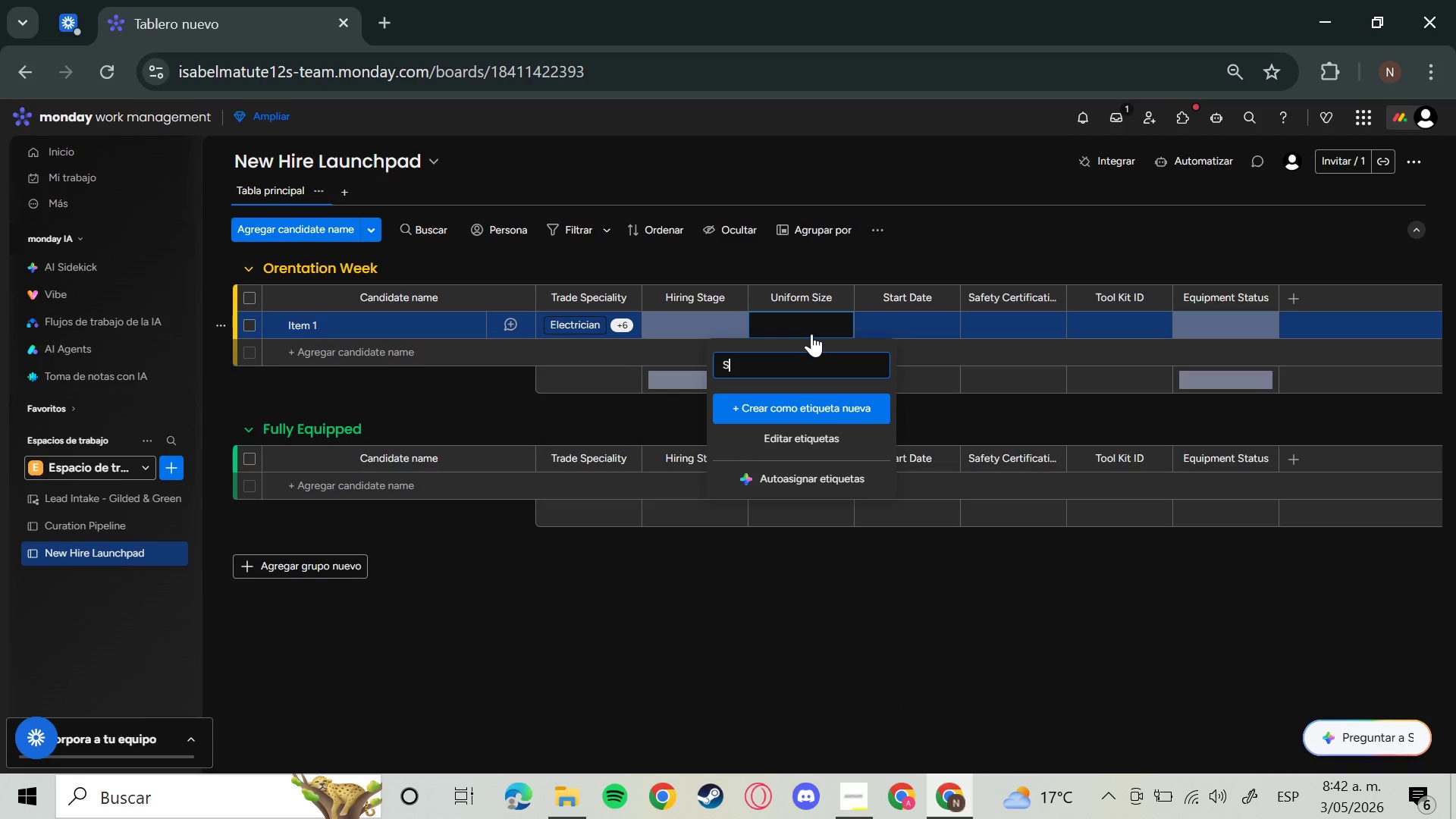 
key(S)
 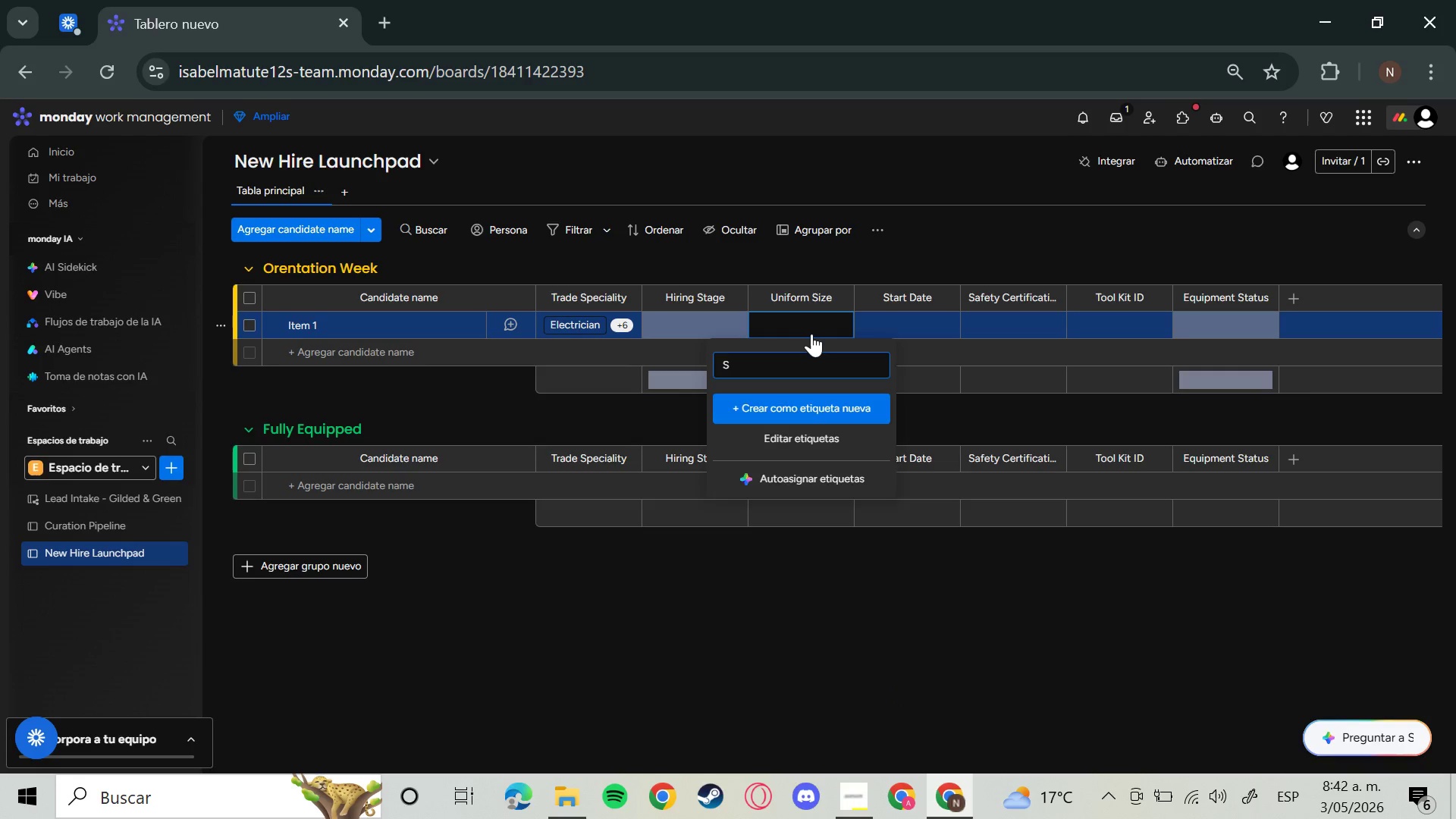 
key(Enter)
 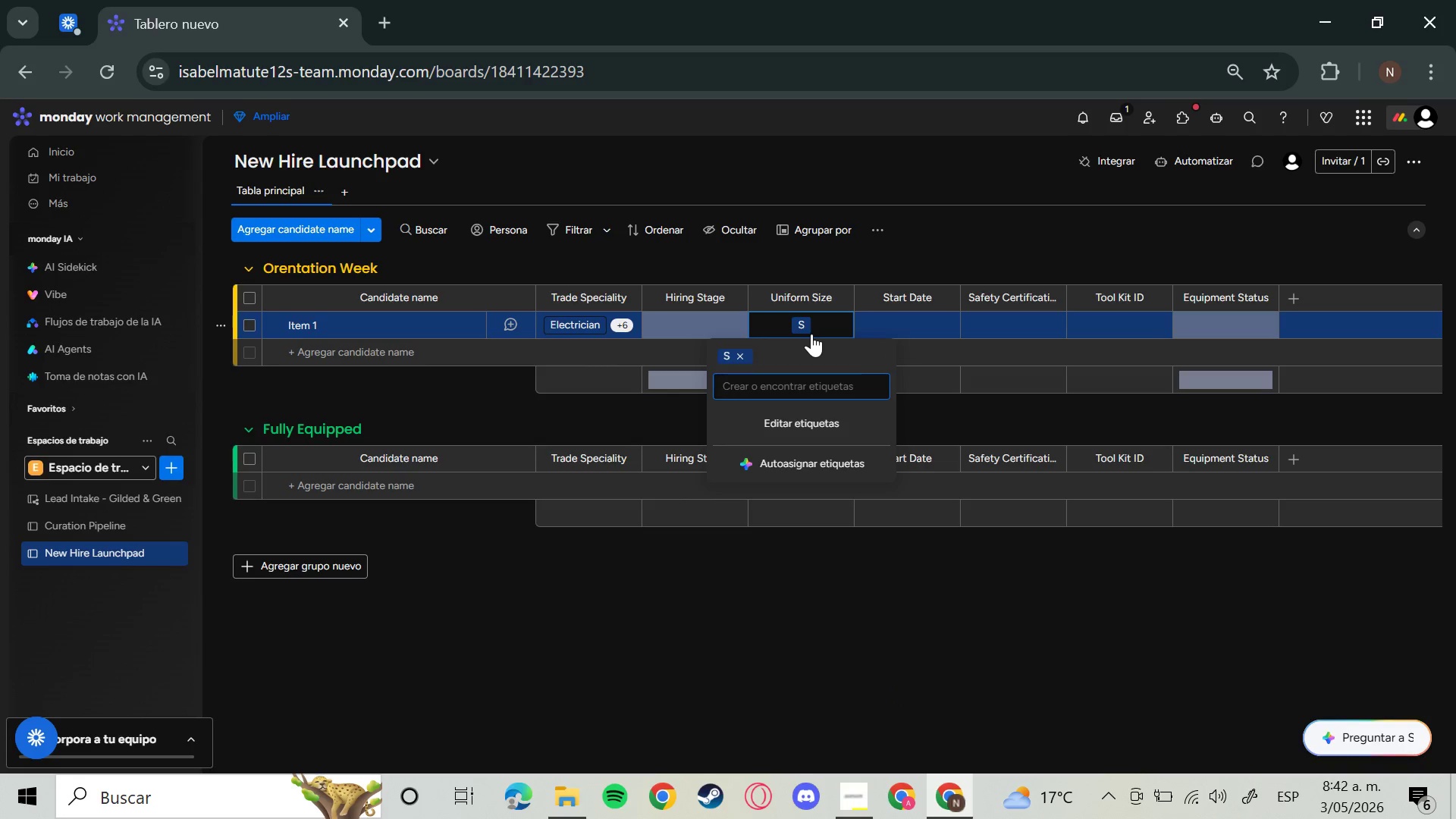 
key(M)
 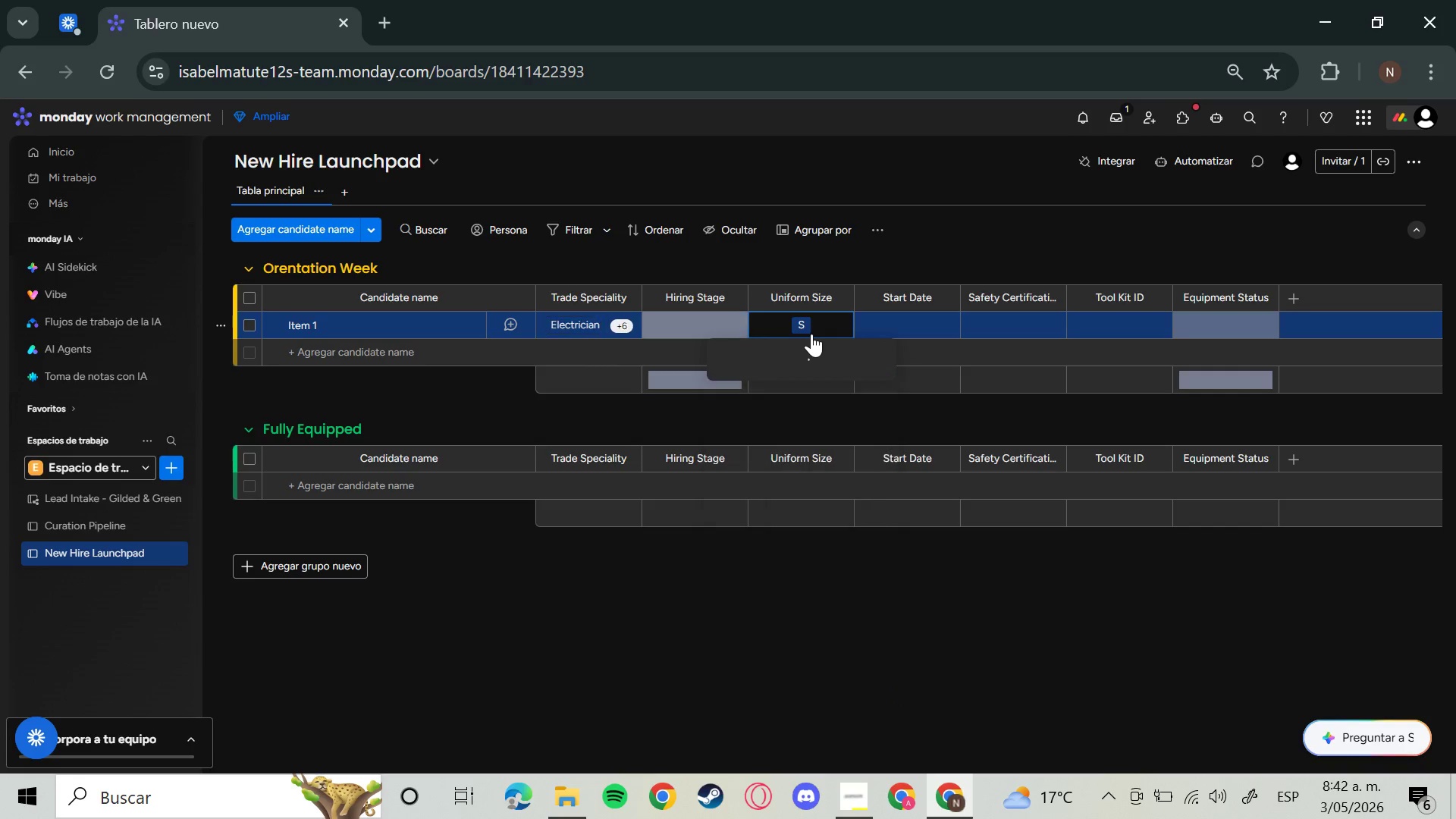 
key(Enter)
 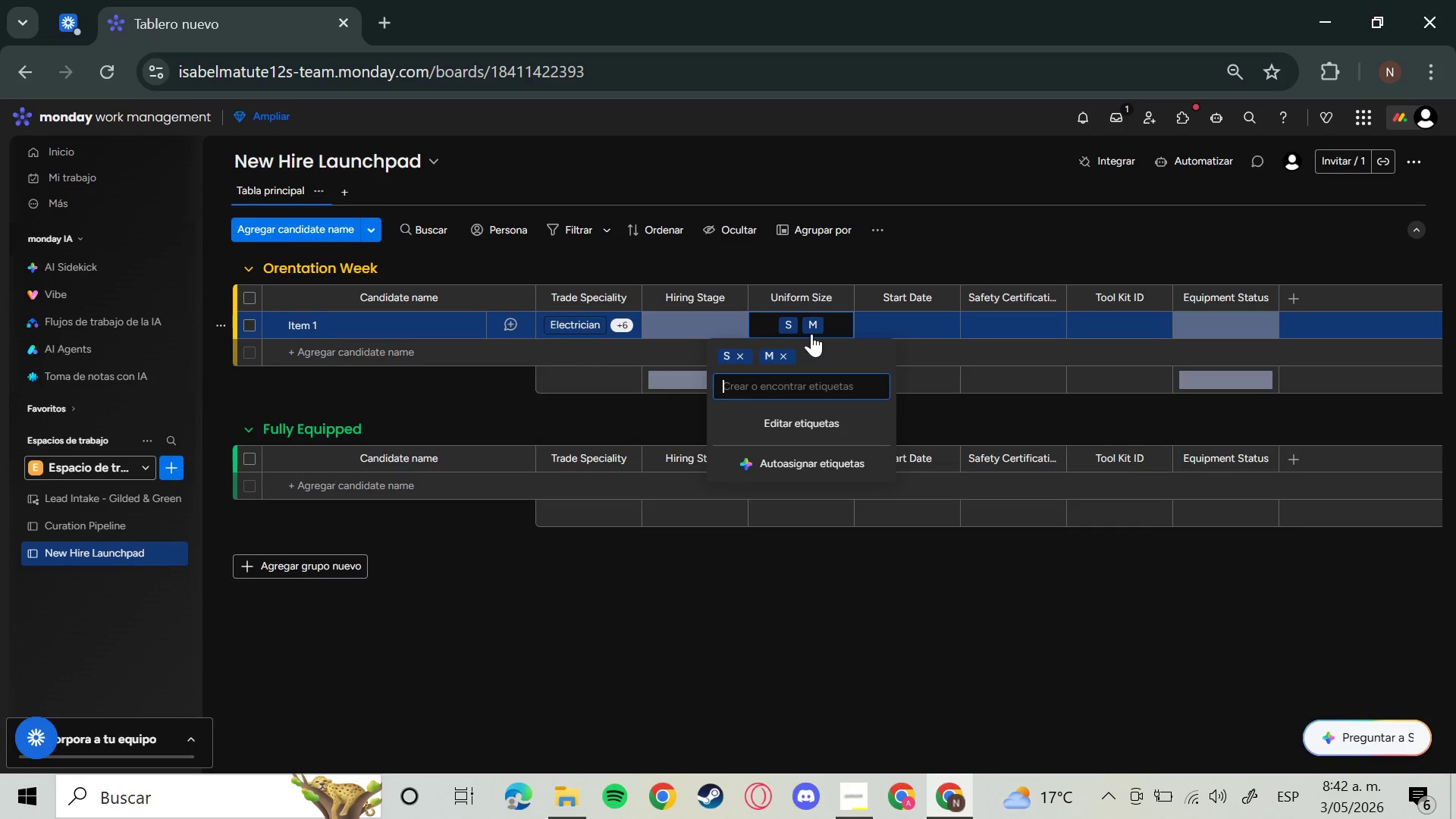 
key(L)
 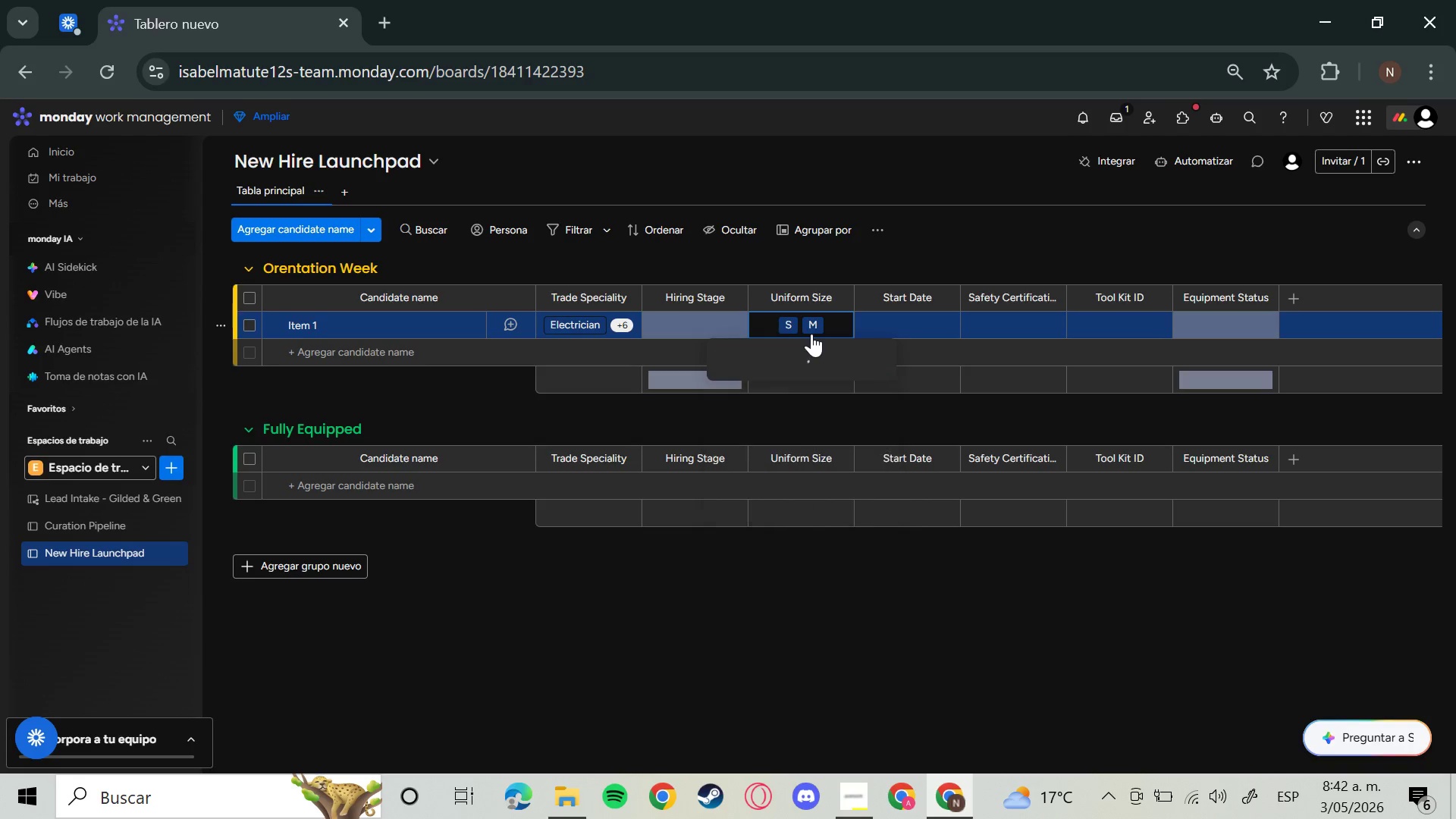 
key(Enter)
 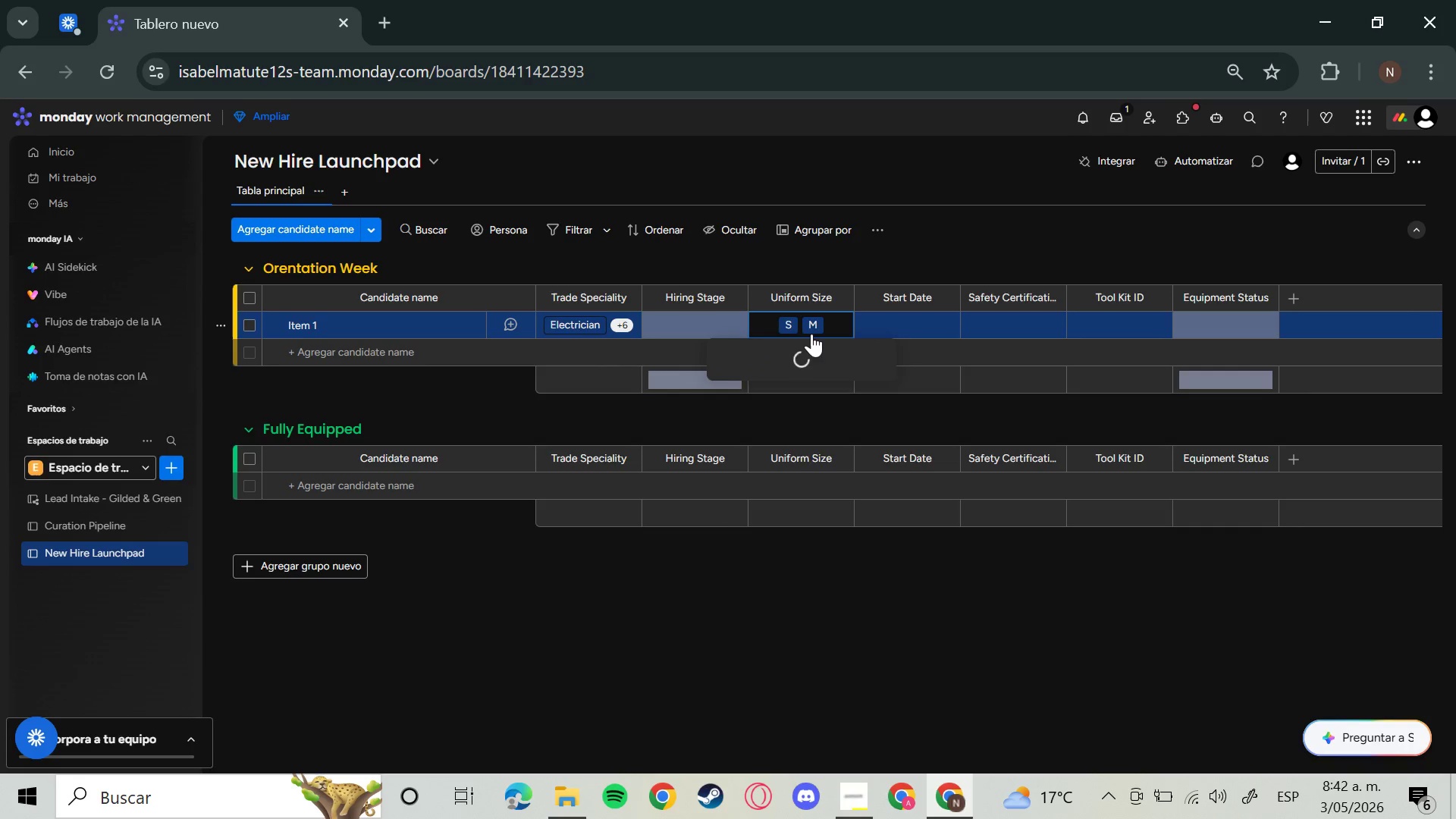 
type(XXL)
 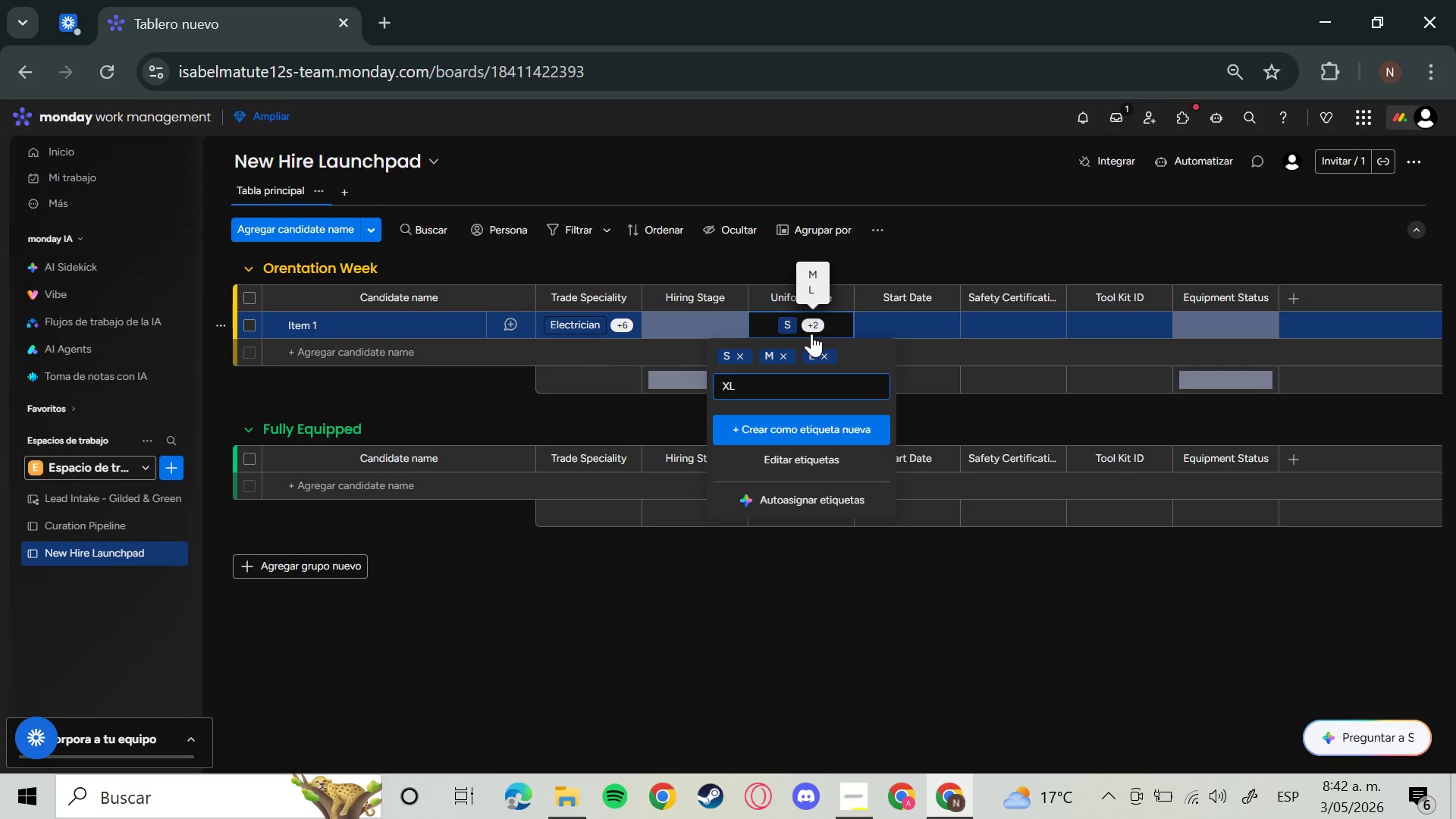 
key(Enter)
 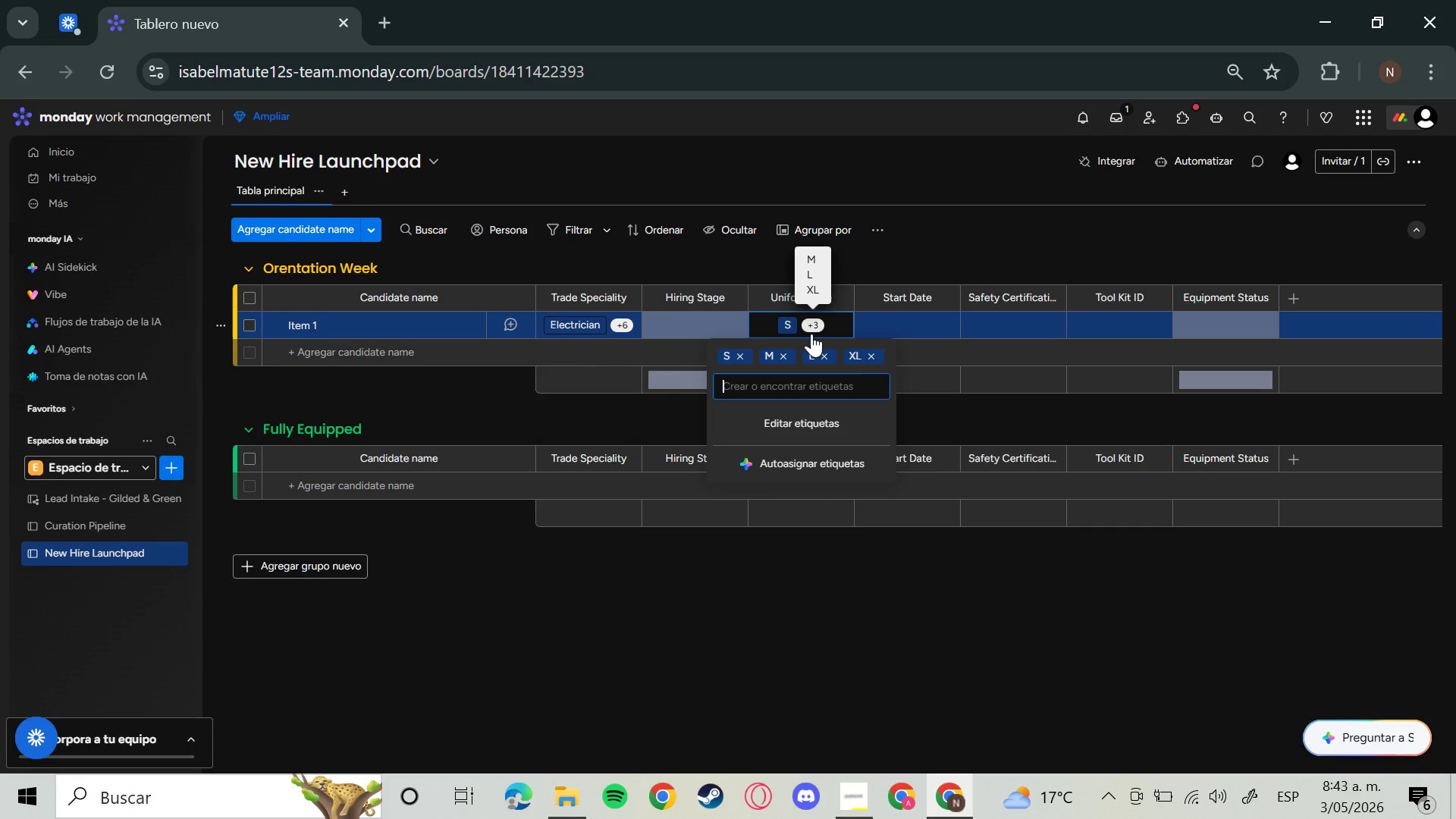 
type(2XL)
 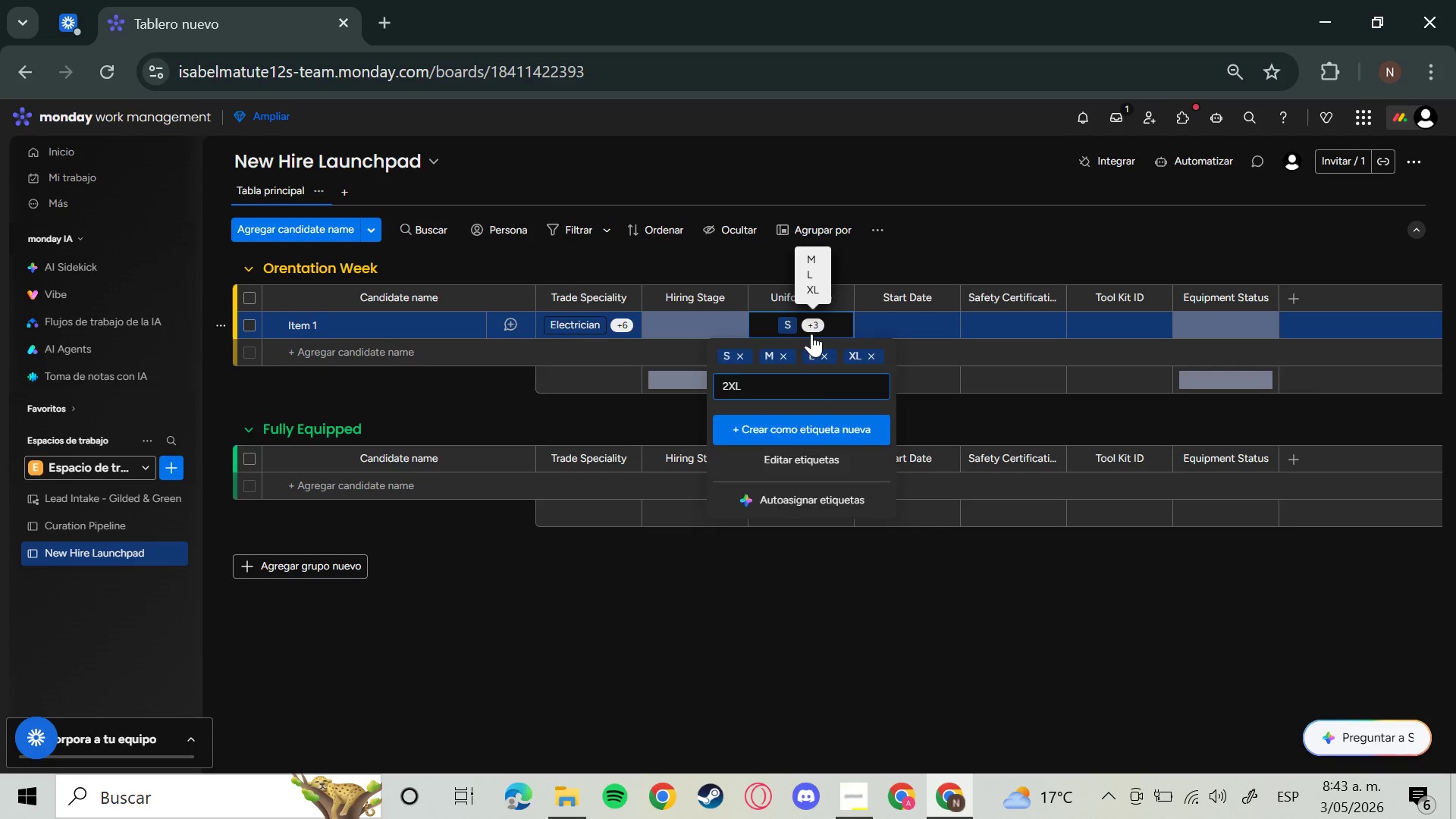 
hold_key(key=Enter, duration=0.44)
 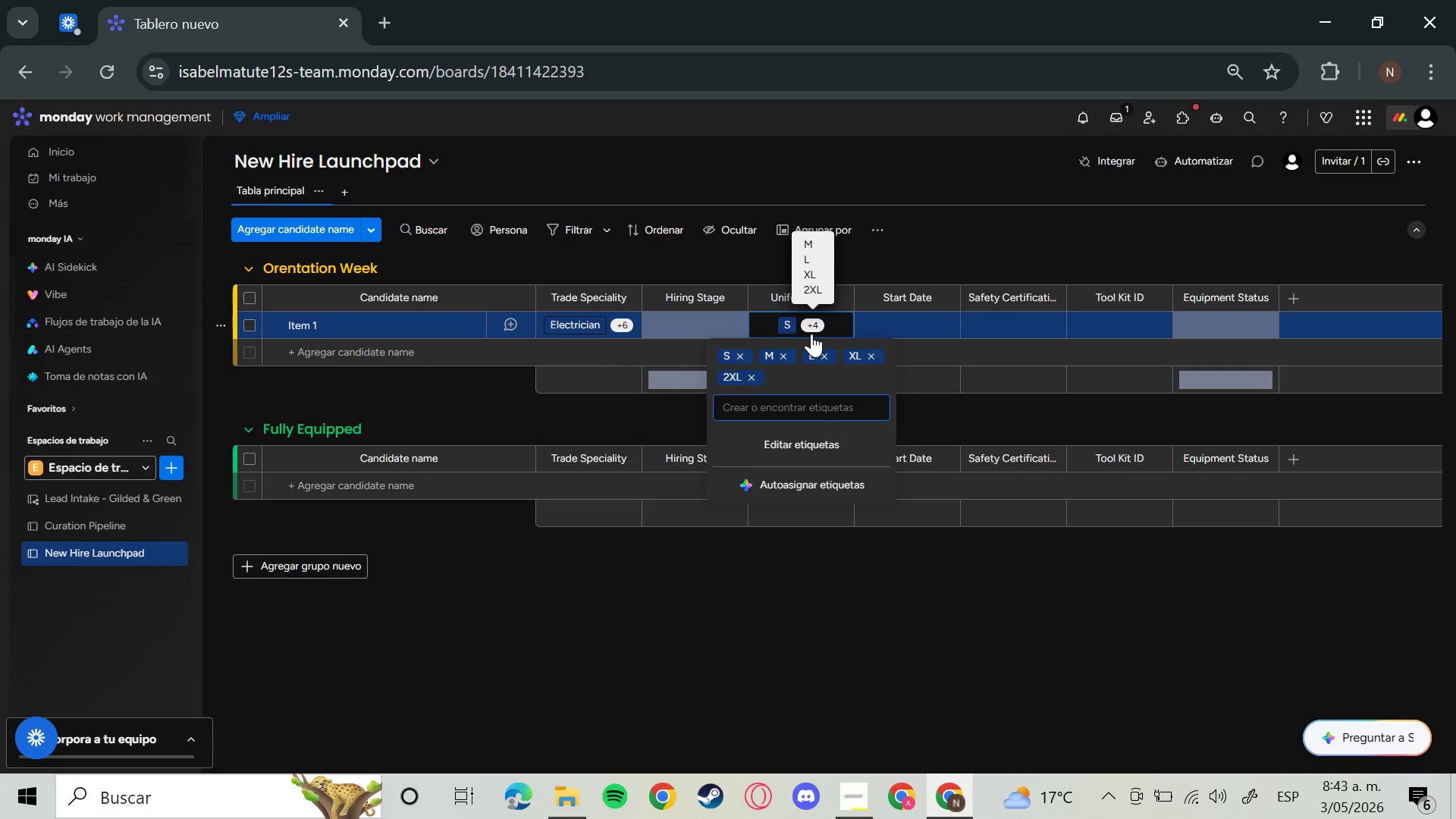 
type(3XL)
 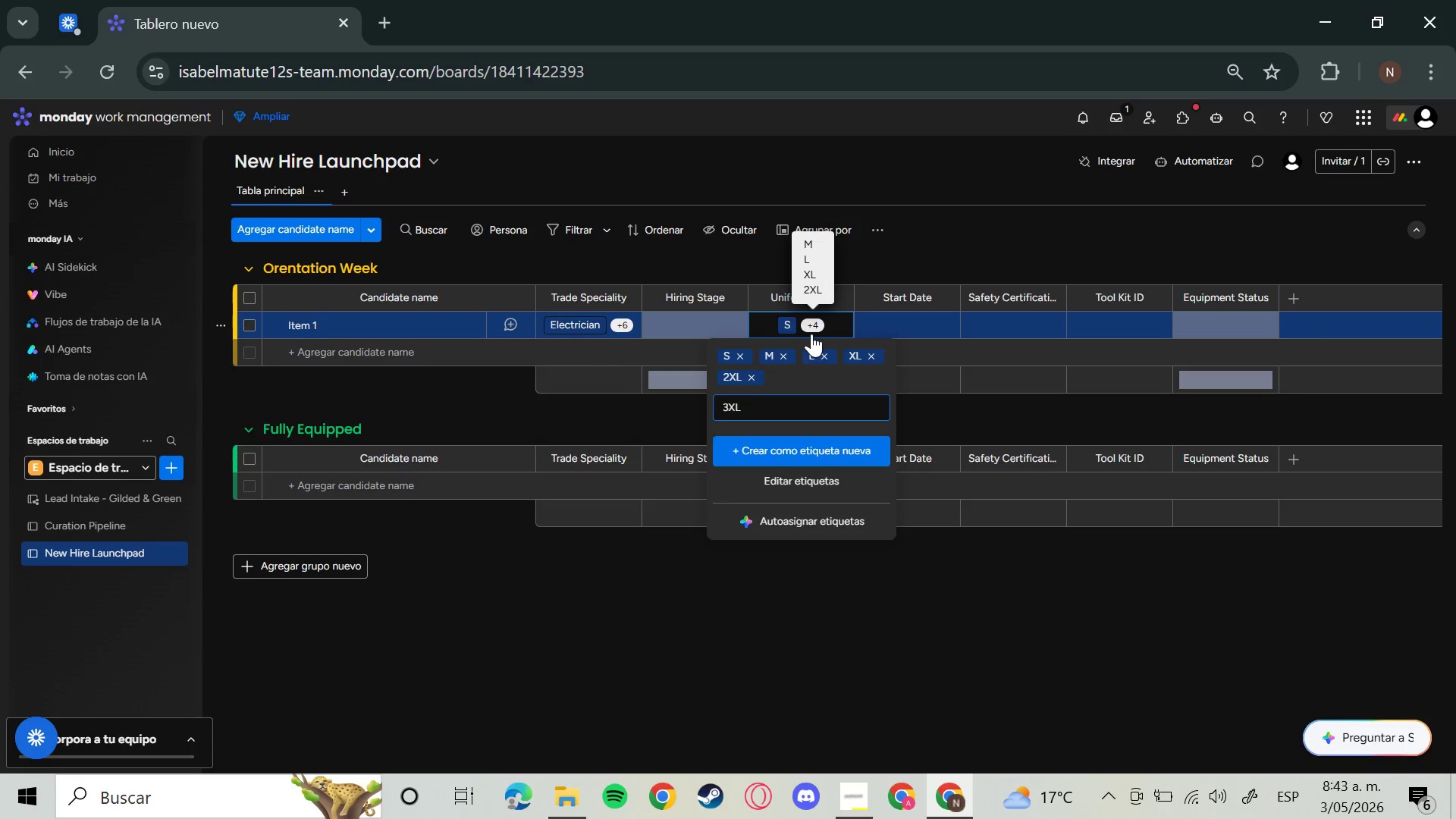 
key(Enter)
 